 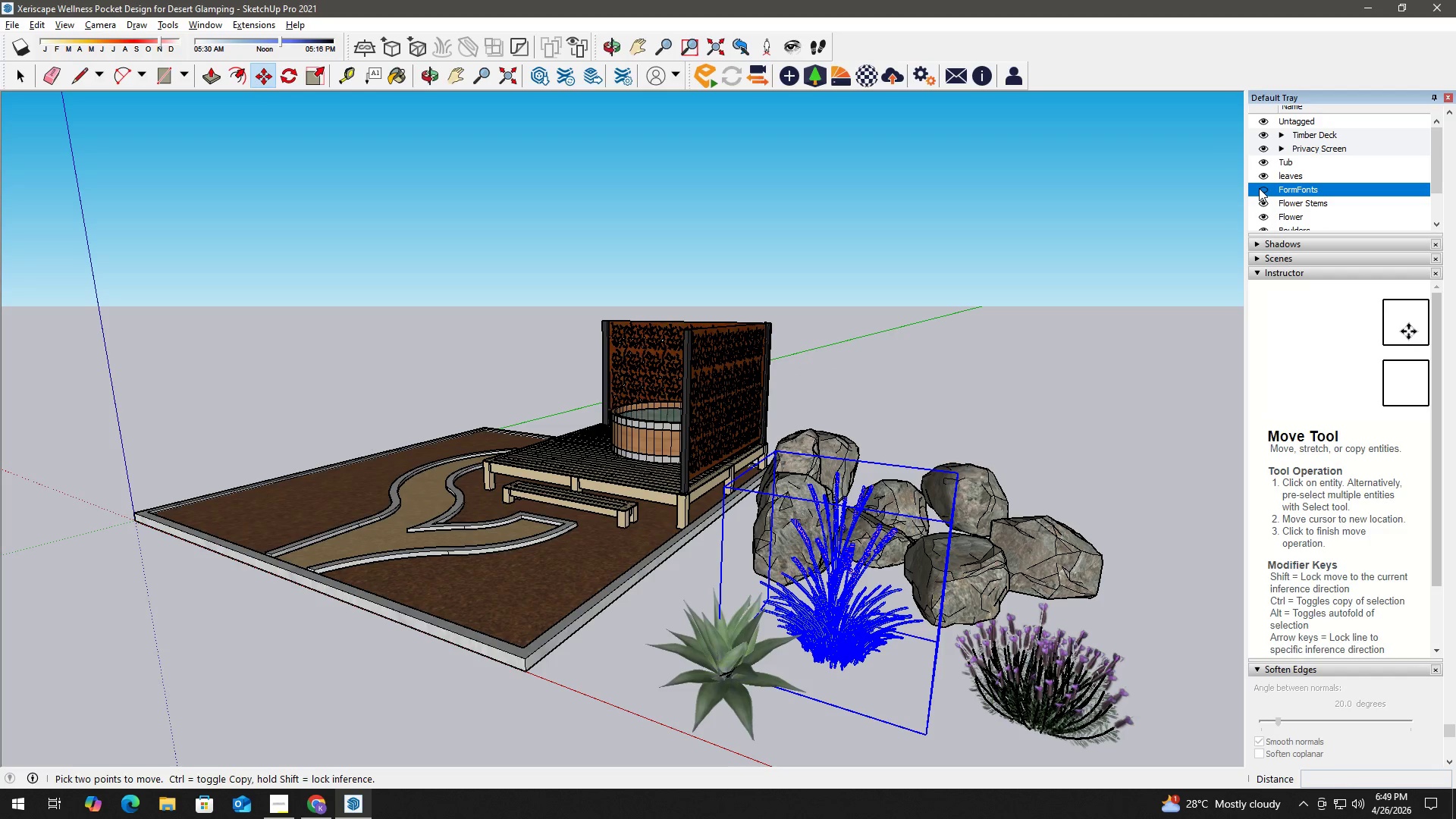 
left_click([1260, 202])
 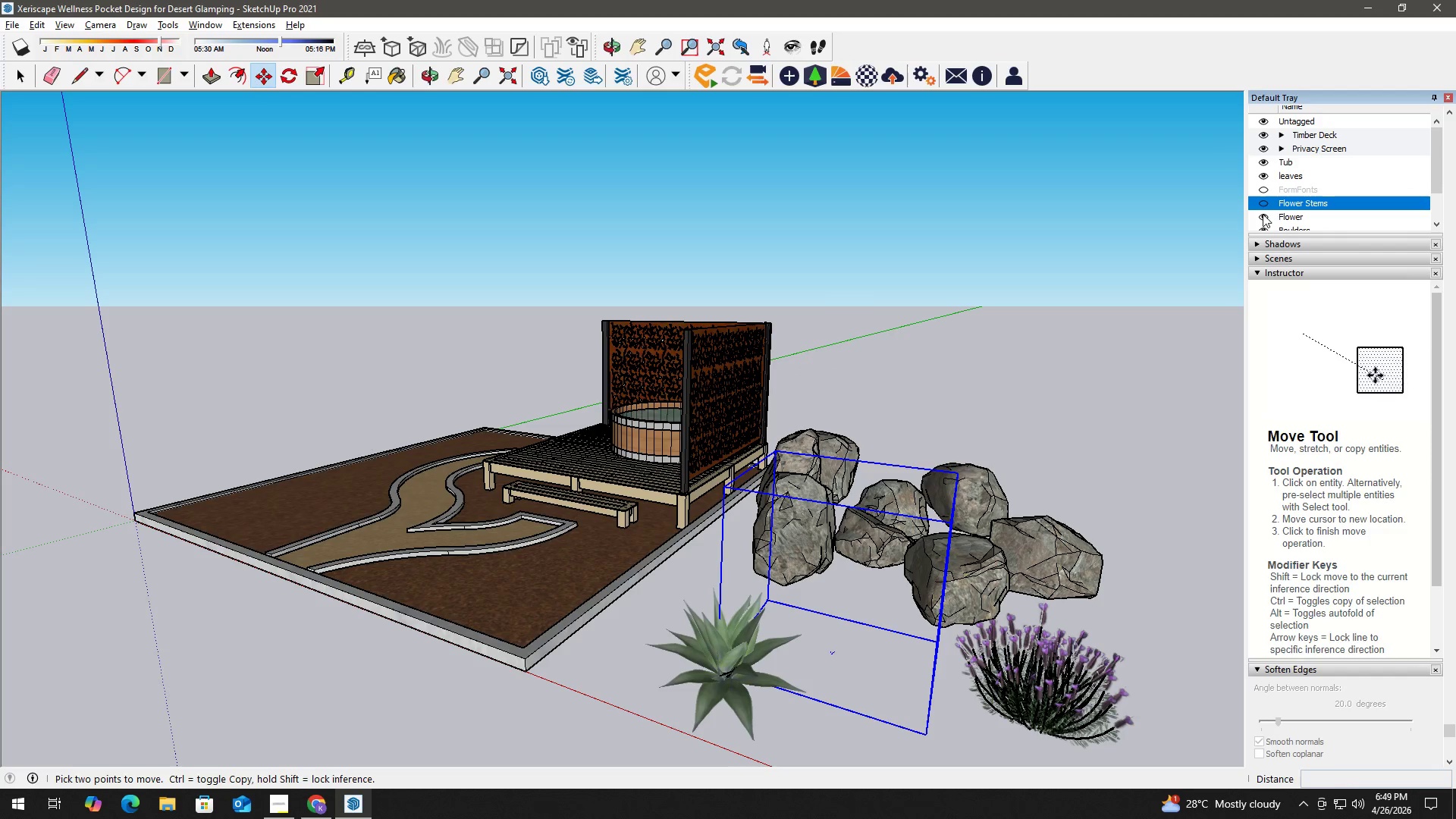 
left_click([1263, 217])
 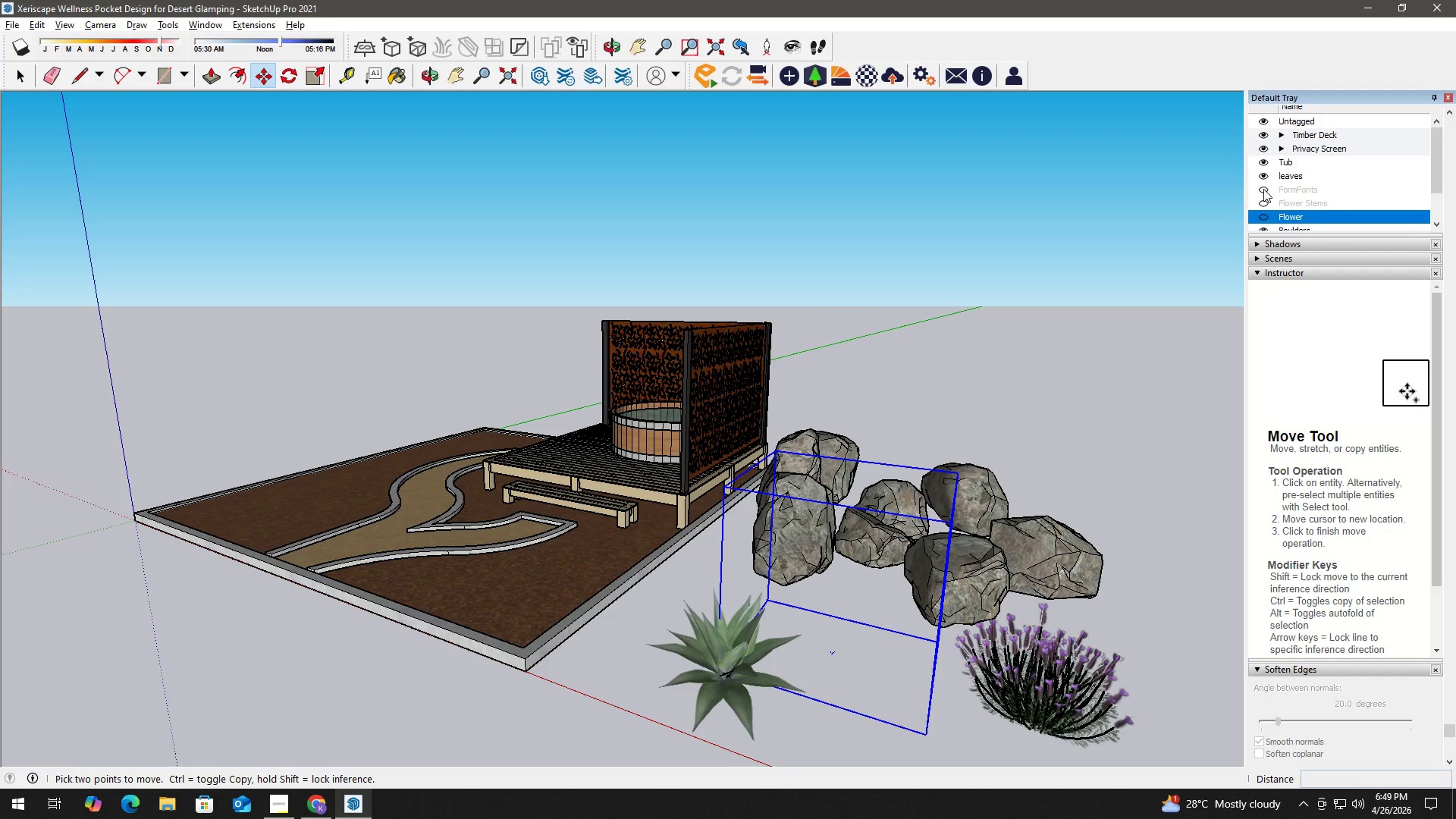 
double_click([1263, 210])
 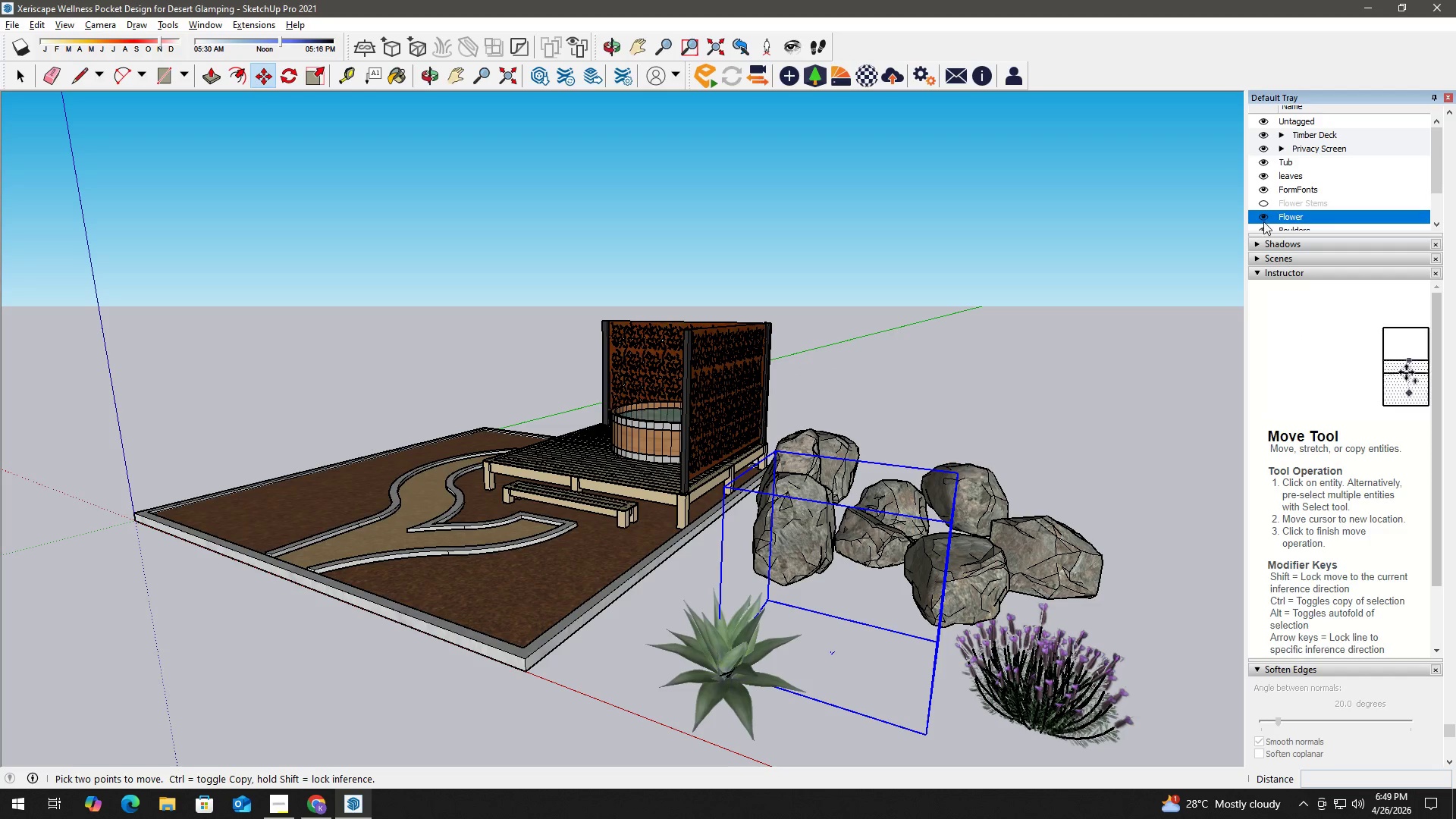 
triple_click([1263, 223])
 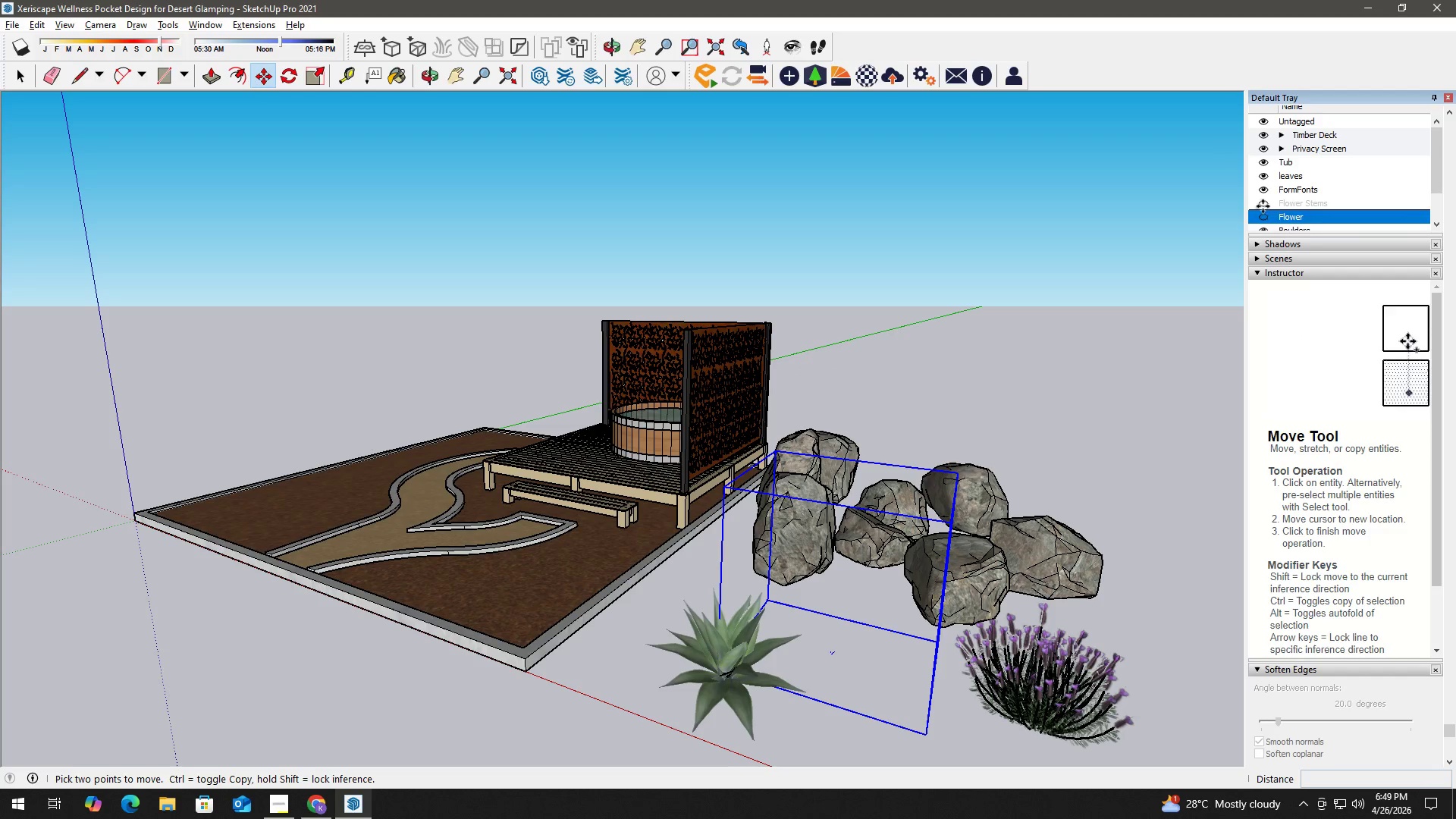 
double_click([1265, 217])
 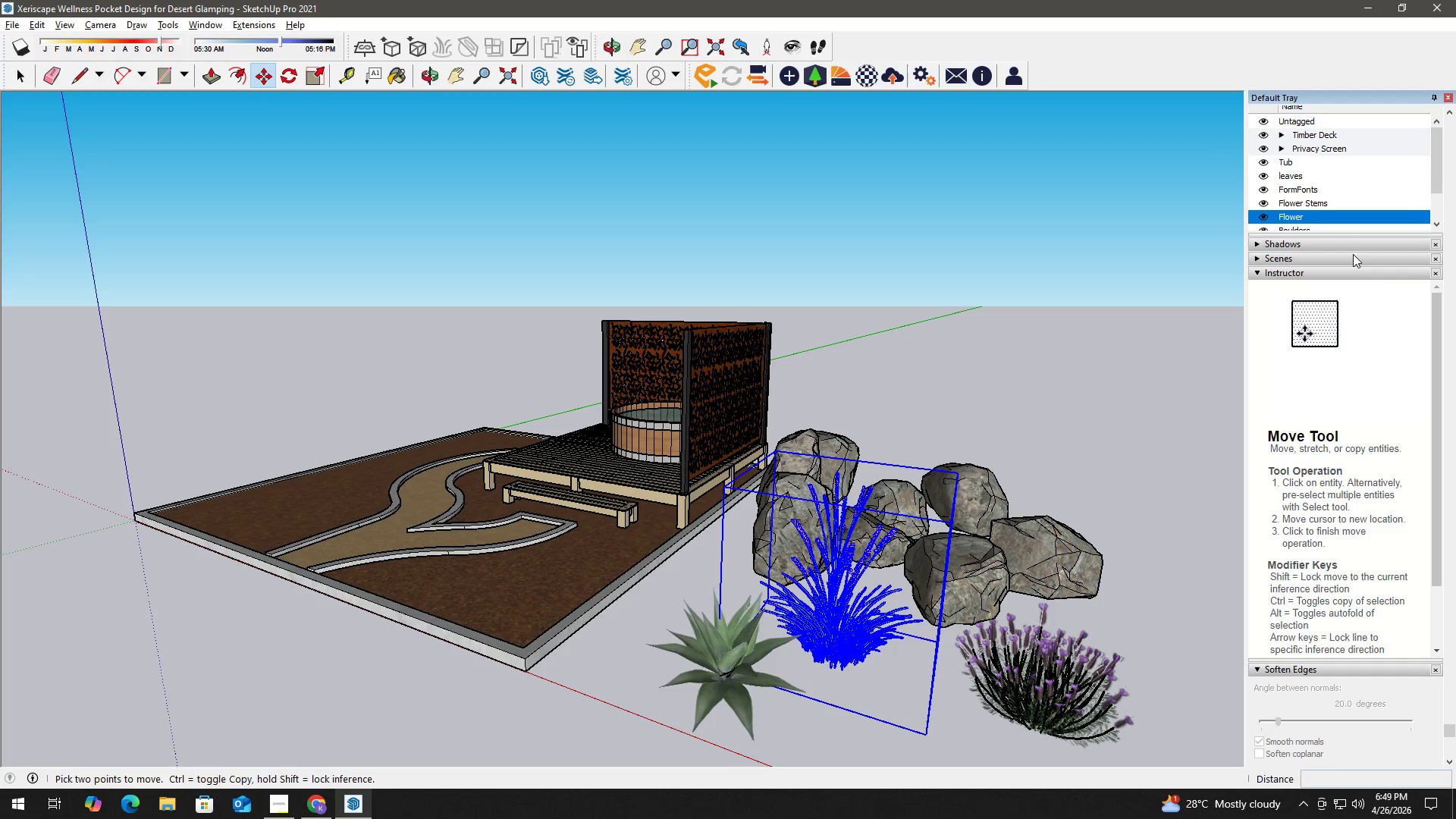 
left_click([1332, 277])
 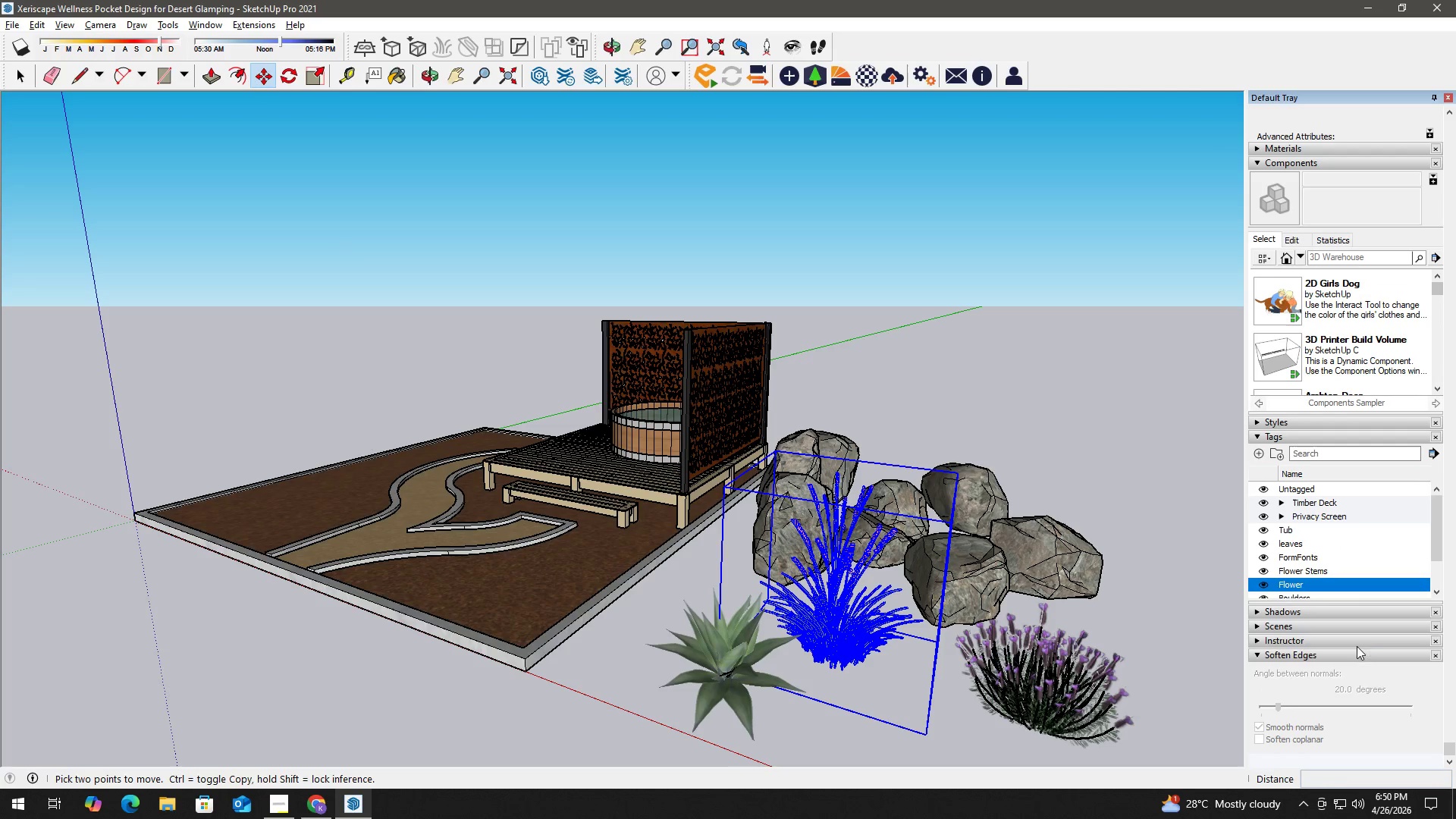 
scroll: coordinate [1317, 692], scroll_direction: down, amount: 5.0
 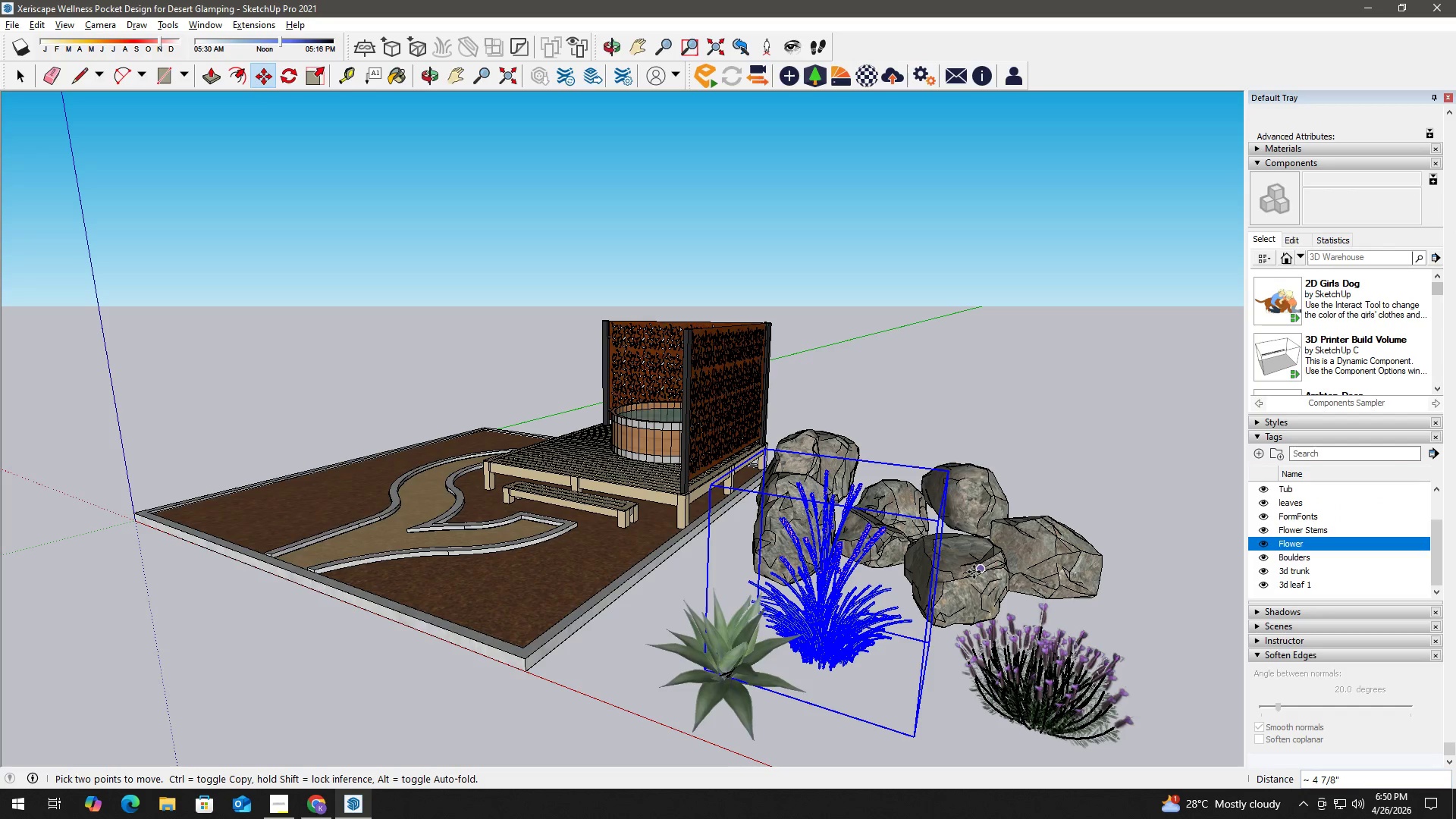 
key(Space)
 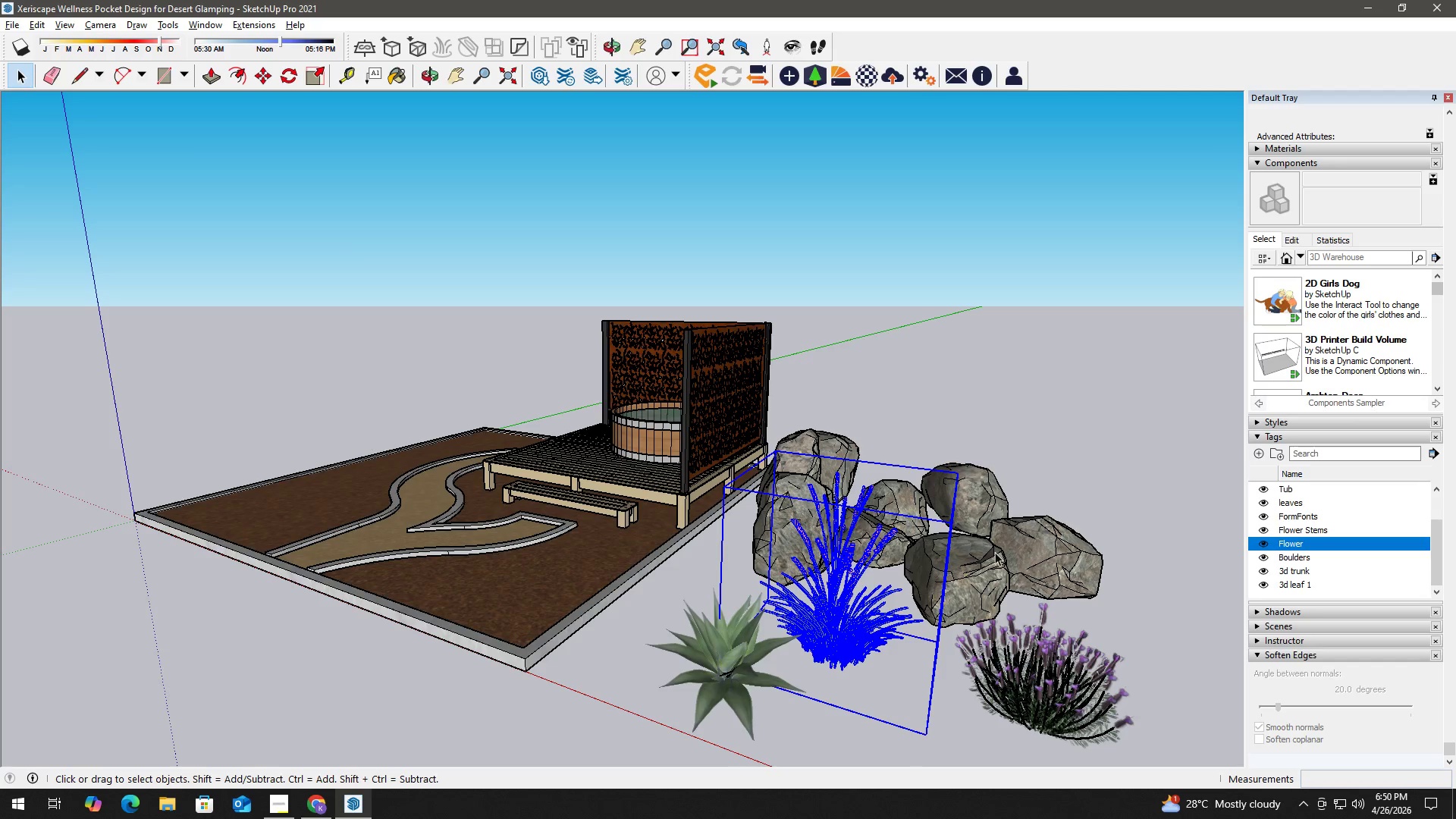 
left_click([977, 578])
 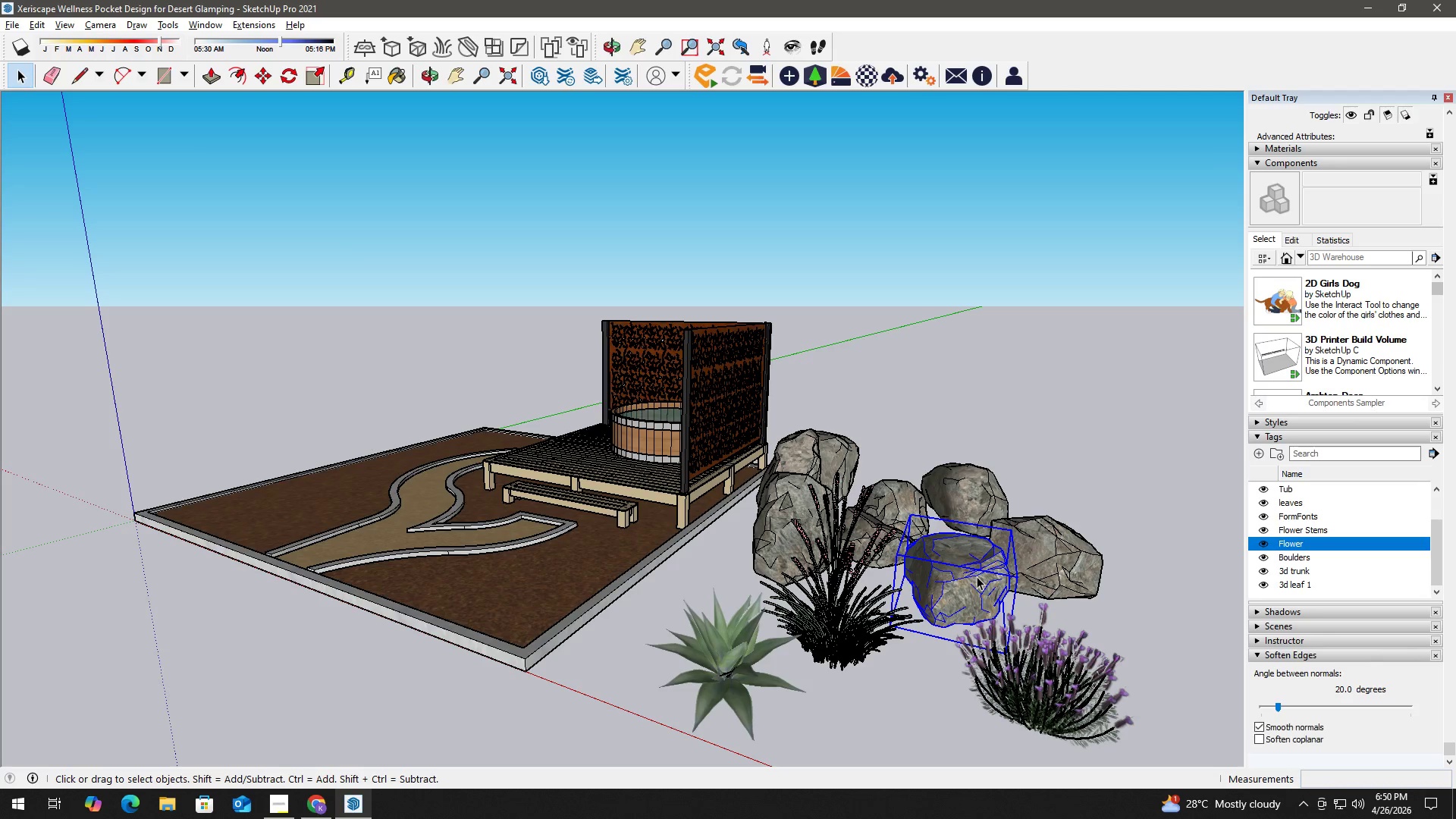 
double_click([977, 576])
 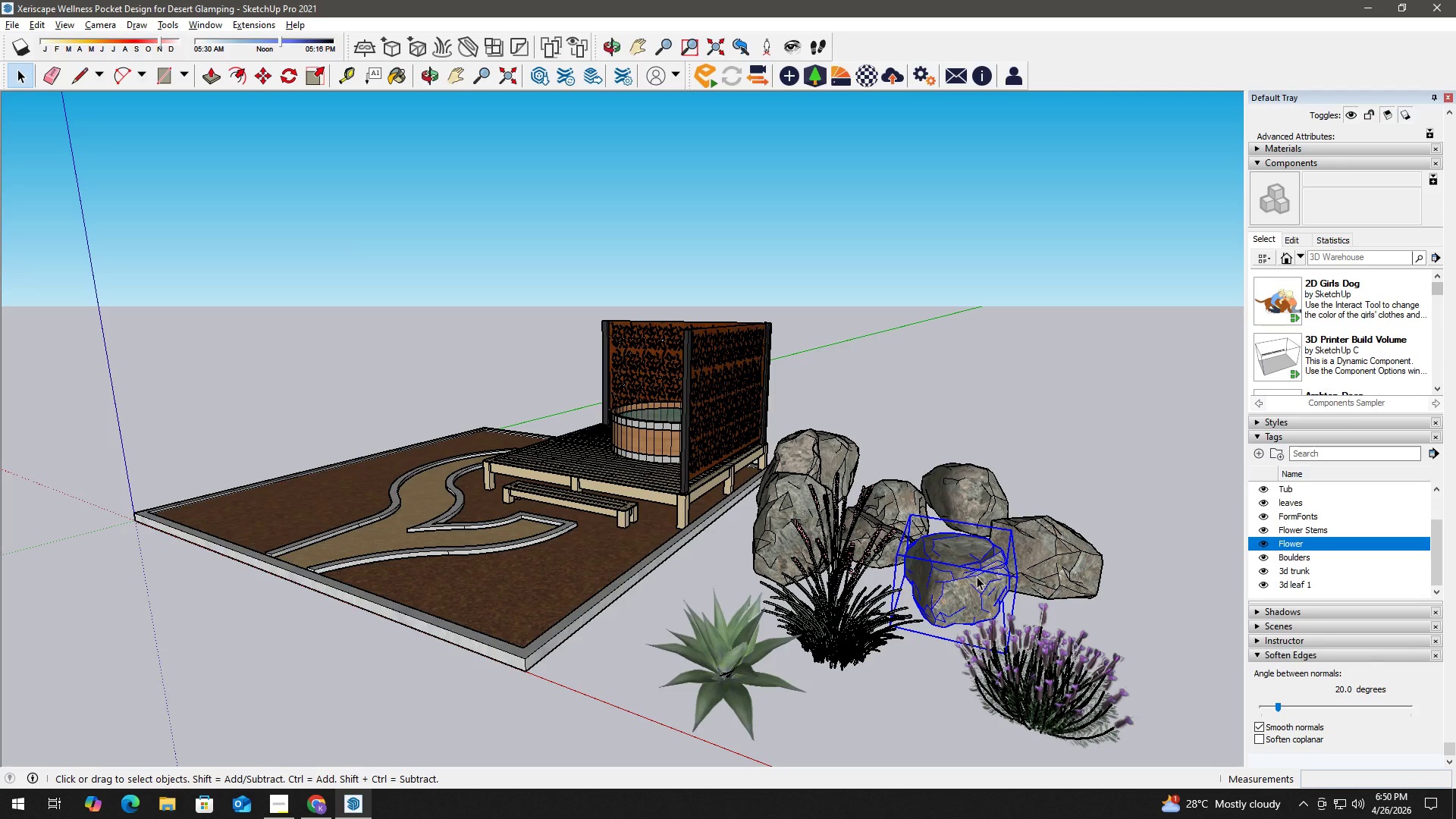 
triple_click([977, 576])
 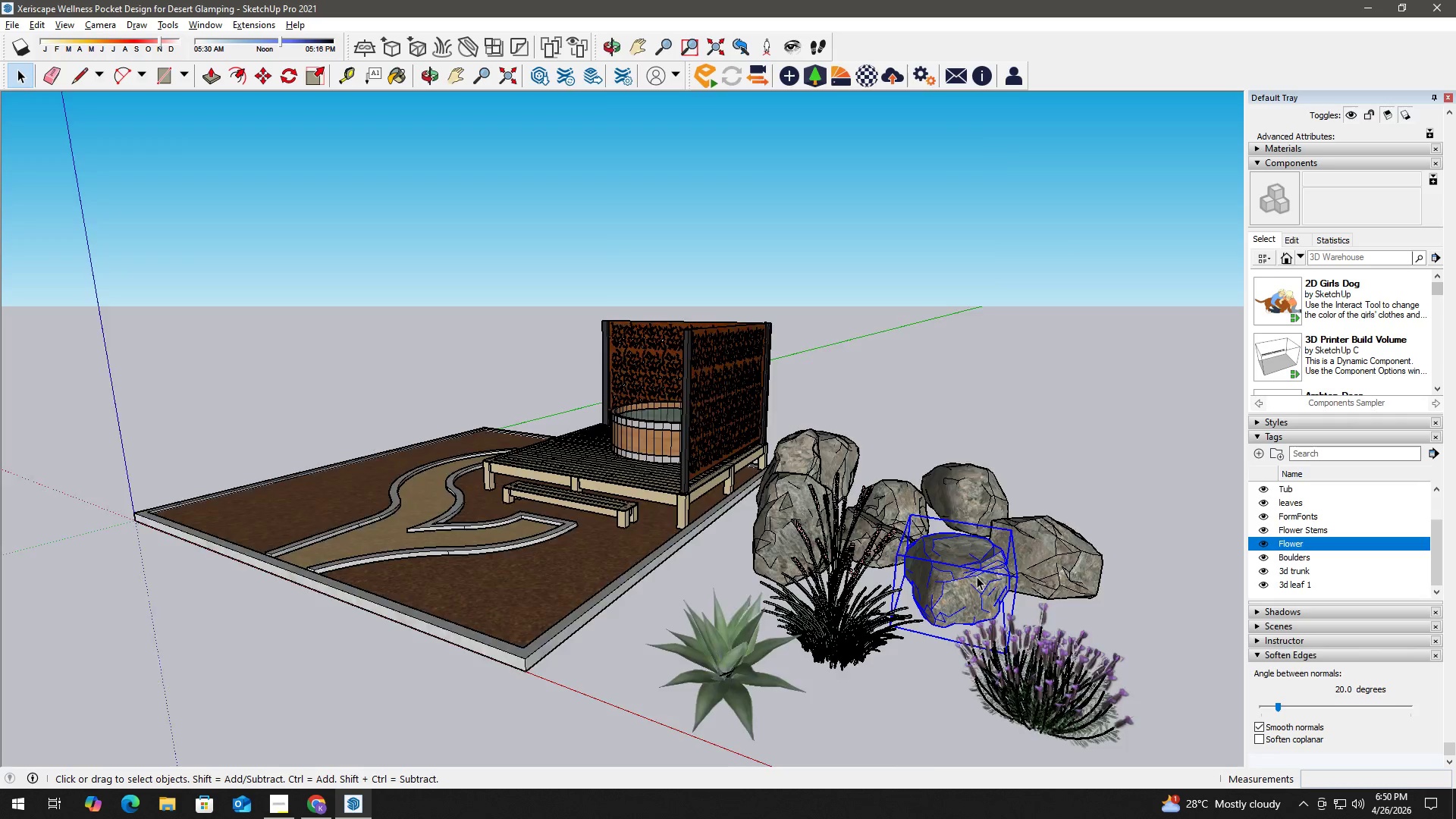 
triple_click([977, 576])
 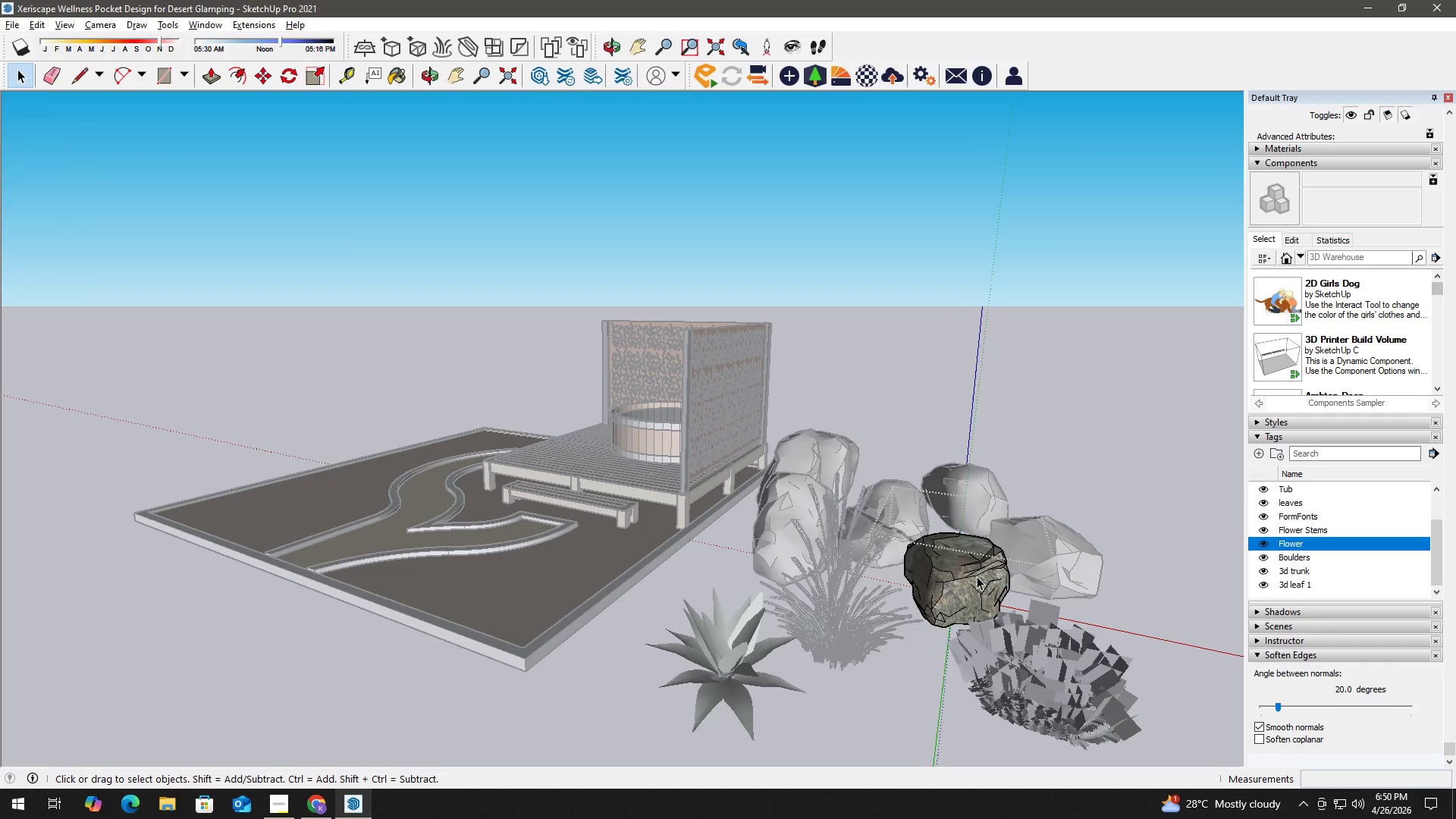 
triple_click([977, 576])
 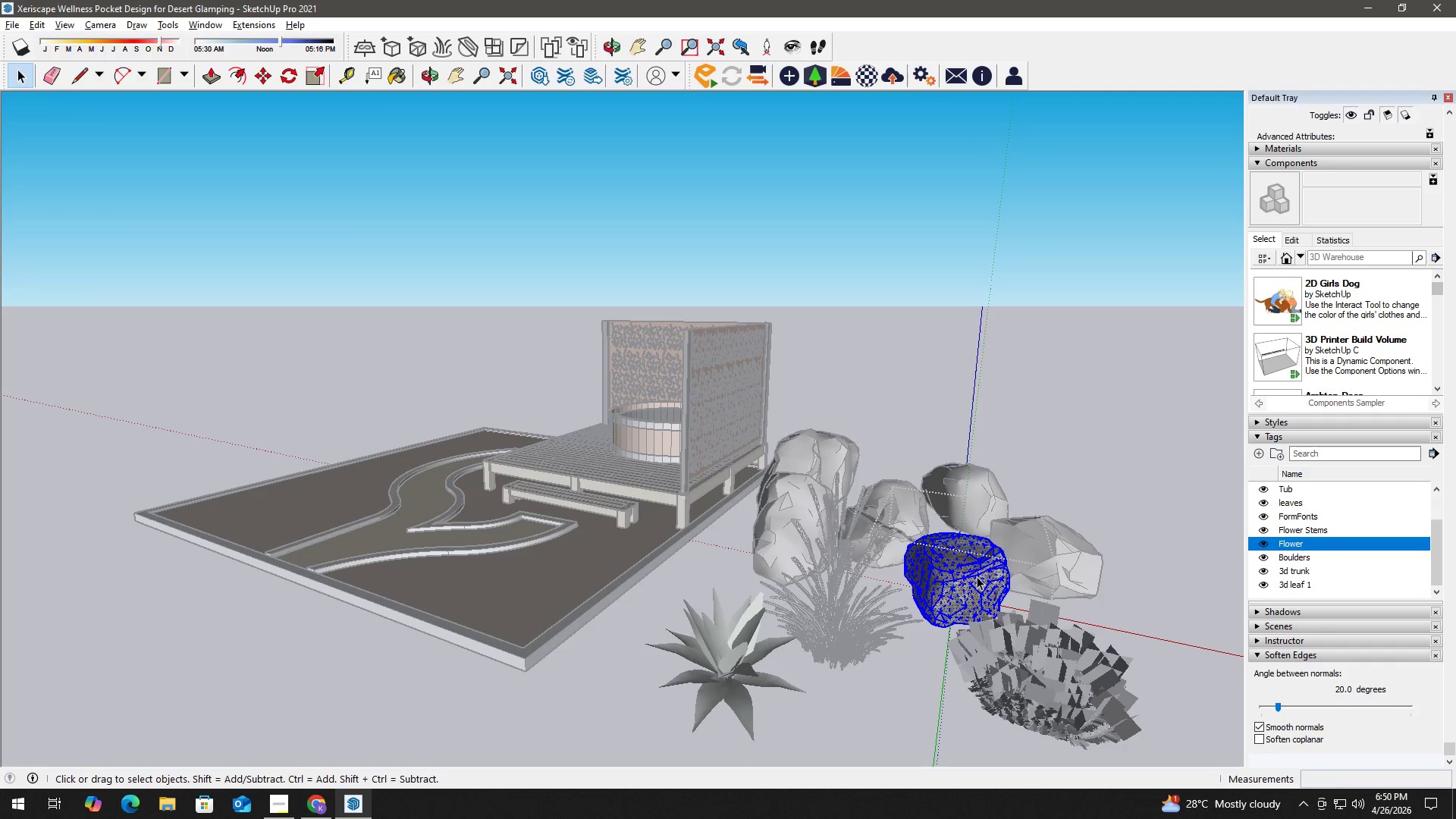 
triple_click([977, 576])
 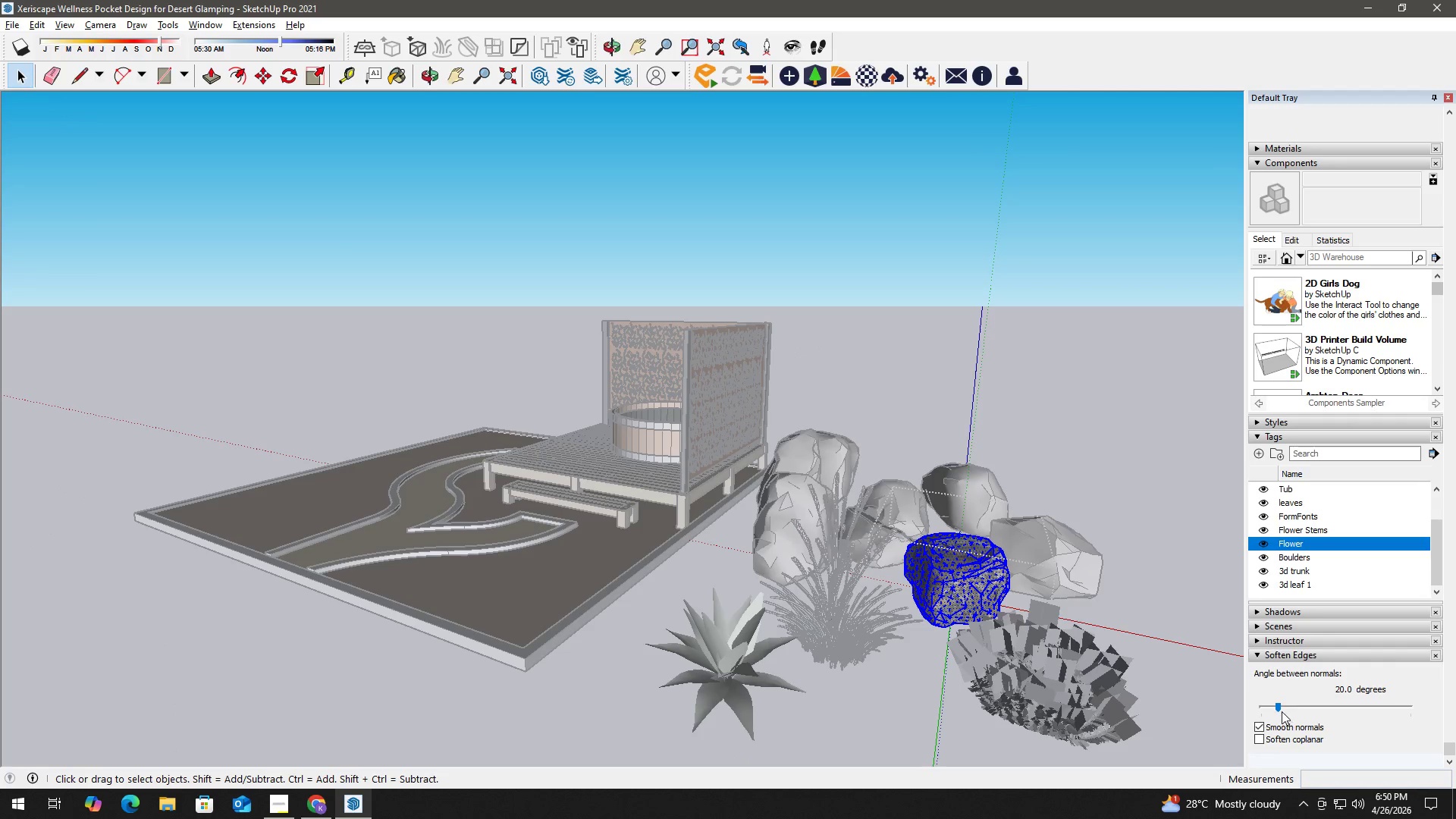 
left_click_drag(start_coordinate=[1278, 705], to_coordinate=[1372, 714])
 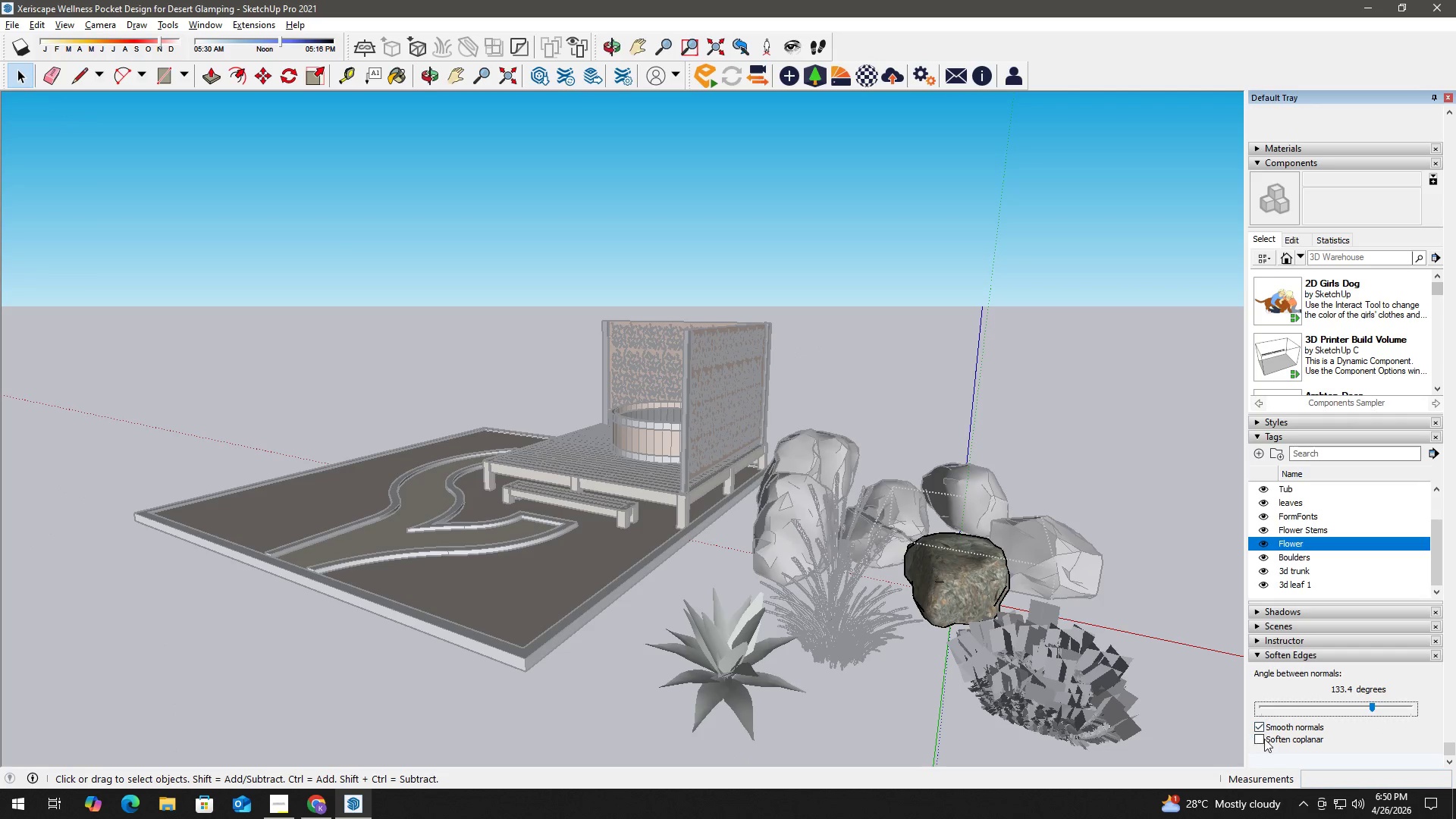 
left_click([1264, 739])
 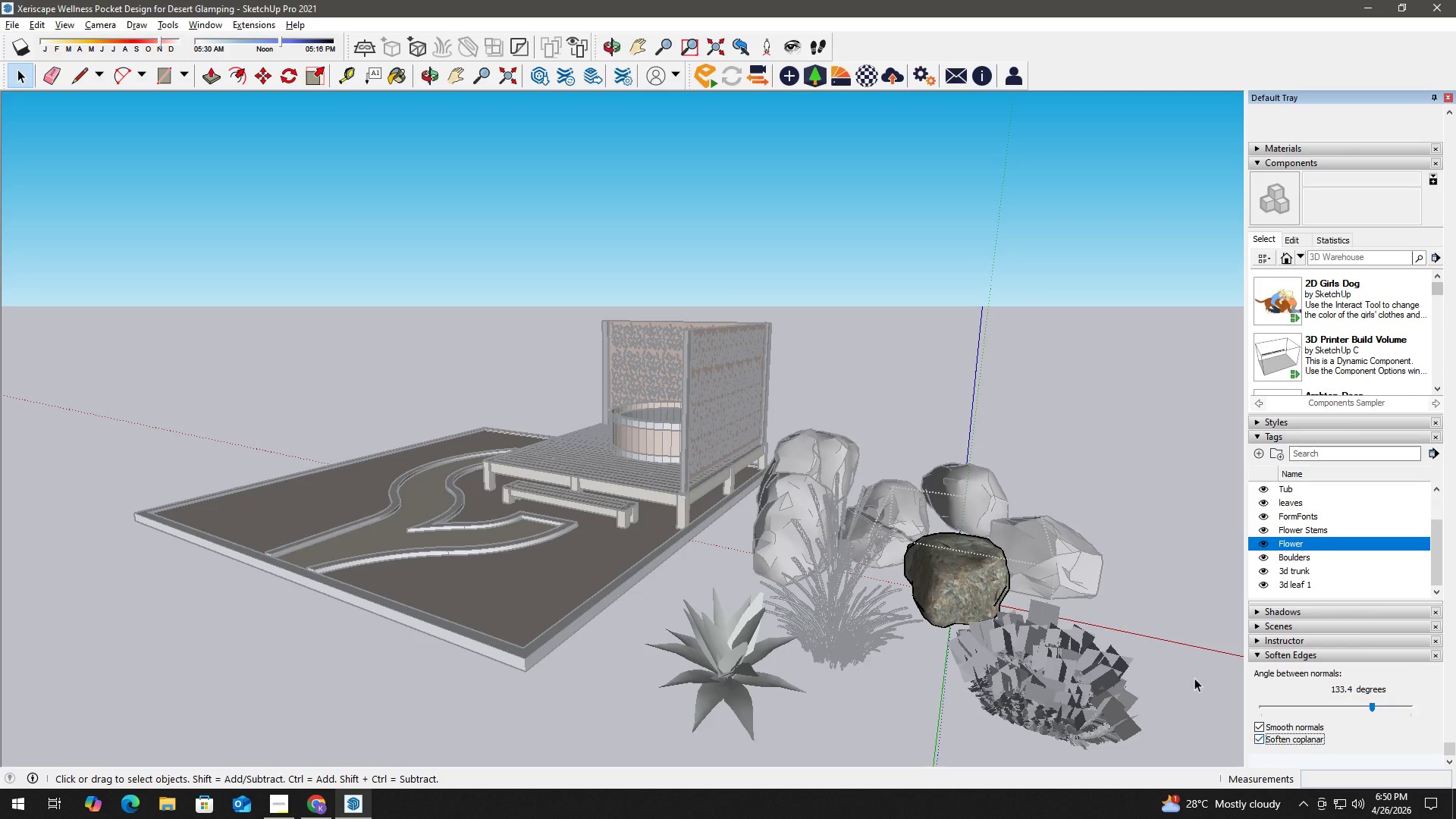 
left_click([1118, 503])
 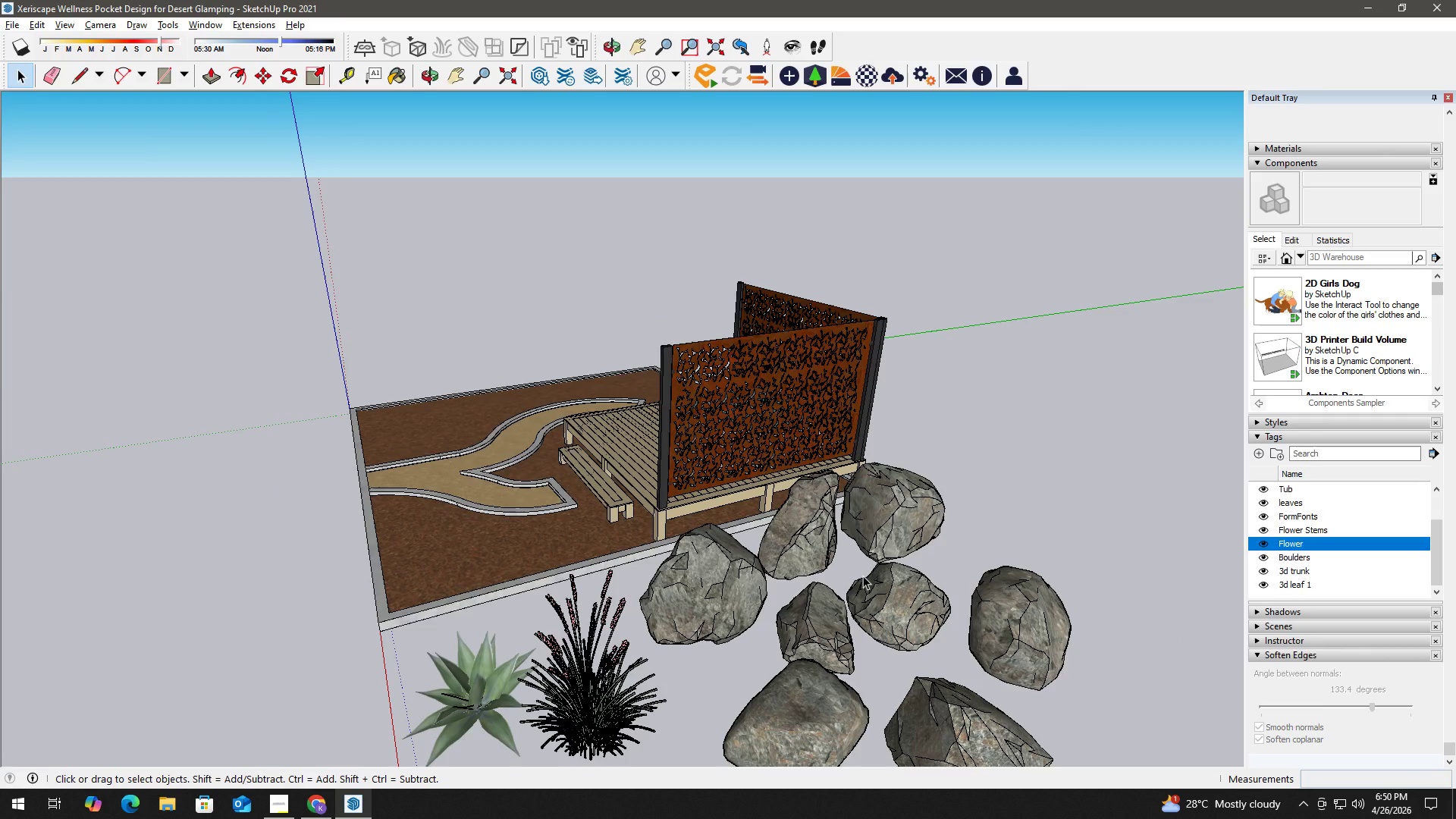 
key(H)
 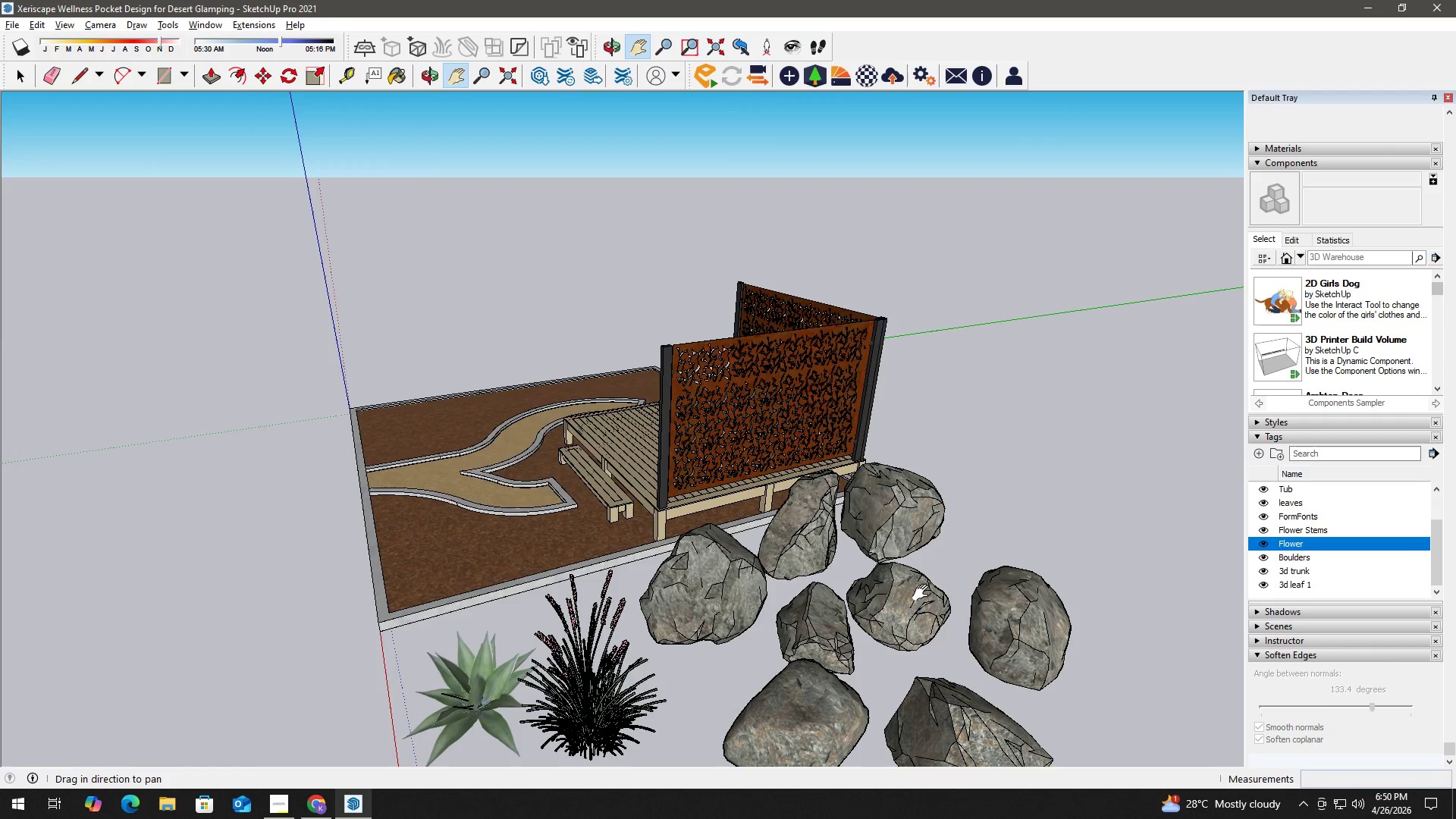 
left_click_drag(start_coordinate=[922, 592], to_coordinate=[782, 424])
 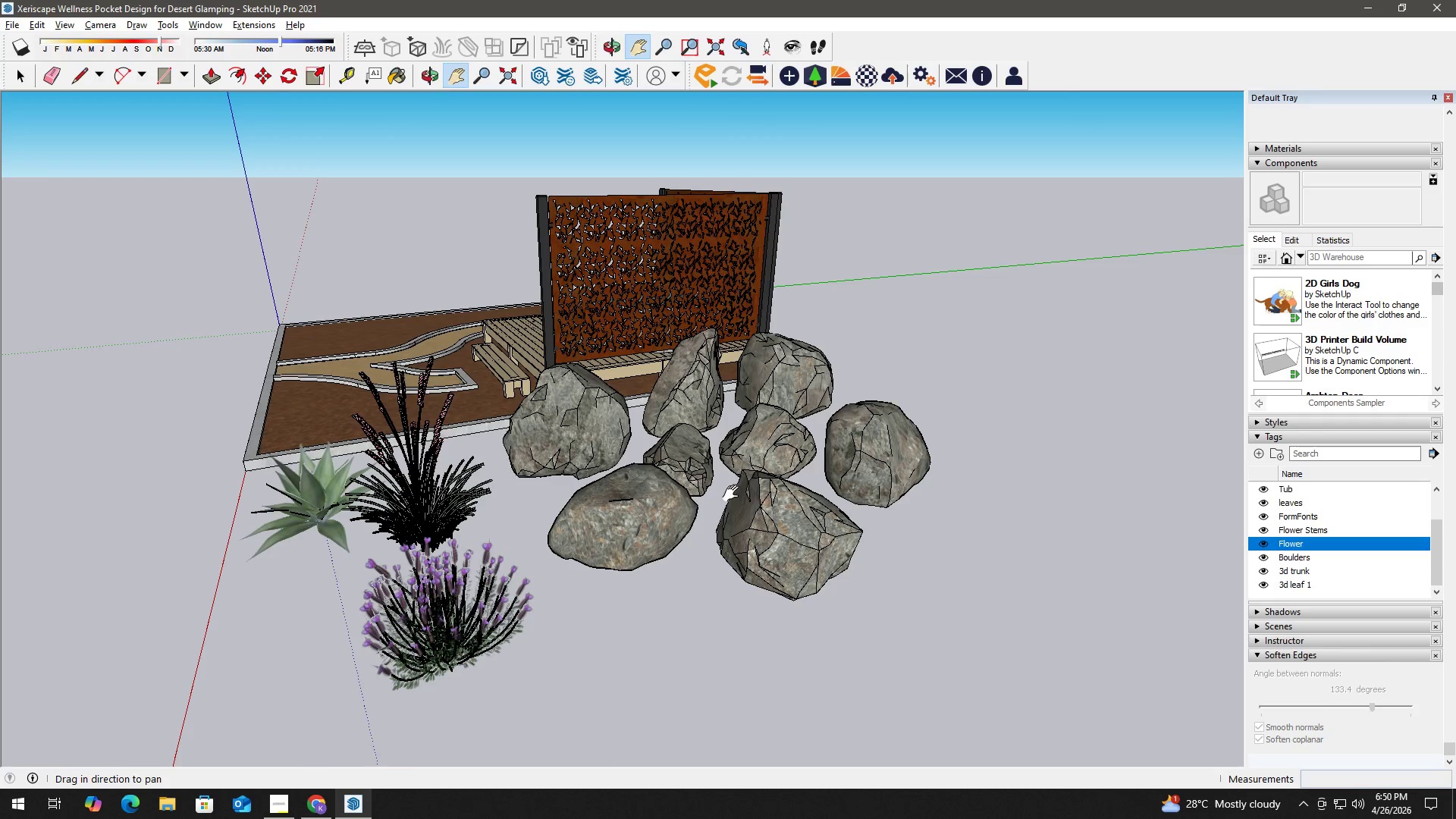 
key(Space)
 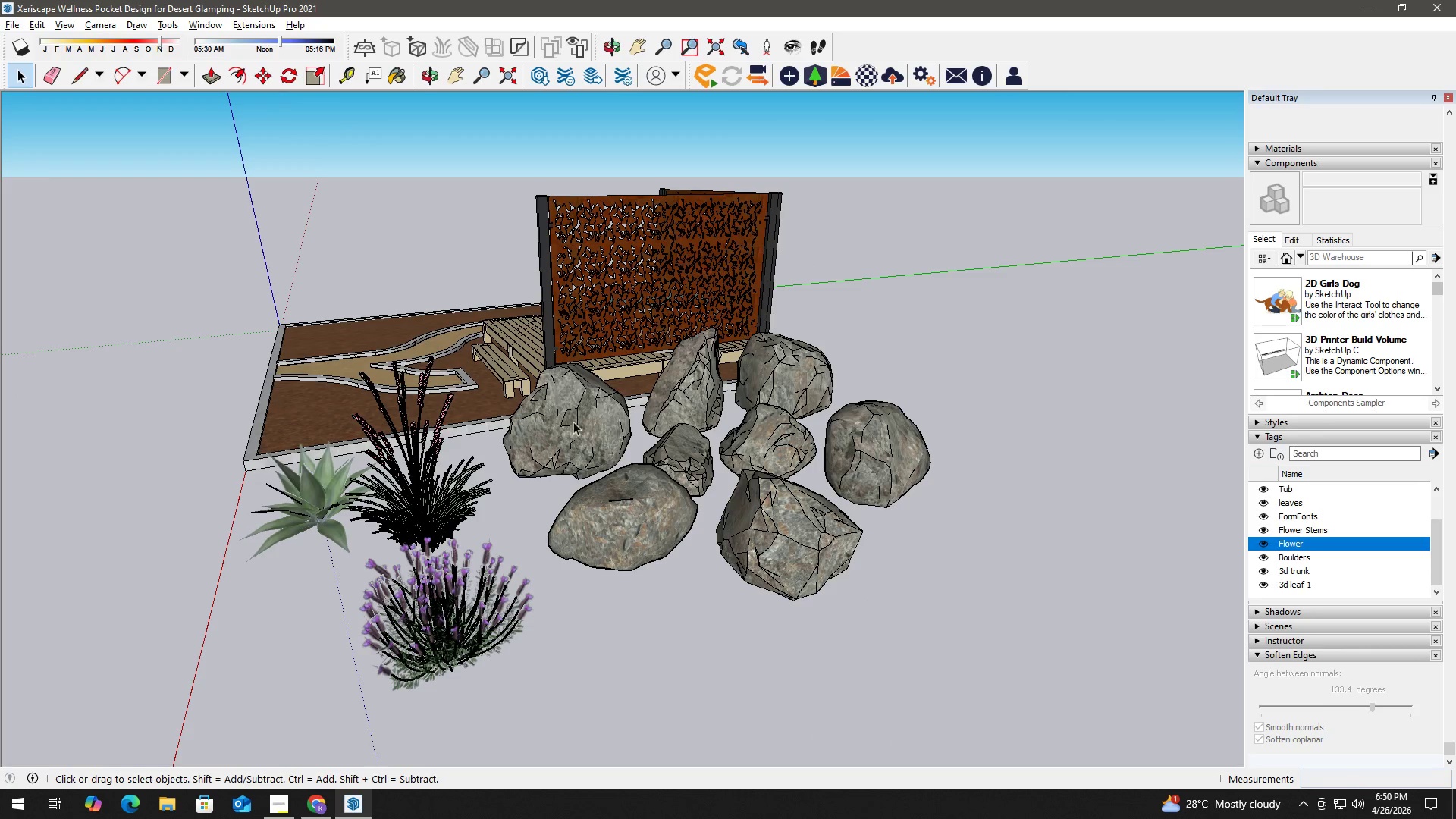 
double_click([573, 422])
 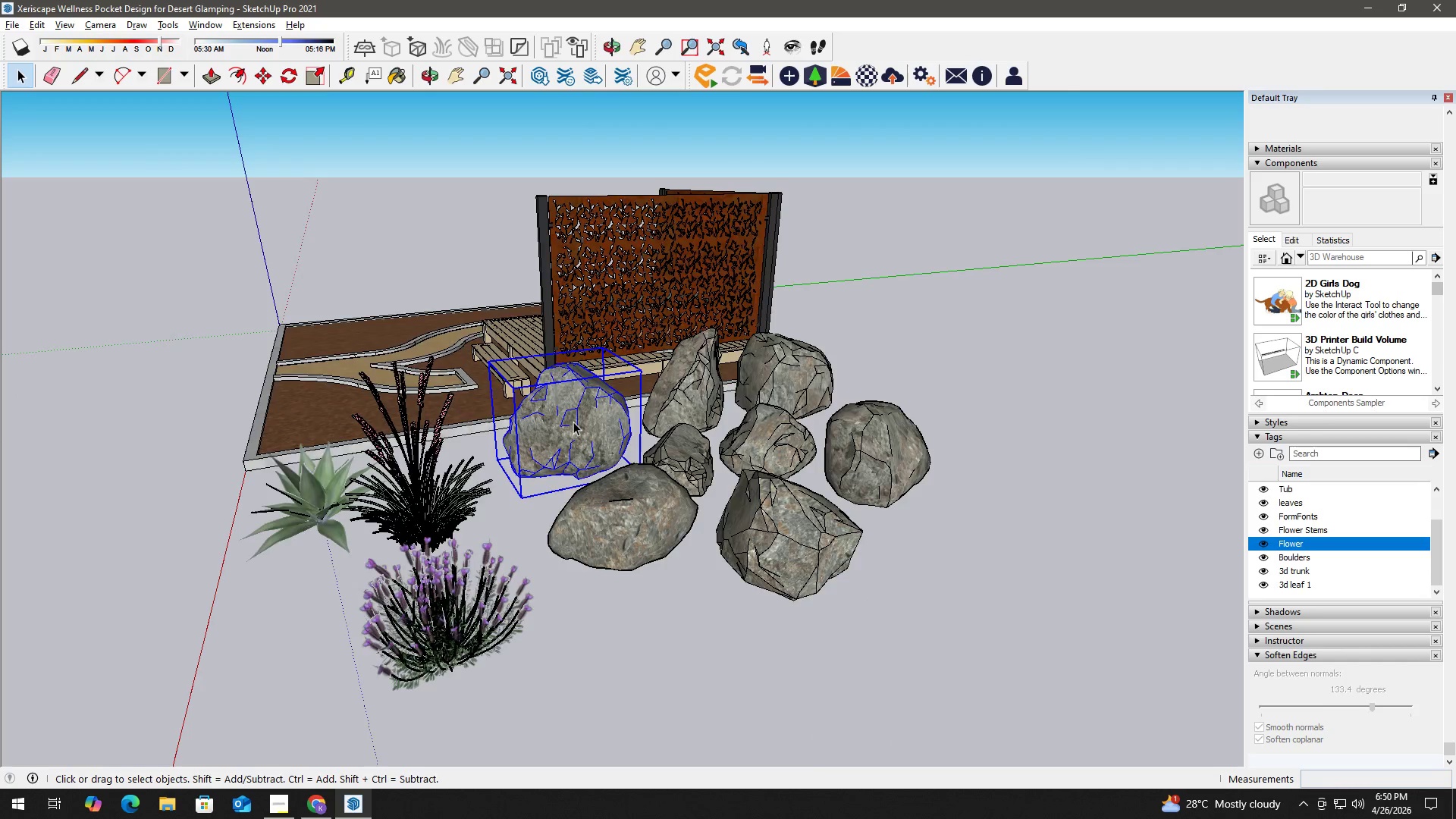 
triple_click([573, 422])
 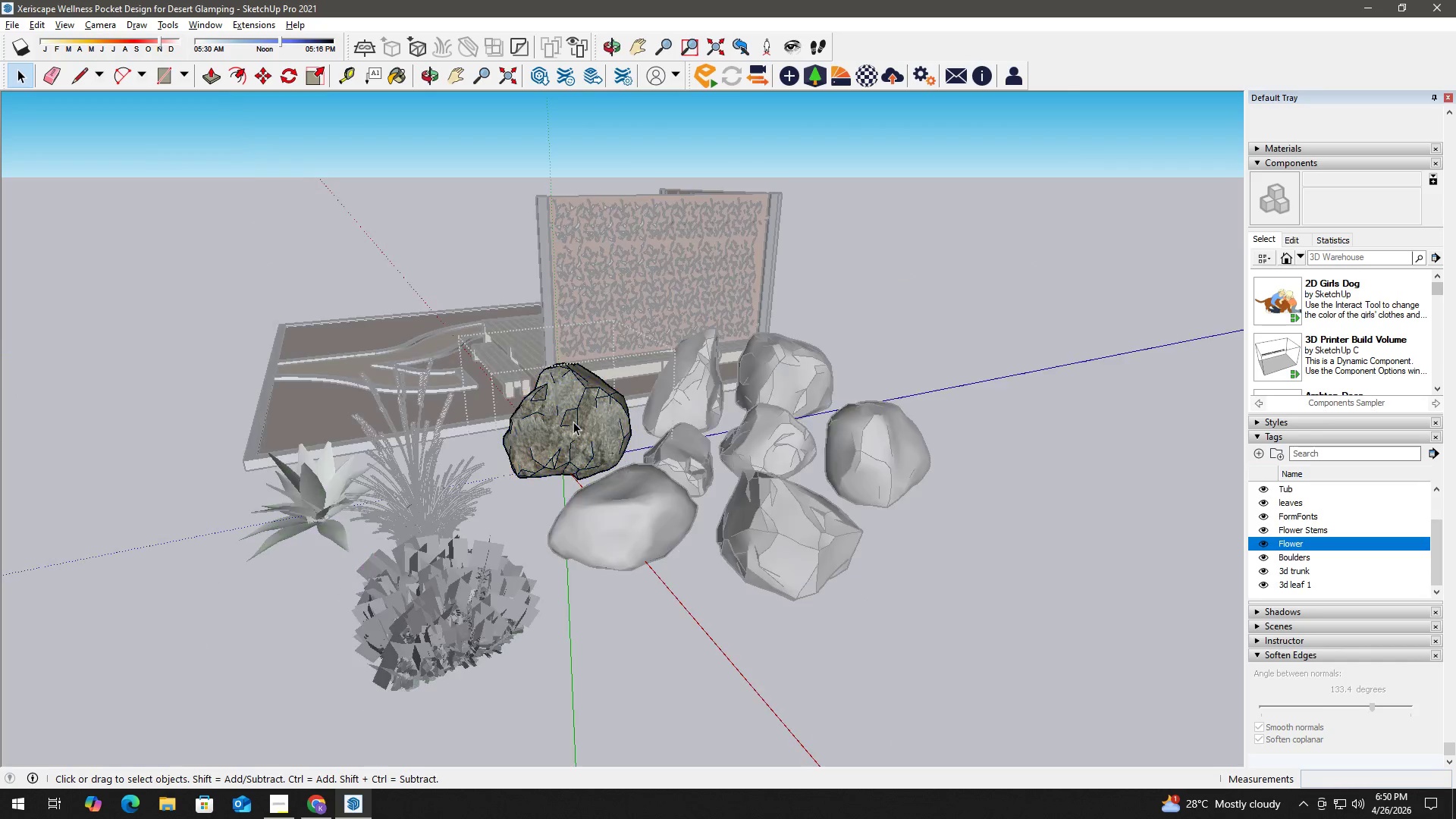 
triple_click([573, 422])
 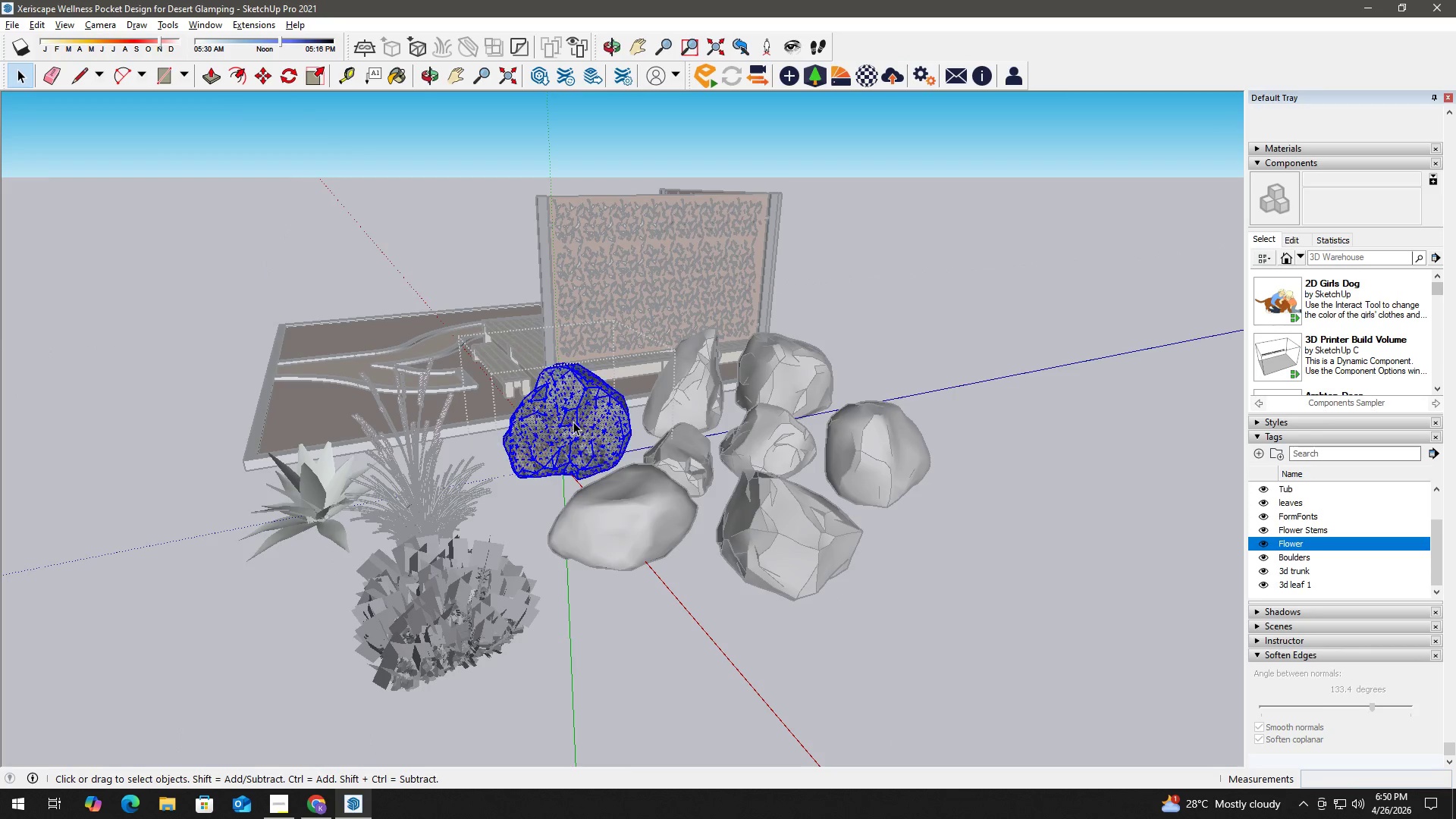 
triple_click([573, 422])
 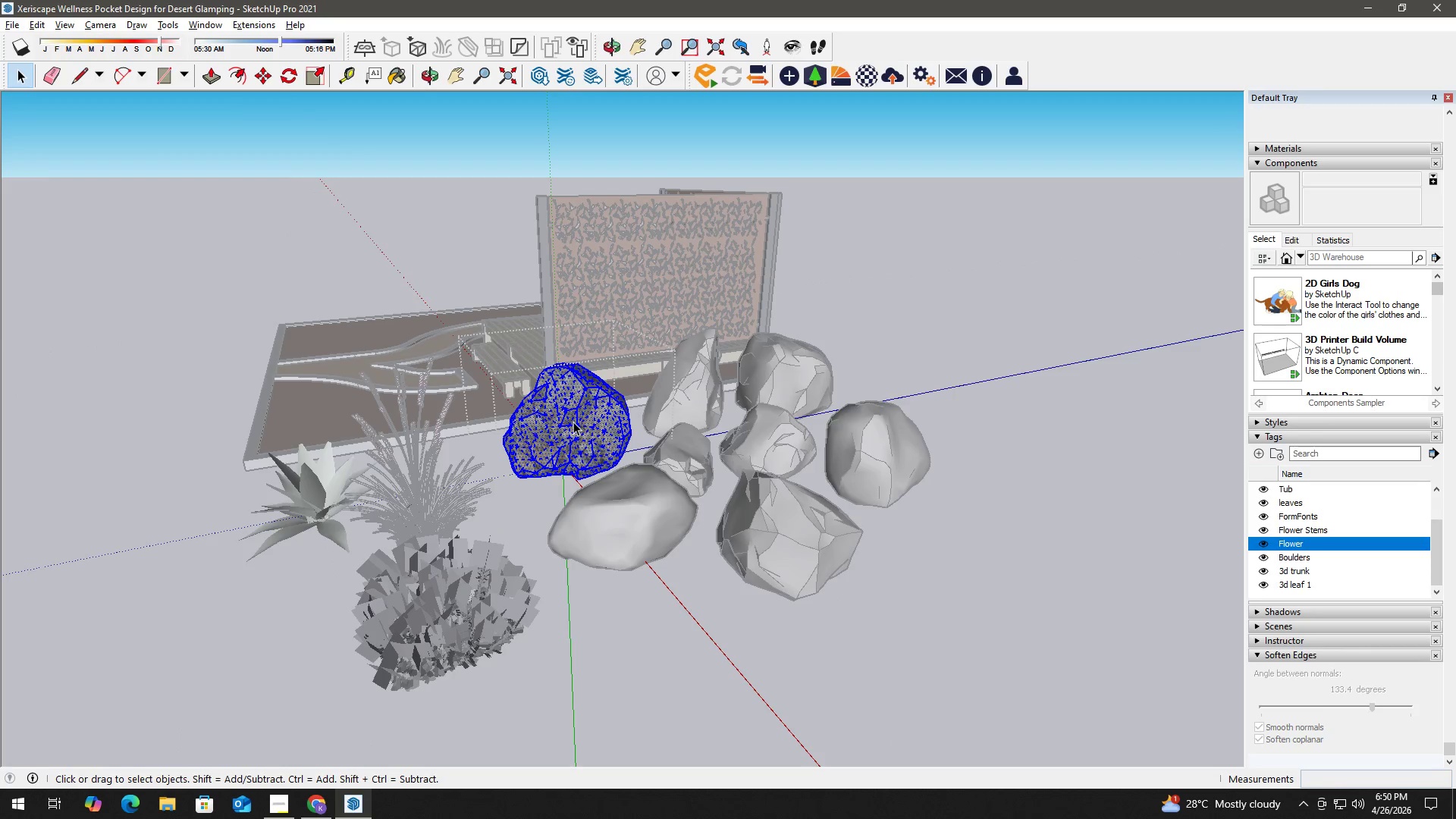 
triple_click([573, 422])
 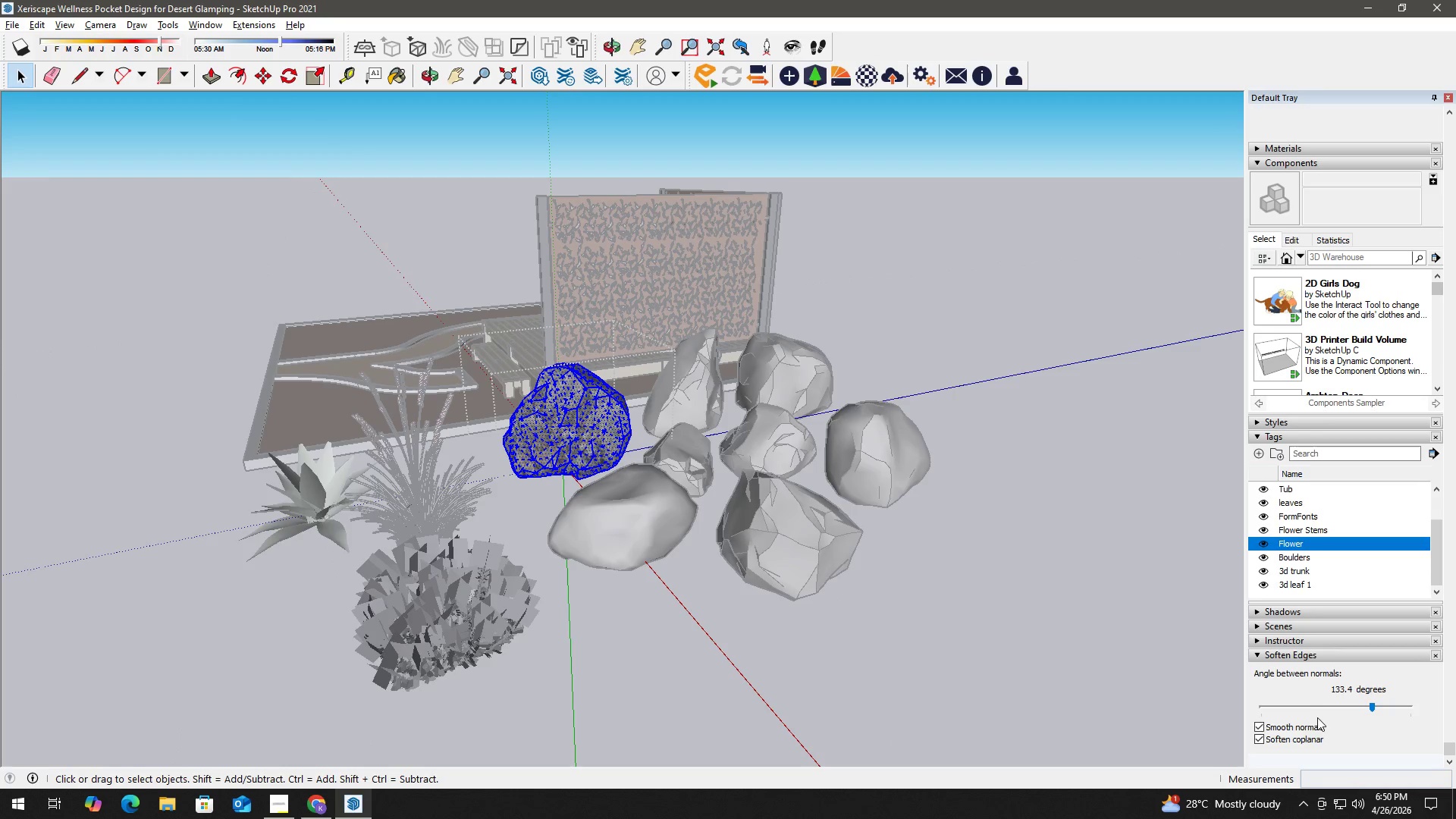 
left_click([1094, 549])
 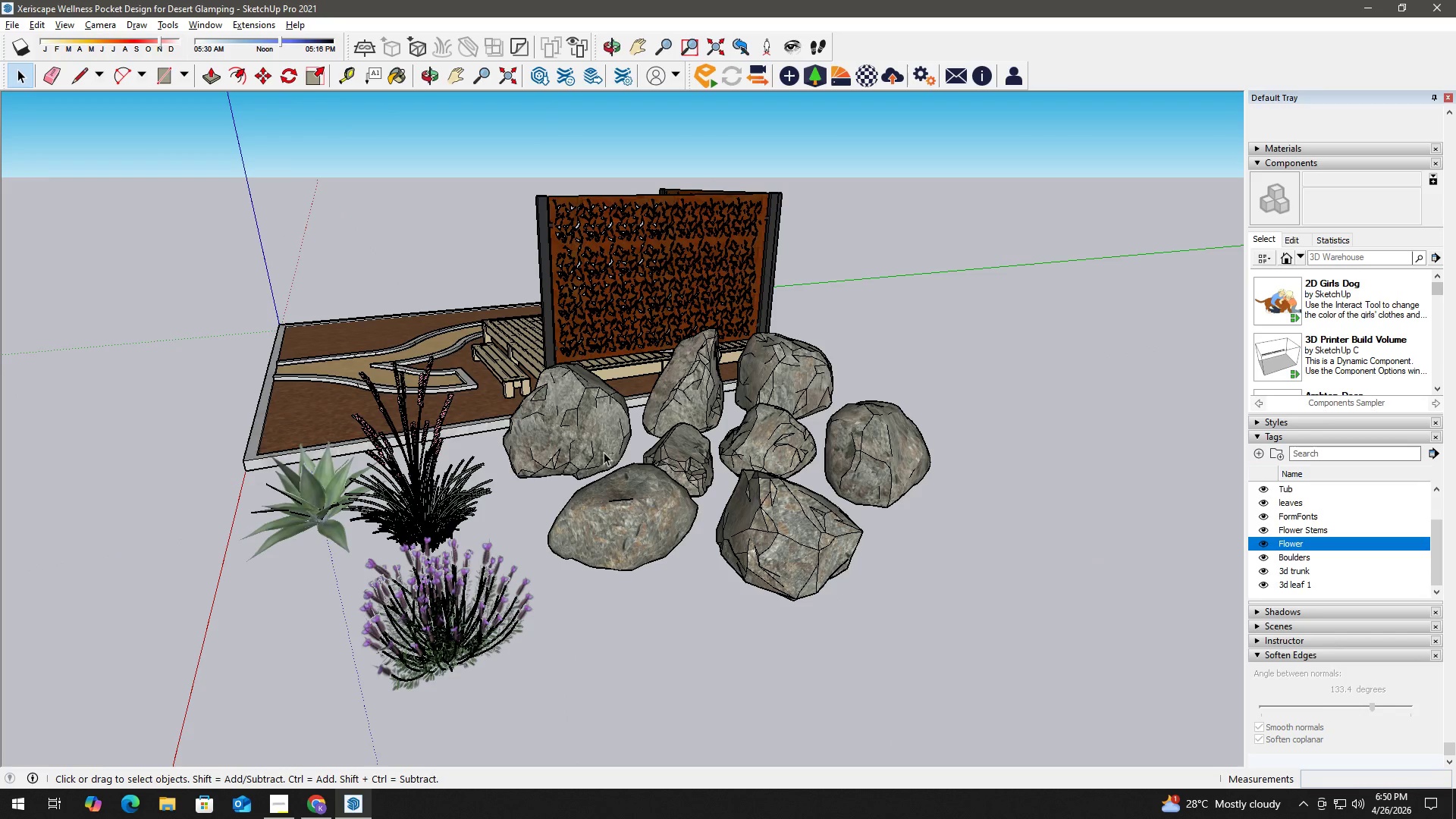 
left_click([560, 441])
 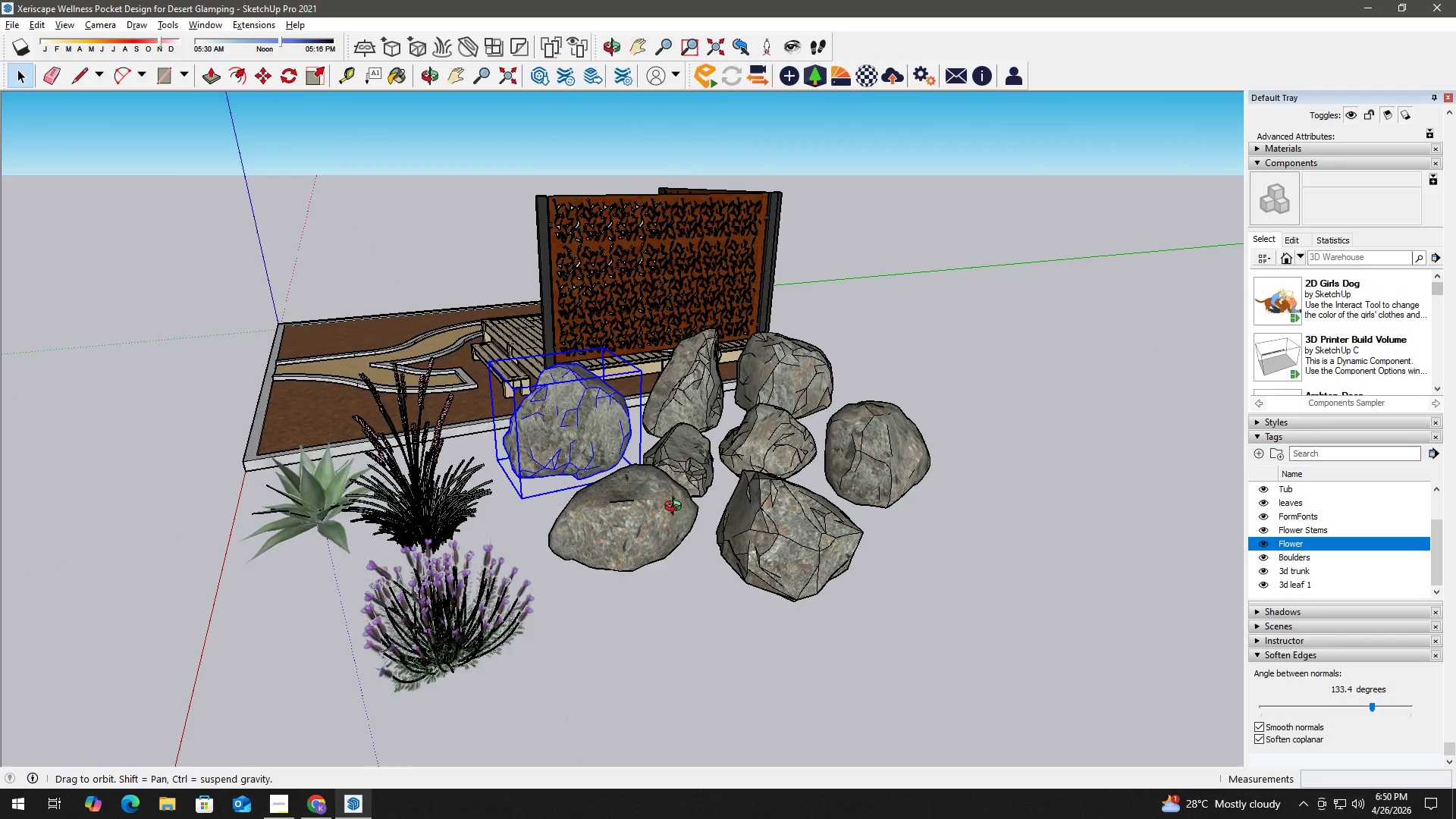 
left_click([755, 475])
 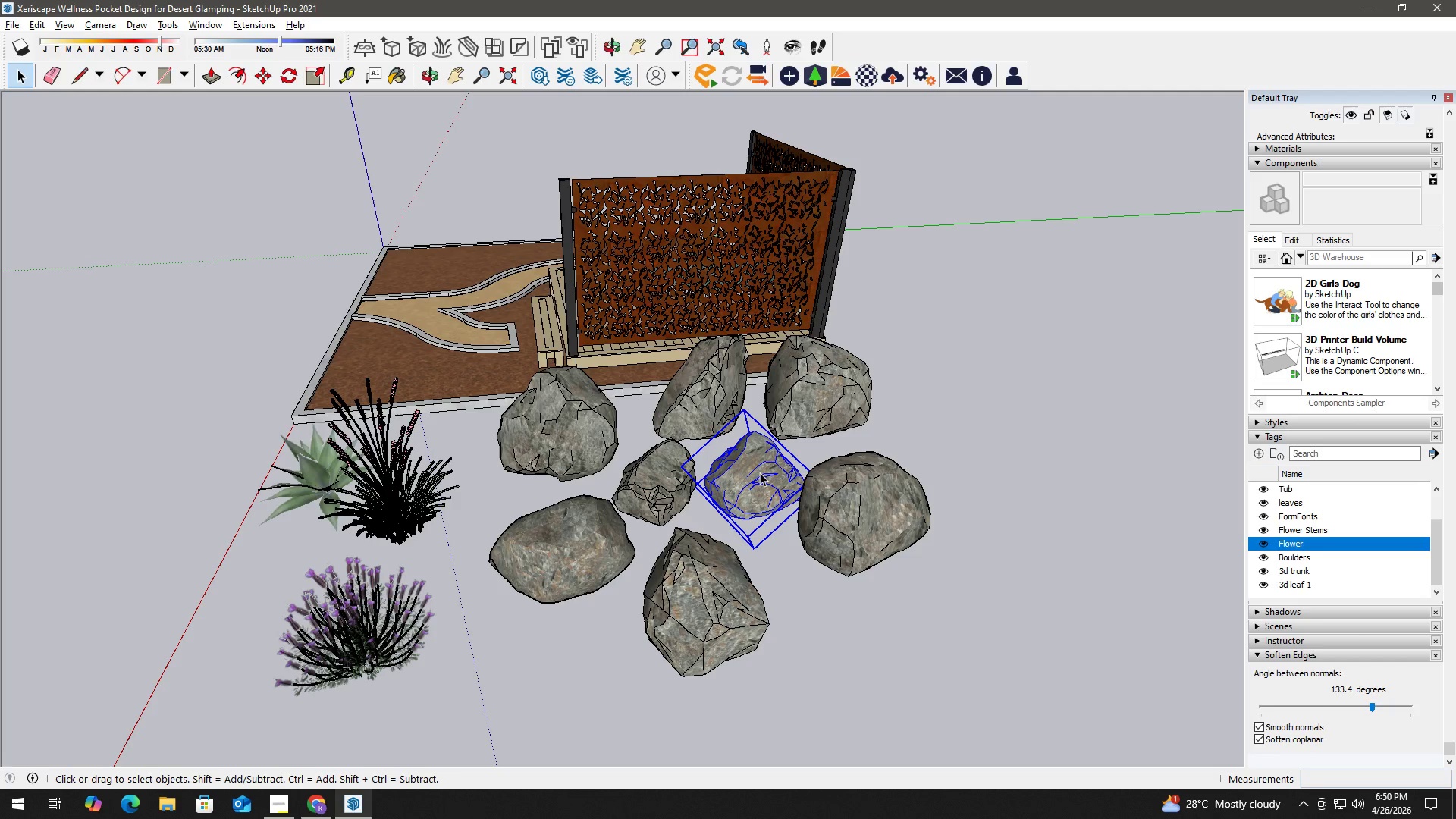 
double_click([760, 472])
 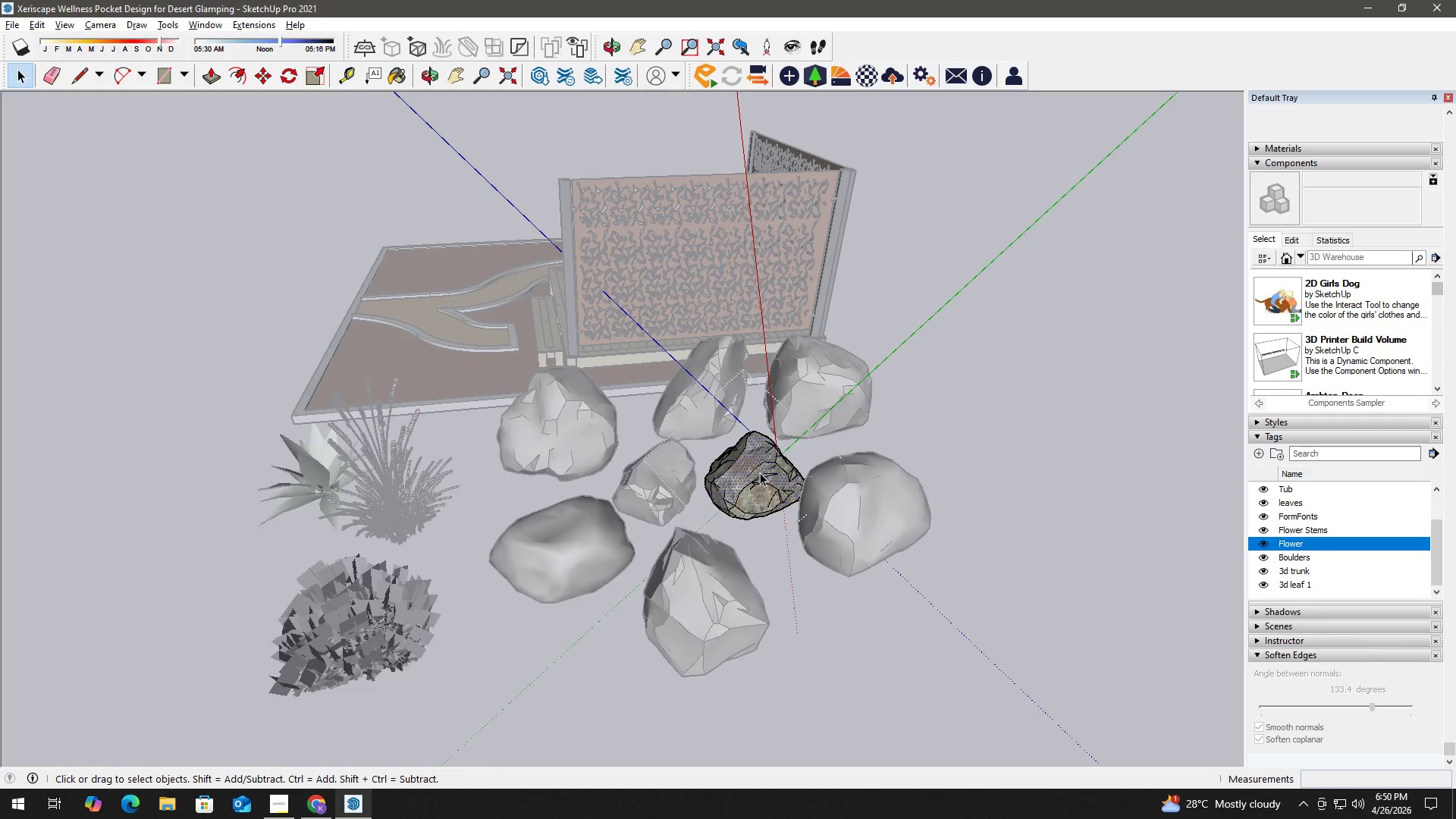 
double_click([760, 472])
 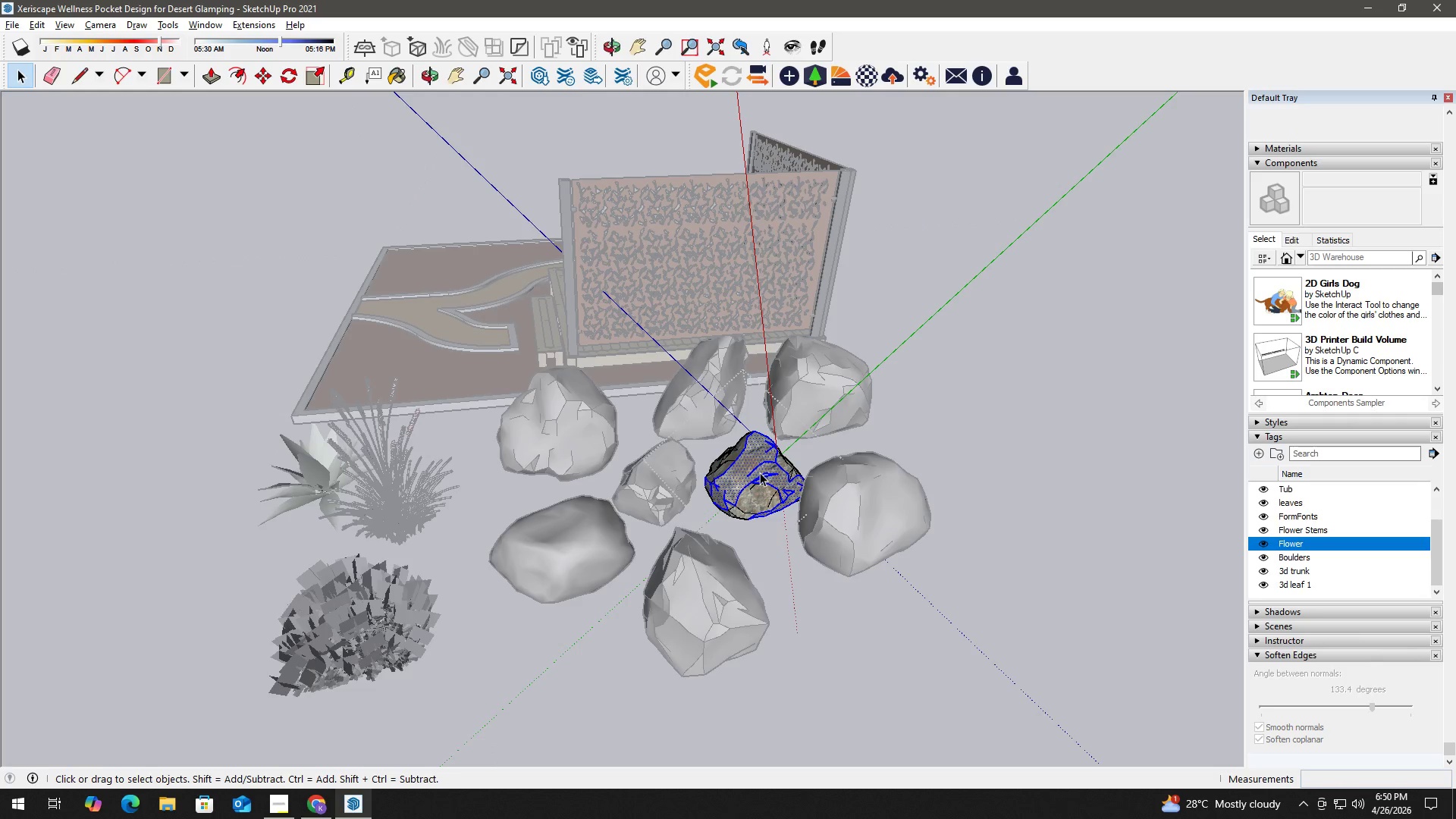 
triple_click([760, 472])
 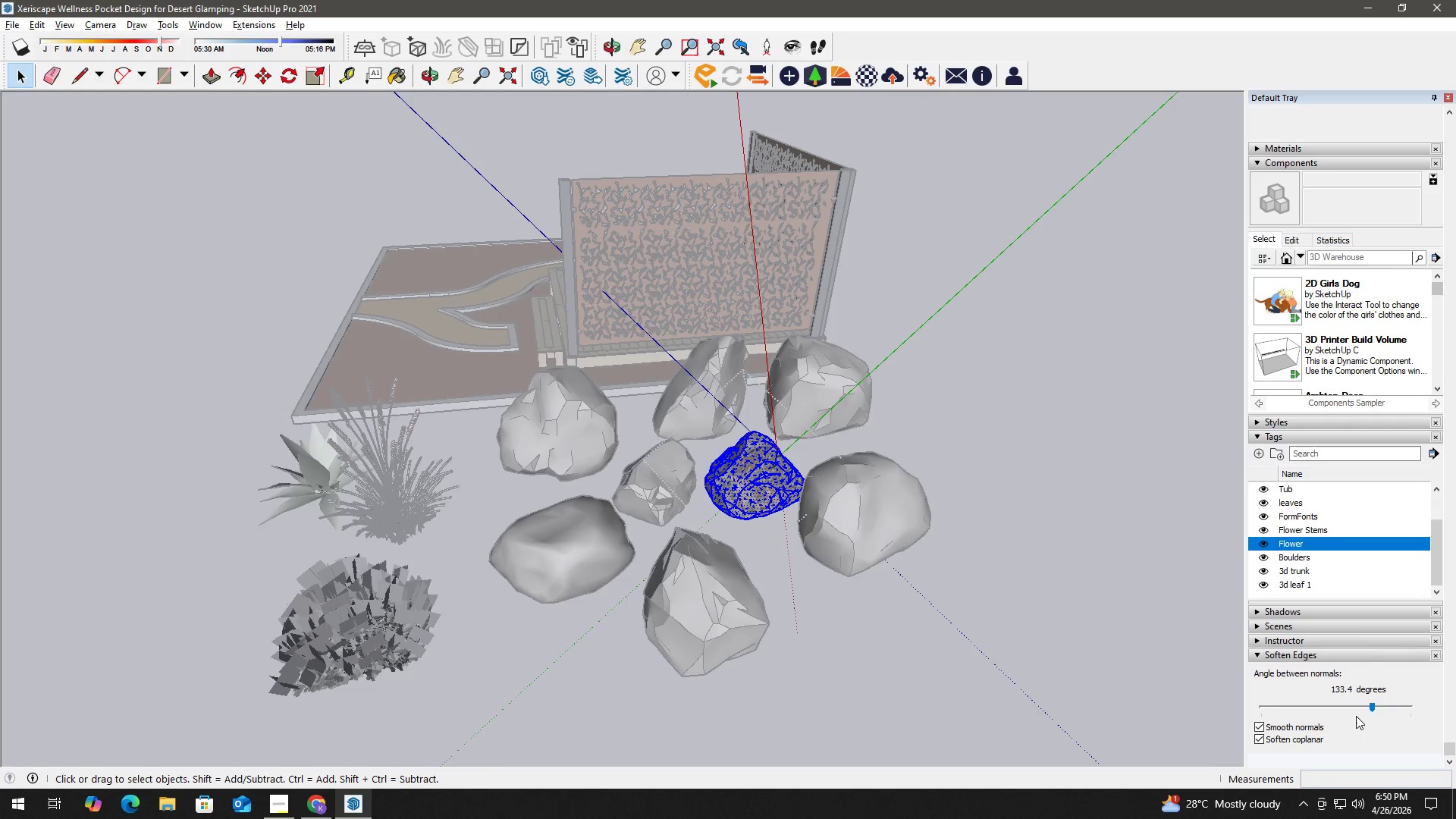 
left_click_drag(start_coordinate=[1373, 709], to_coordinate=[1401, 710])
 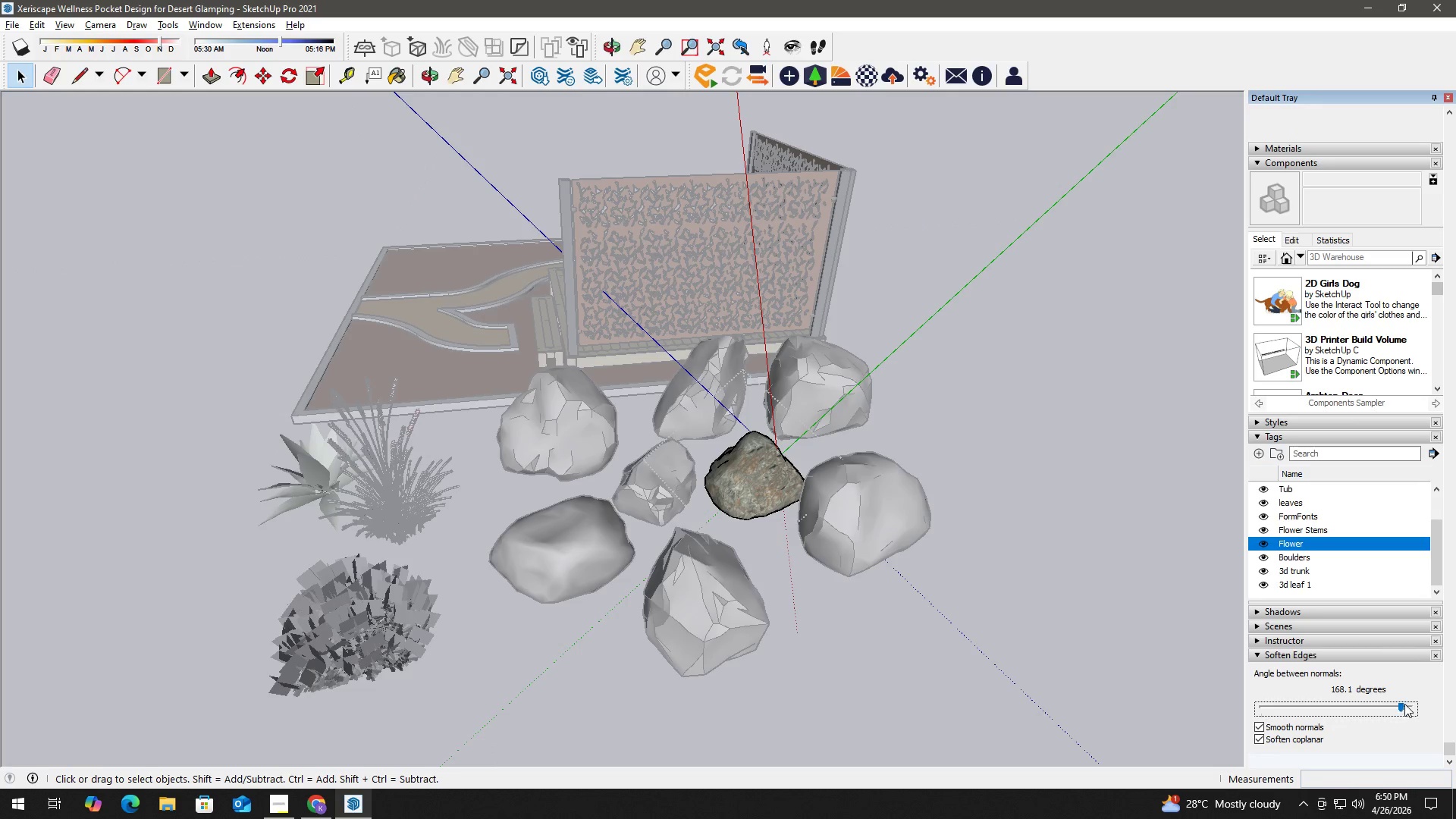 
left_click_drag(start_coordinate=[1404, 704], to_coordinate=[1381, 707])
 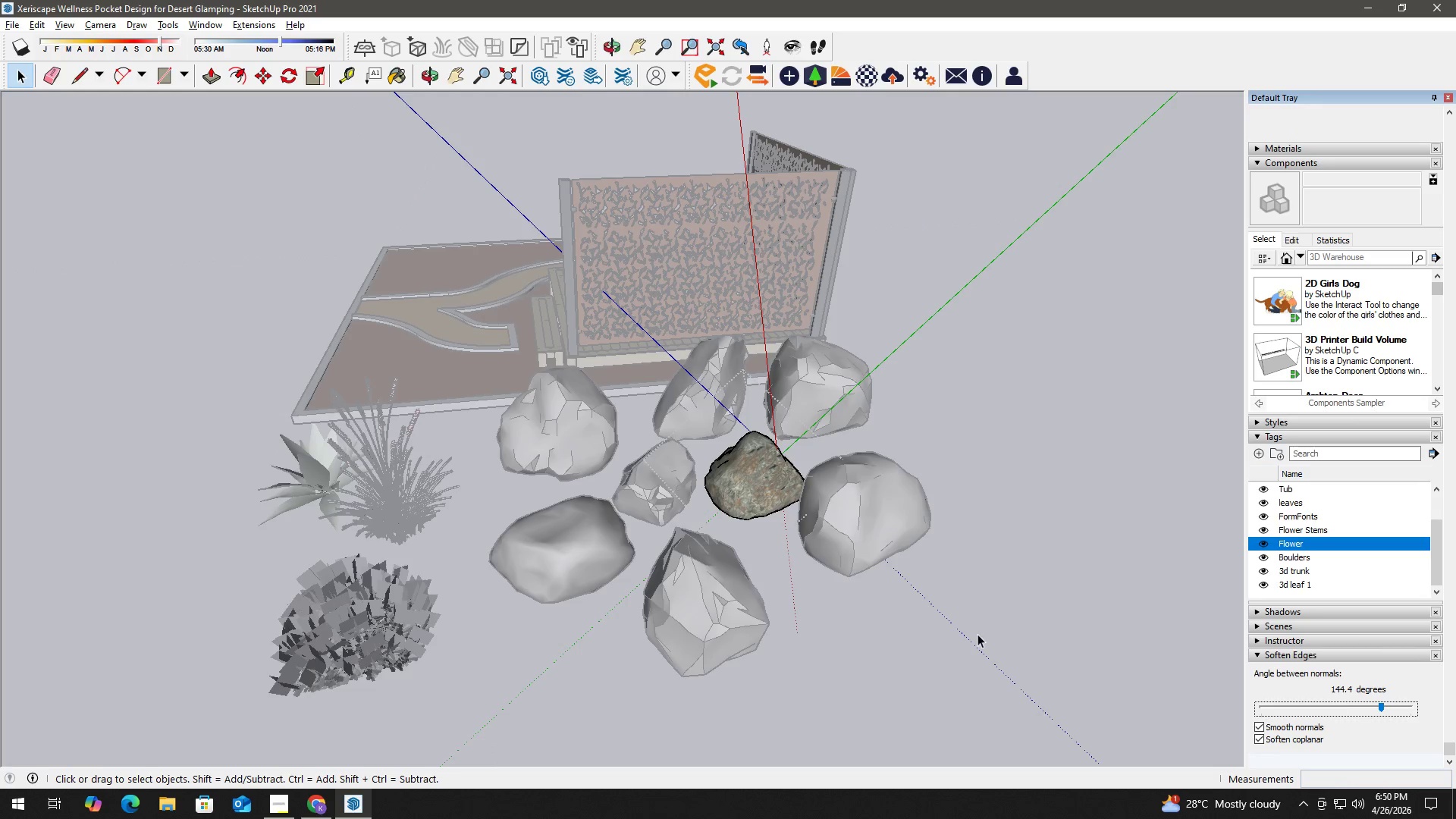 
left_click([973, 632])
 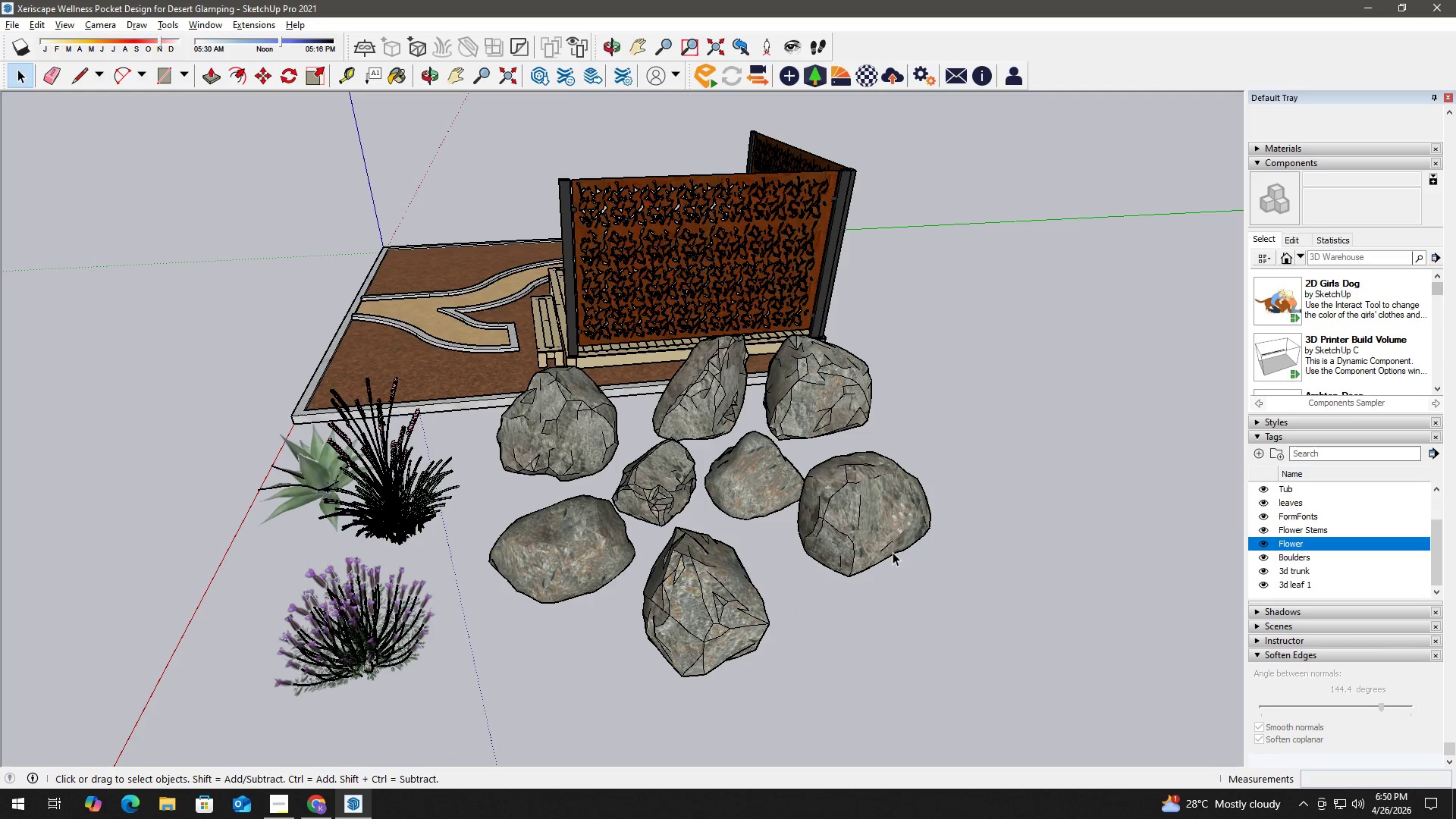 
left_click([866, 517])
 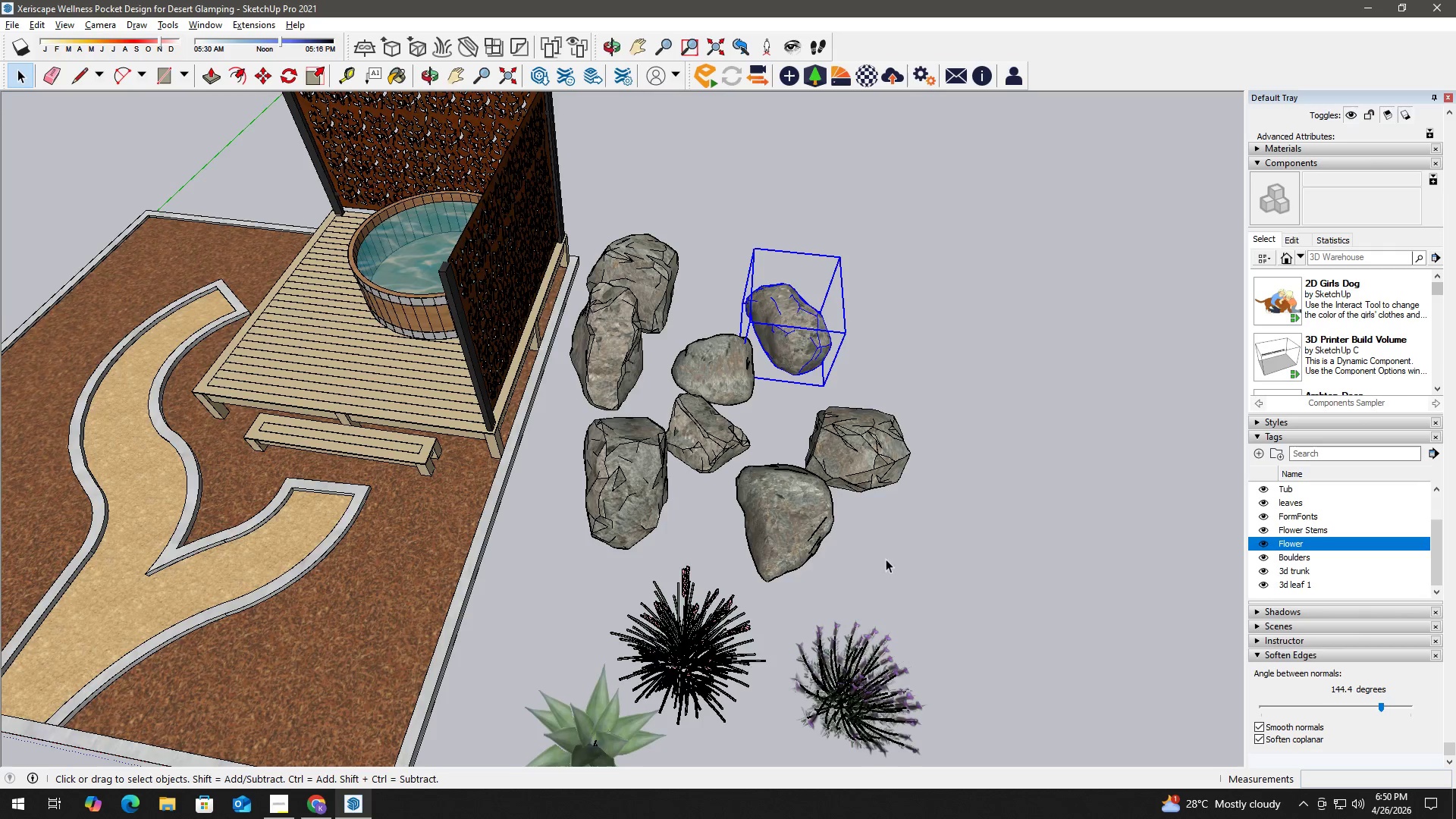 
double_click([860, 444])
 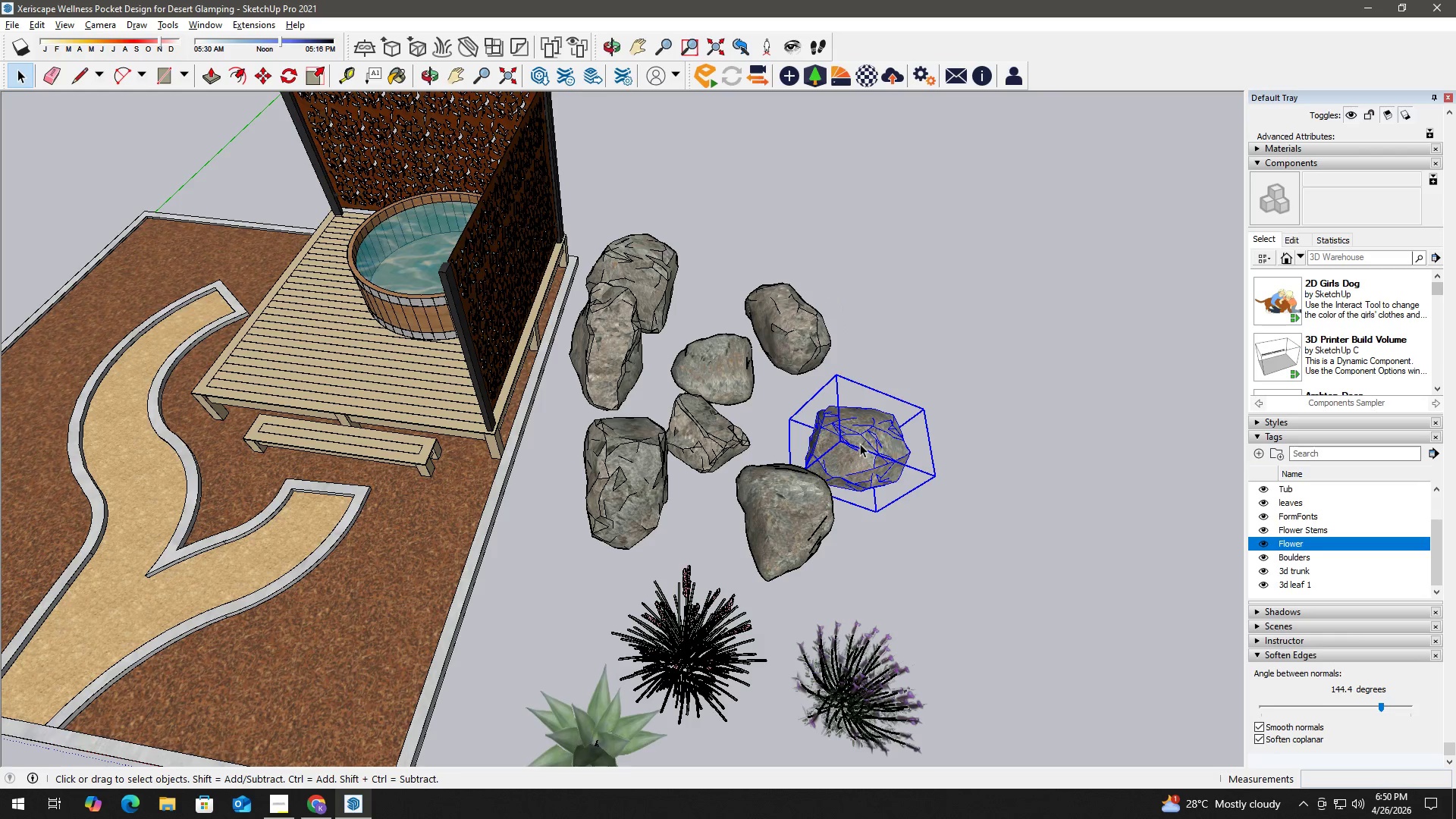 
triple_click([860, 444])
 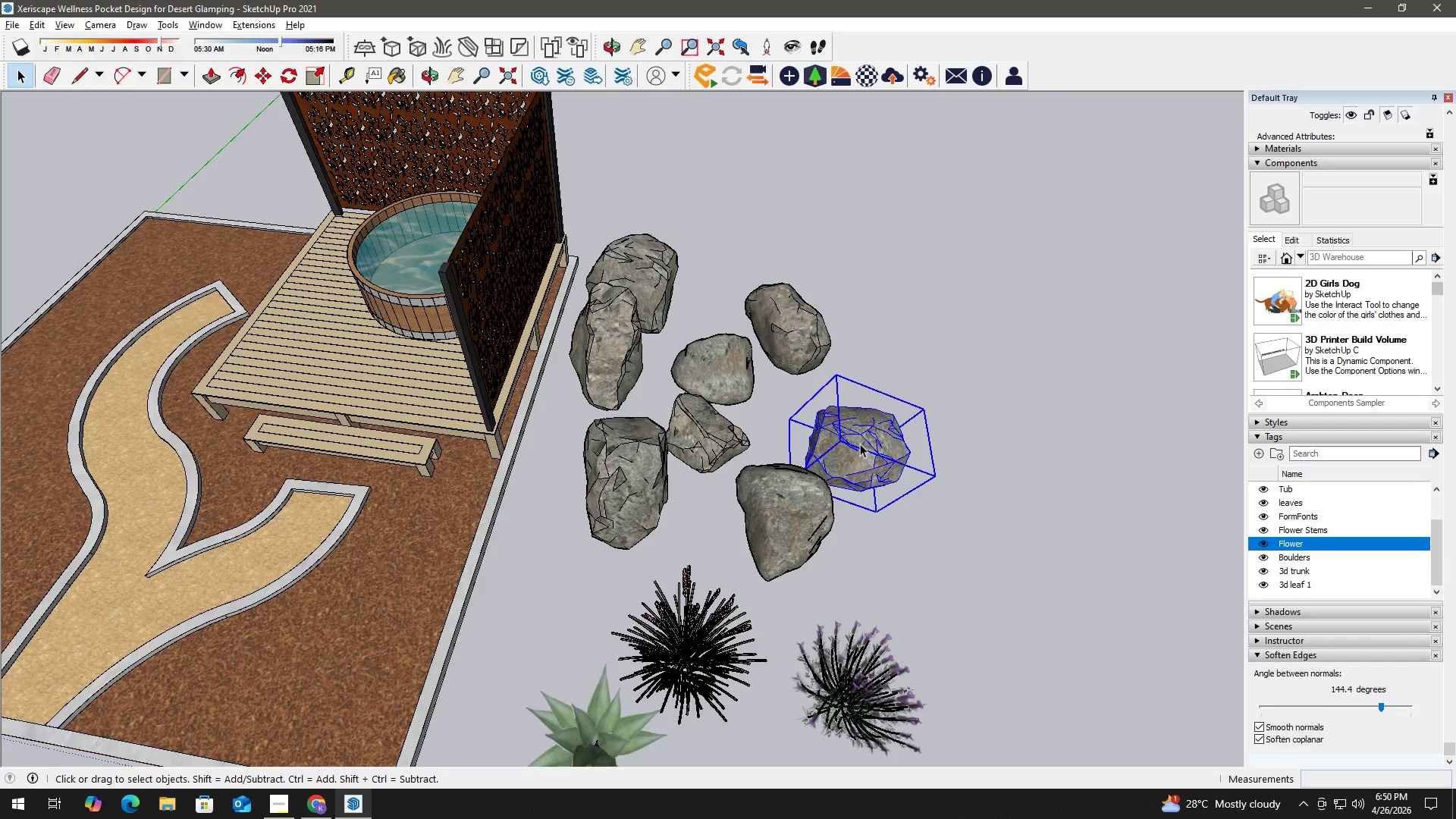 
triple_click([860, 444])
 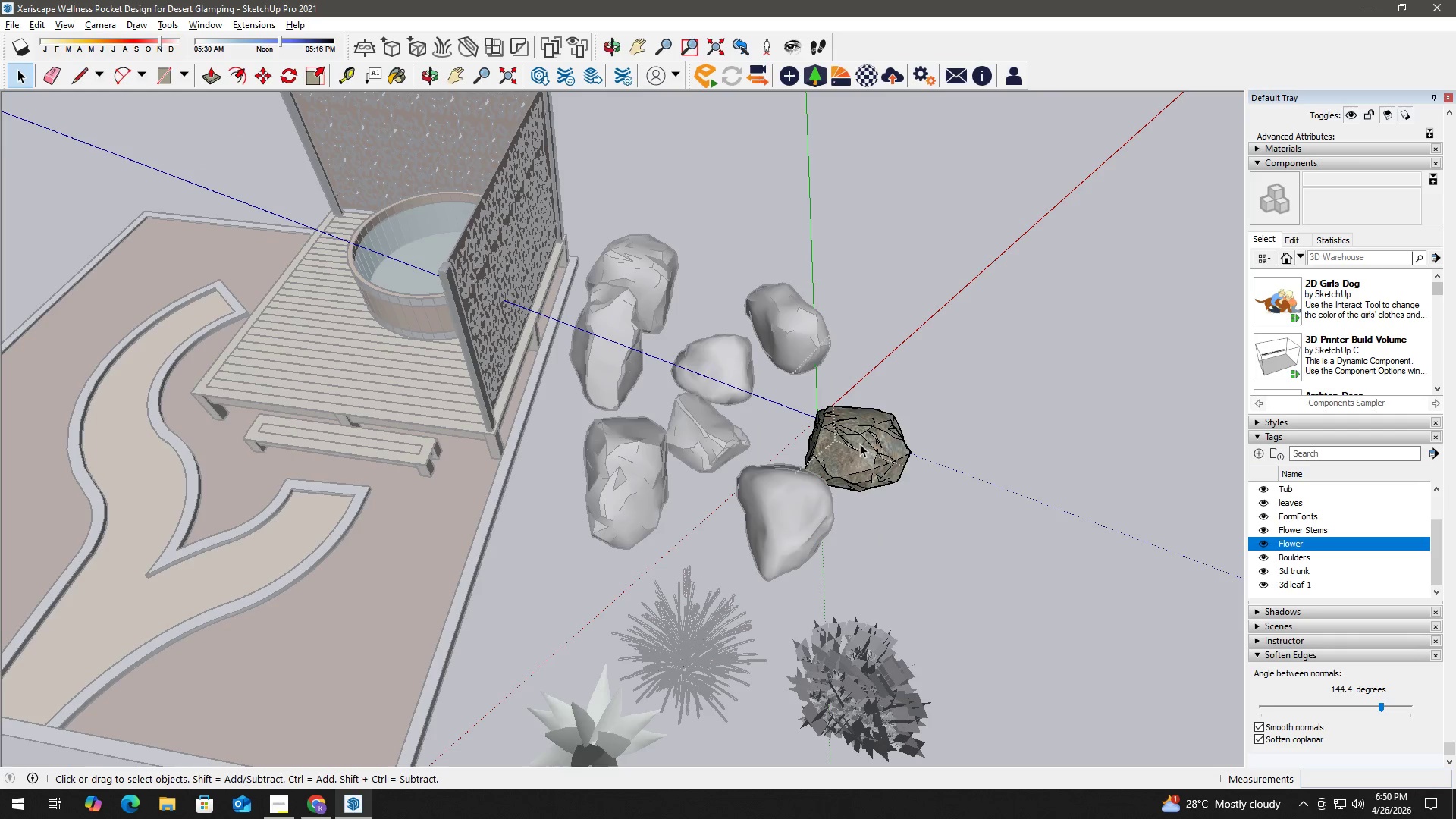 
triple_click([860, 444])
 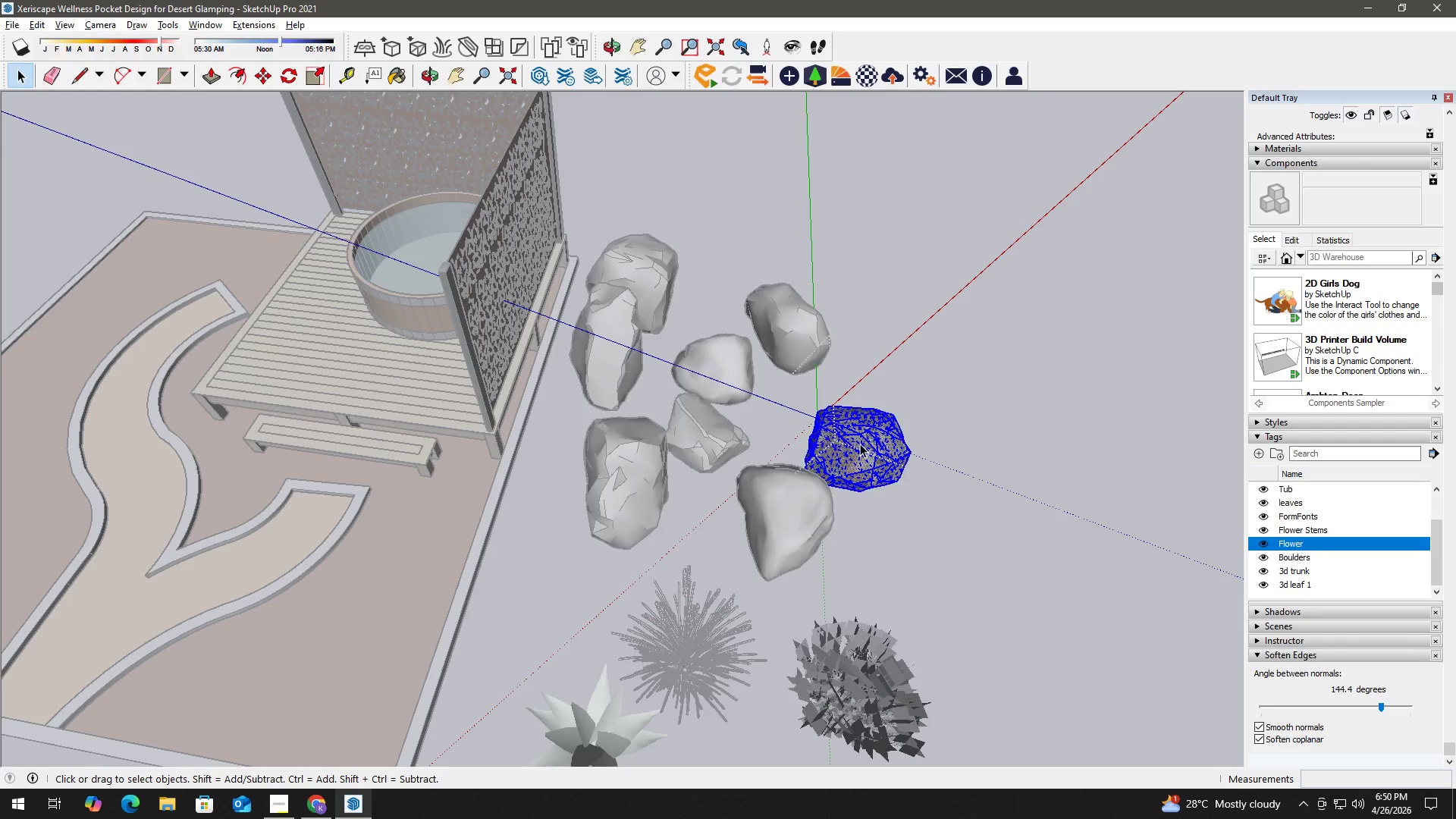 
triple_click([860, 444])
 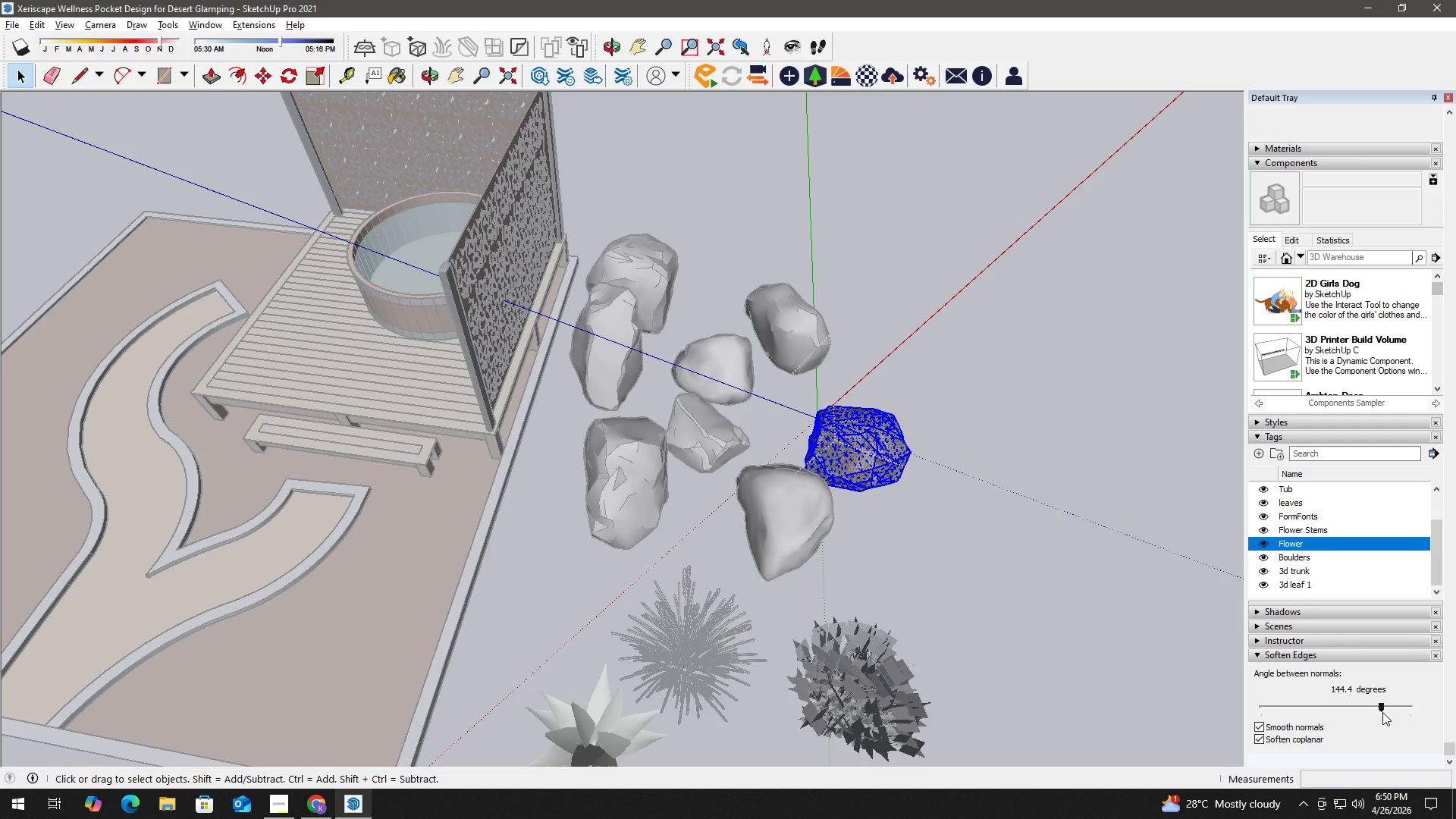 
left_click([1382, 711])
 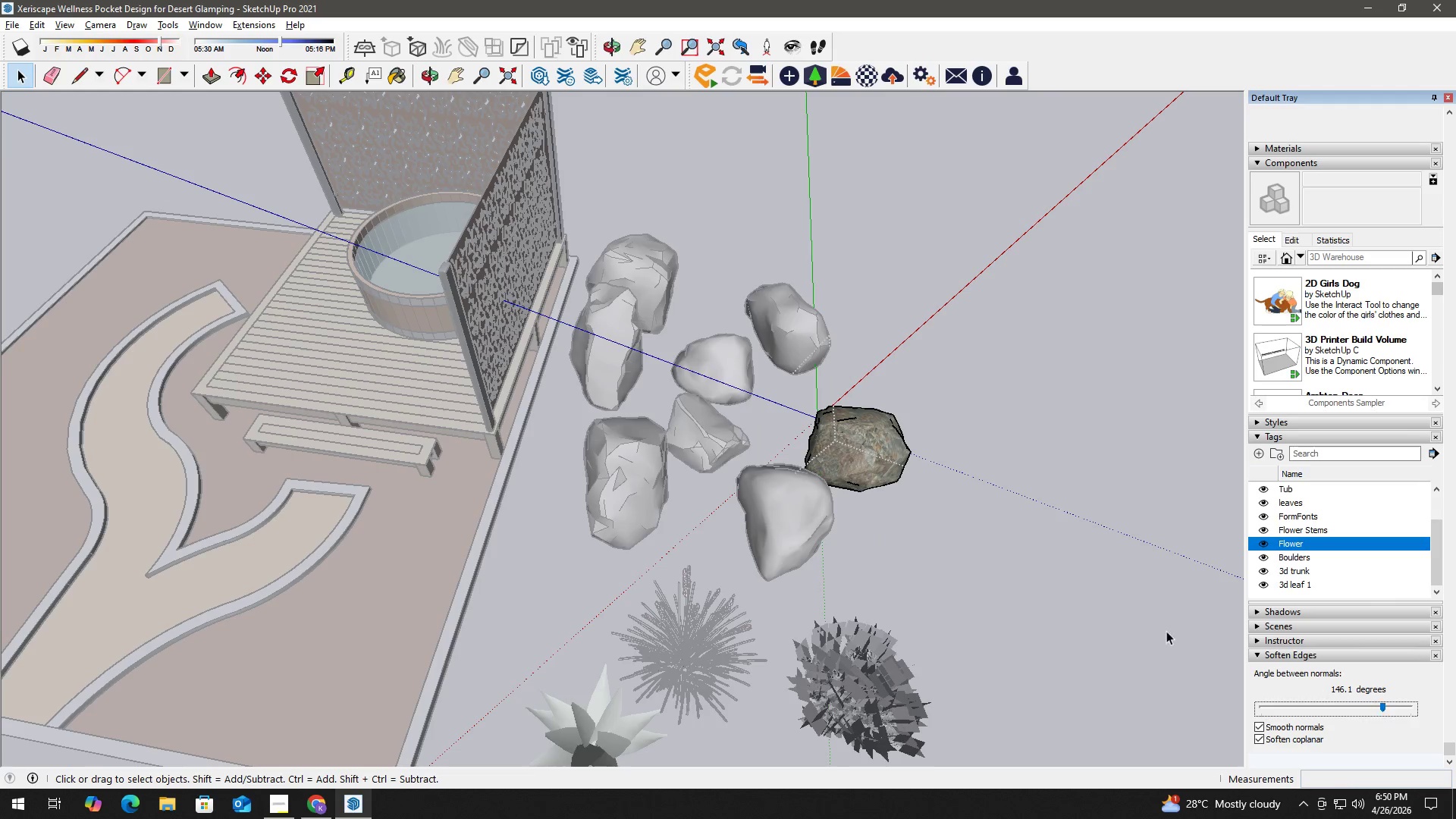 
left_click([1026, 570])
 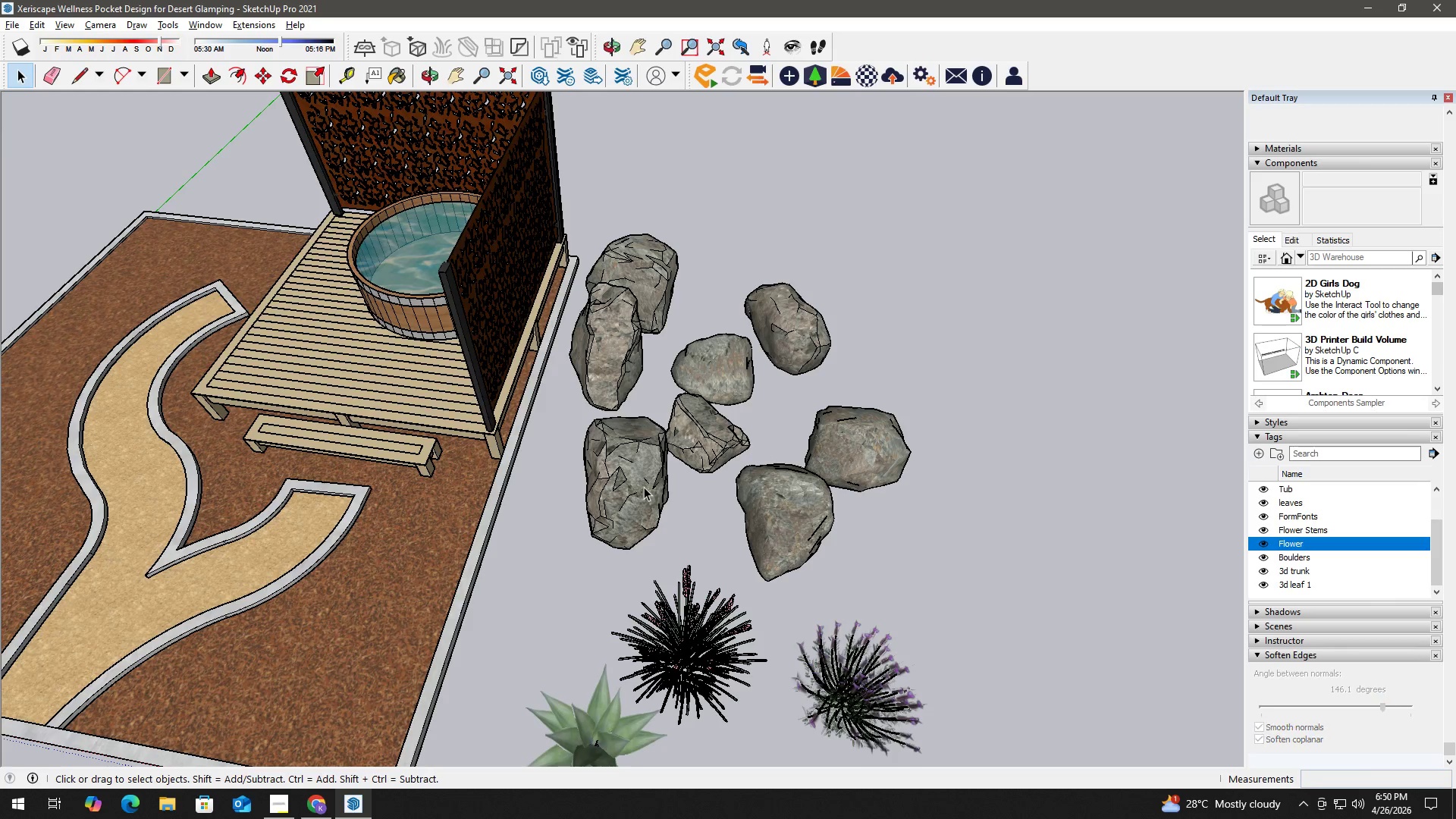 
left_click([612, 485])
 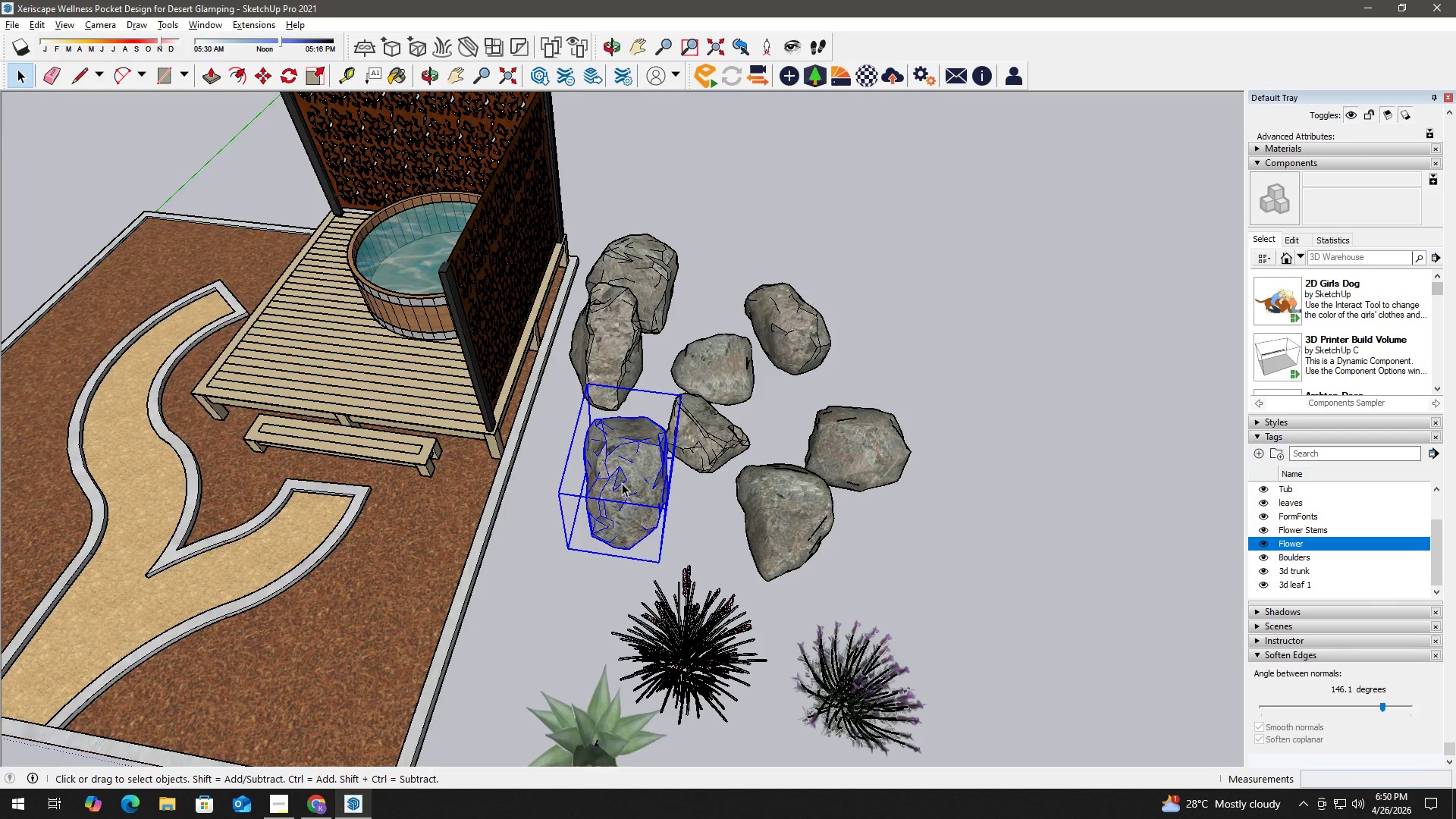 
double_click([622, 483])
 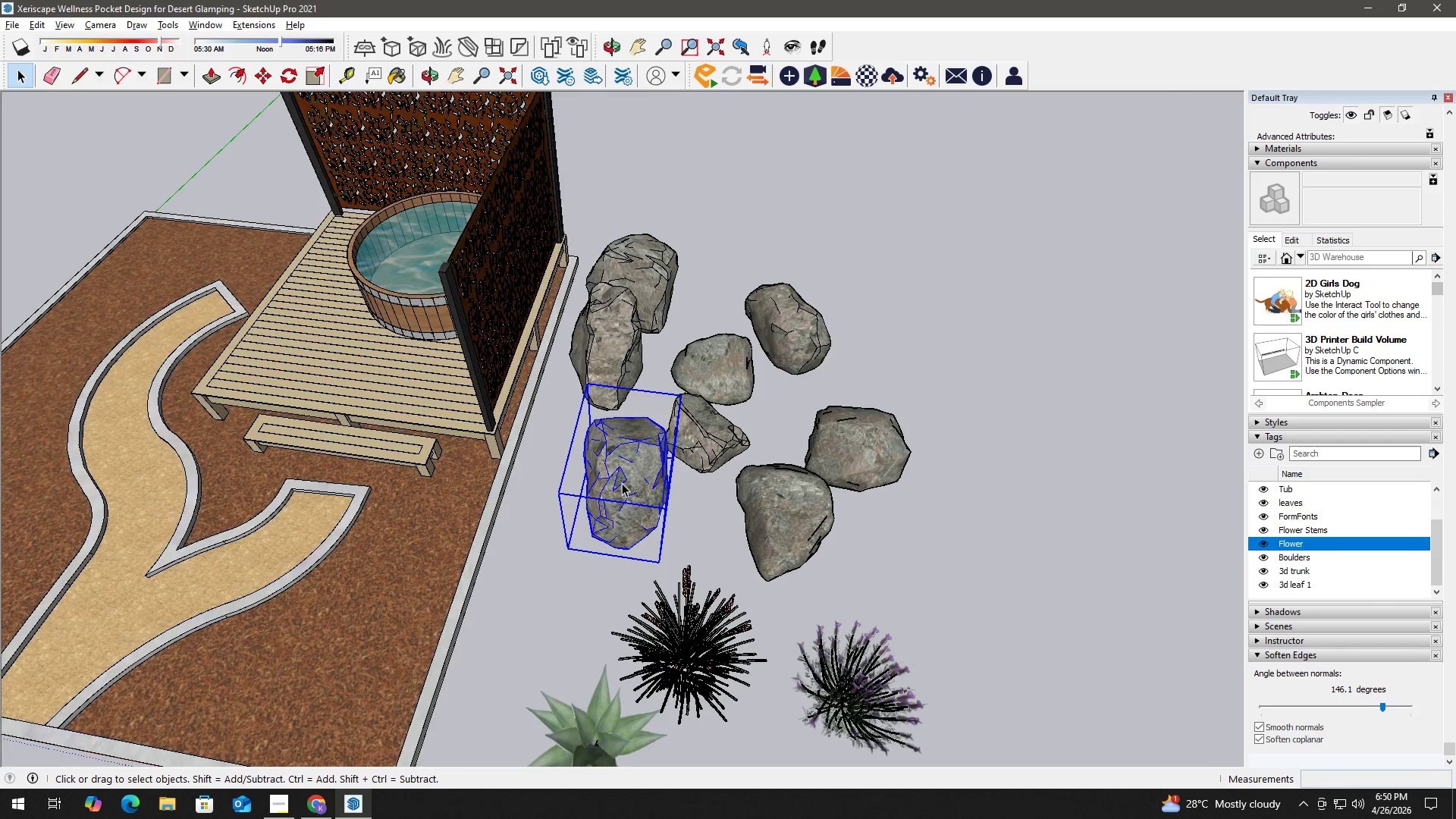 
triple_click([622, 483])
 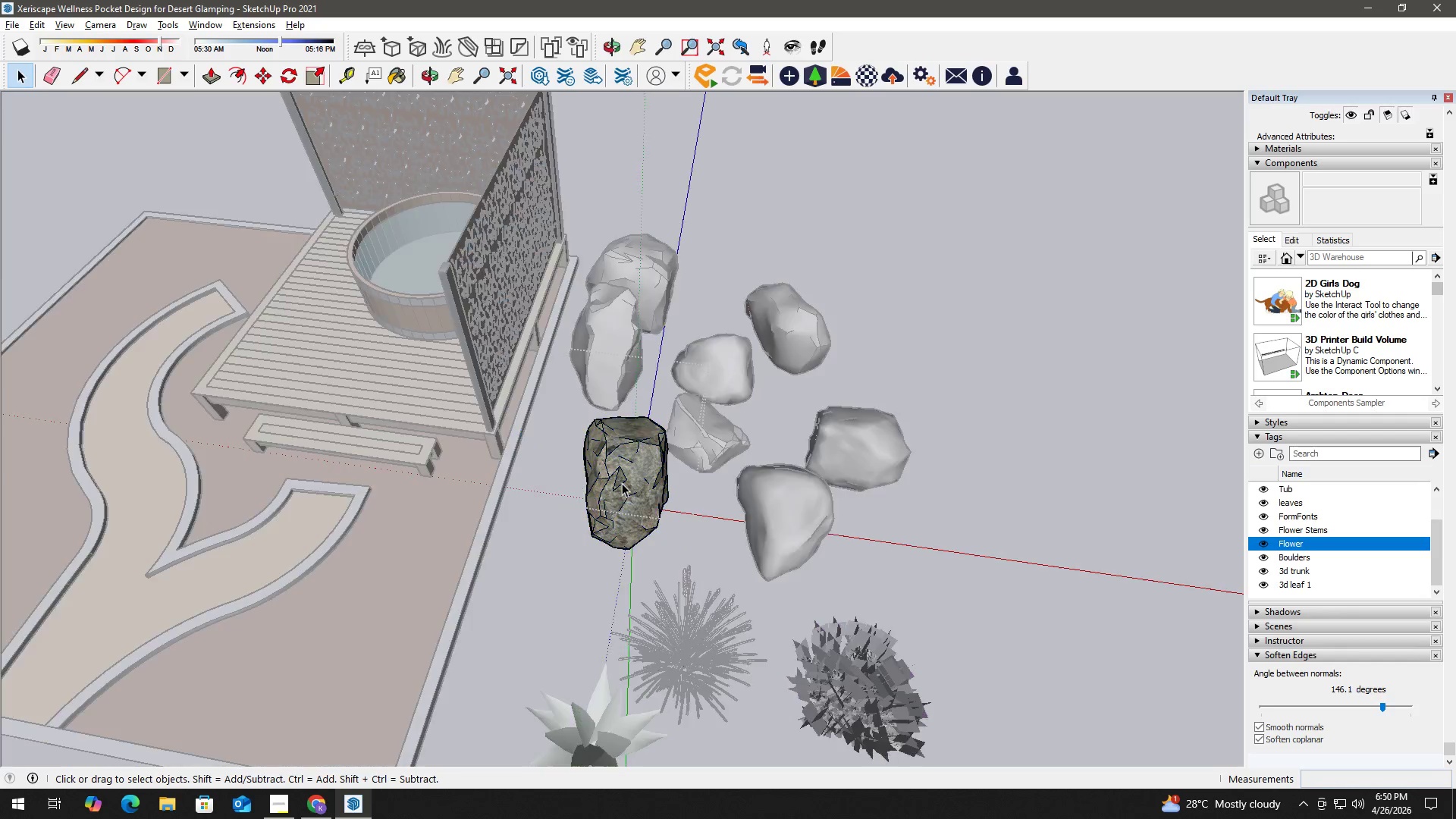 
triple_click([622, 483])
 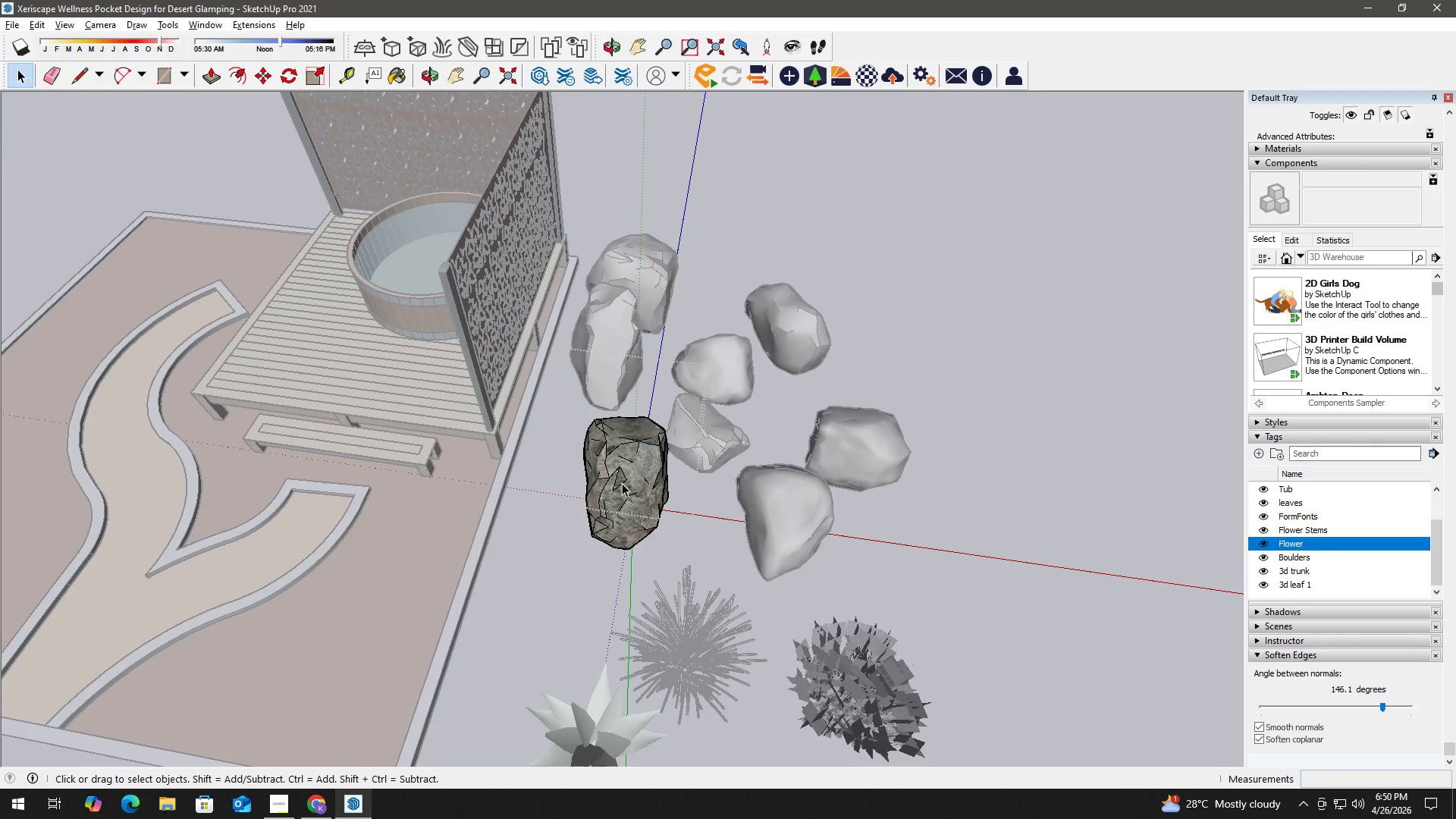 
triple_click([622, 483])
 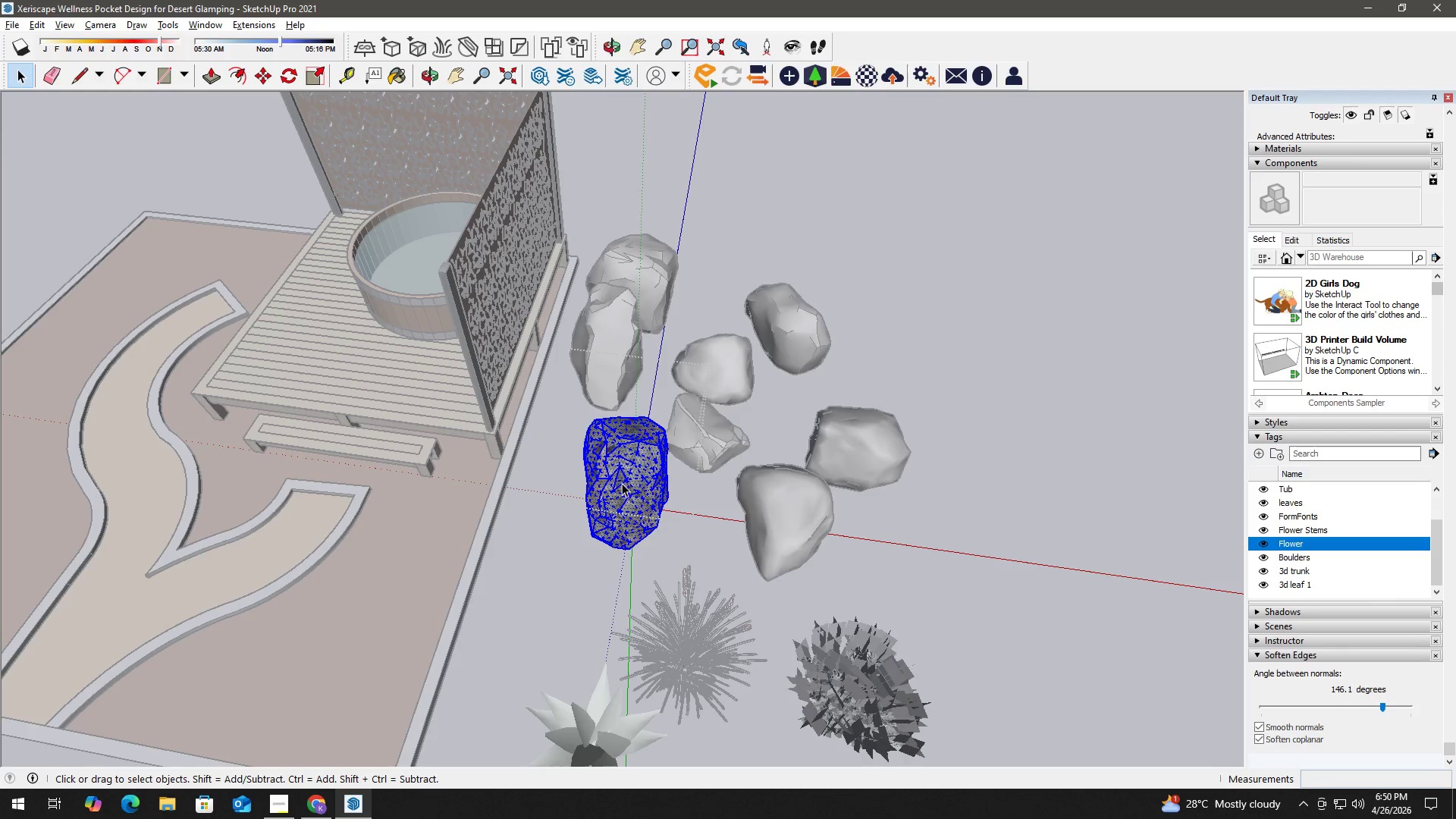 
triple_click([622, 483])
 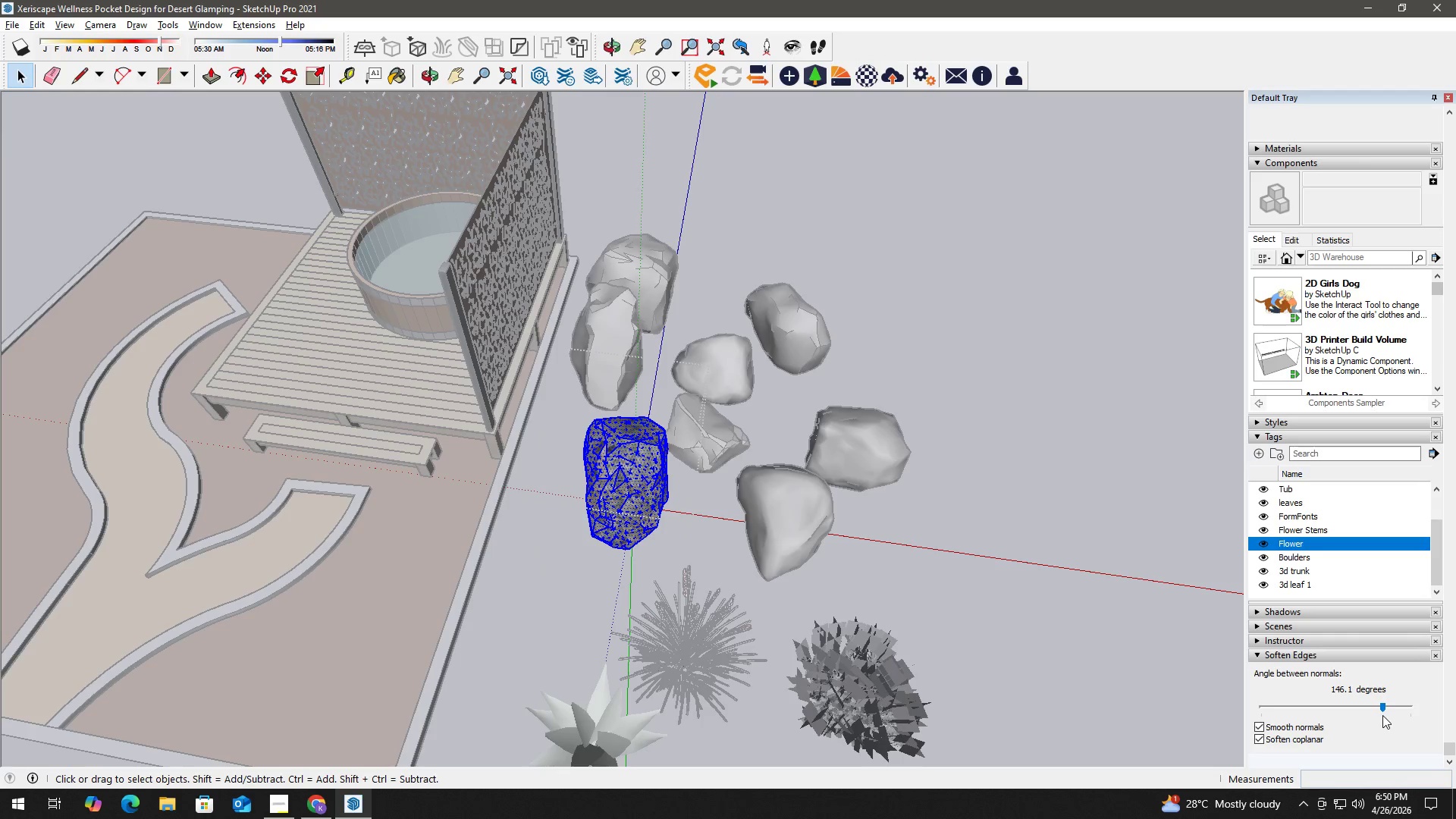 
left_click([1382, 708])
 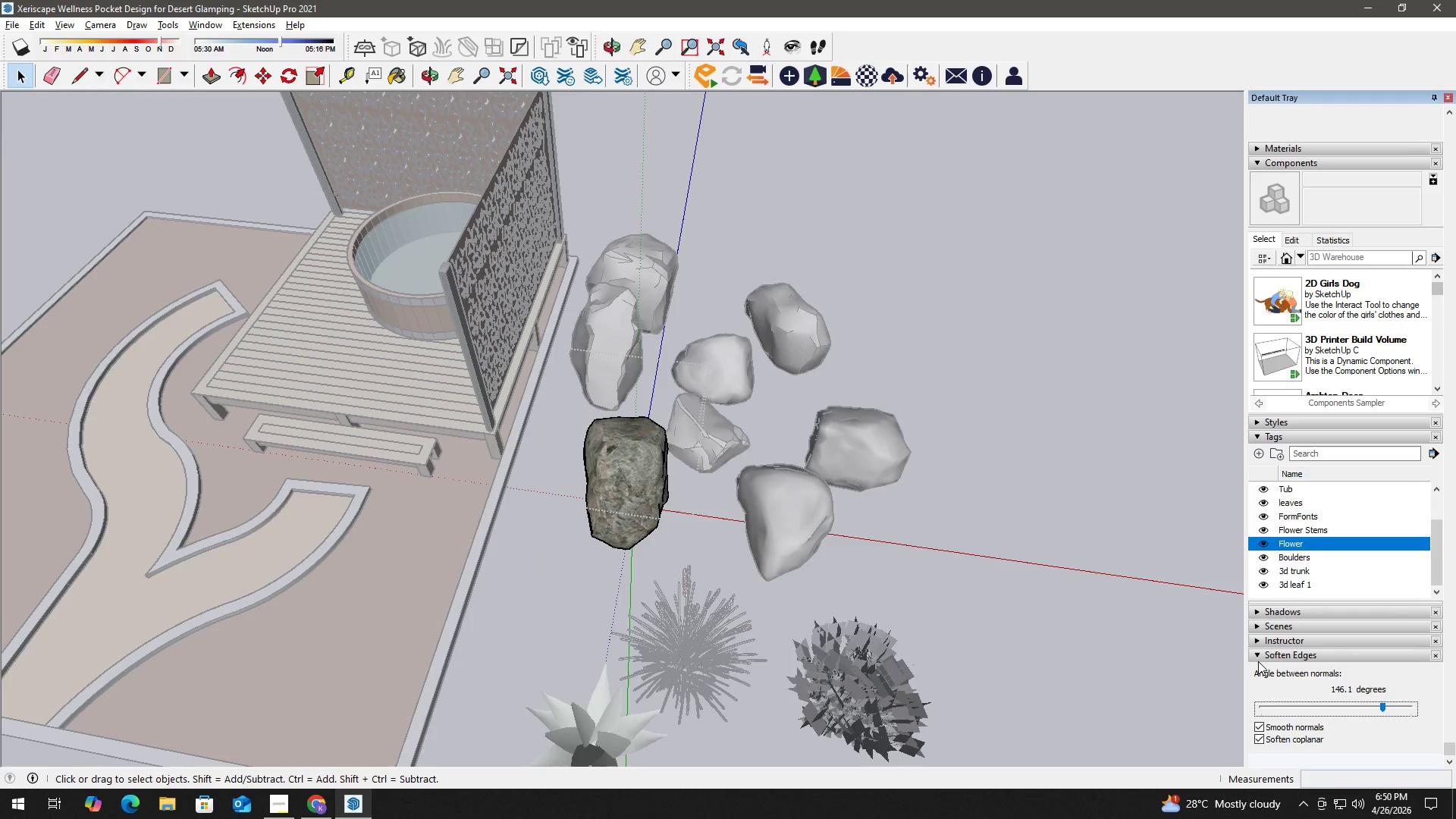 
left_click([1037, 560])
 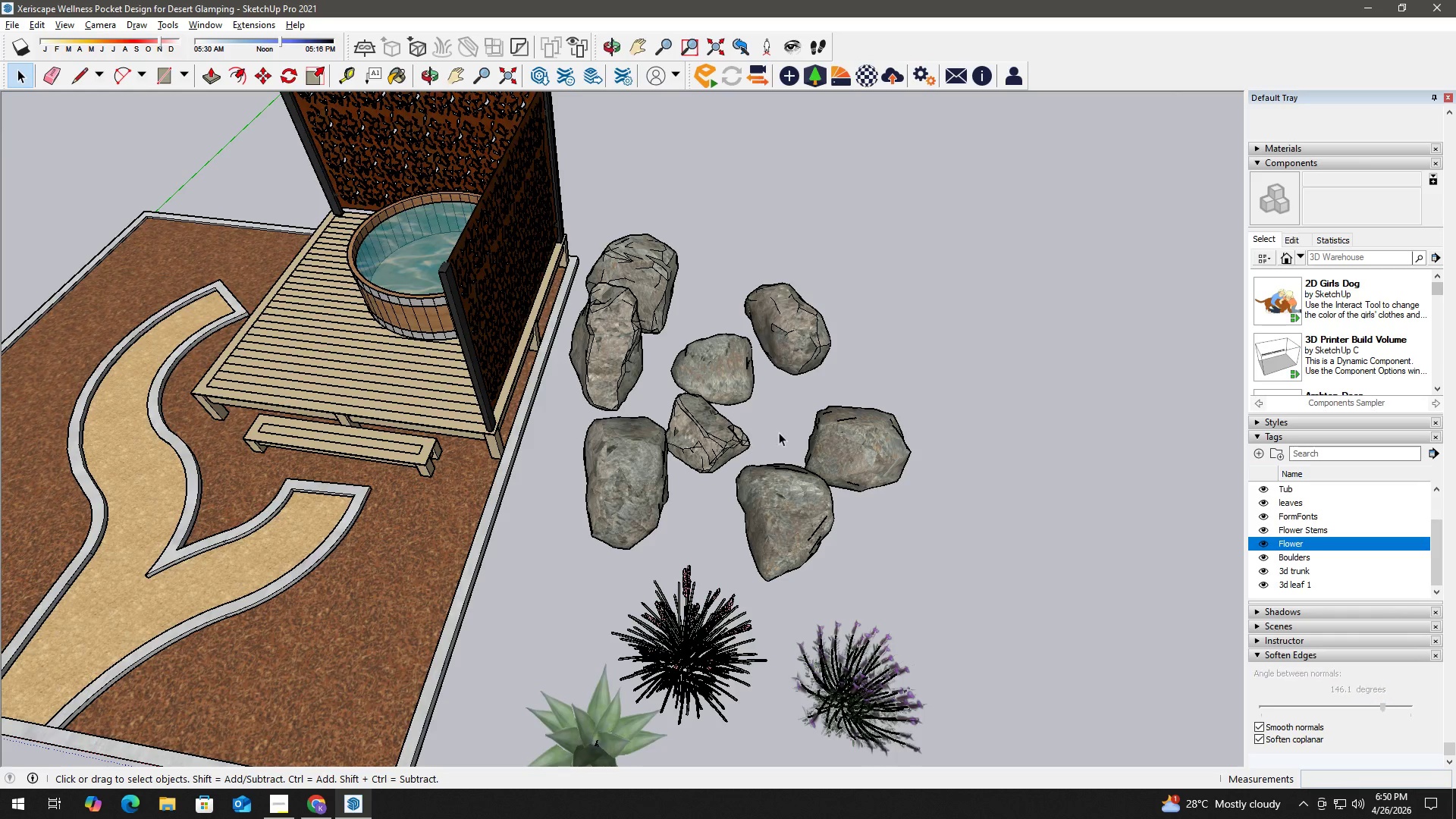 
left_click([693, 432])
 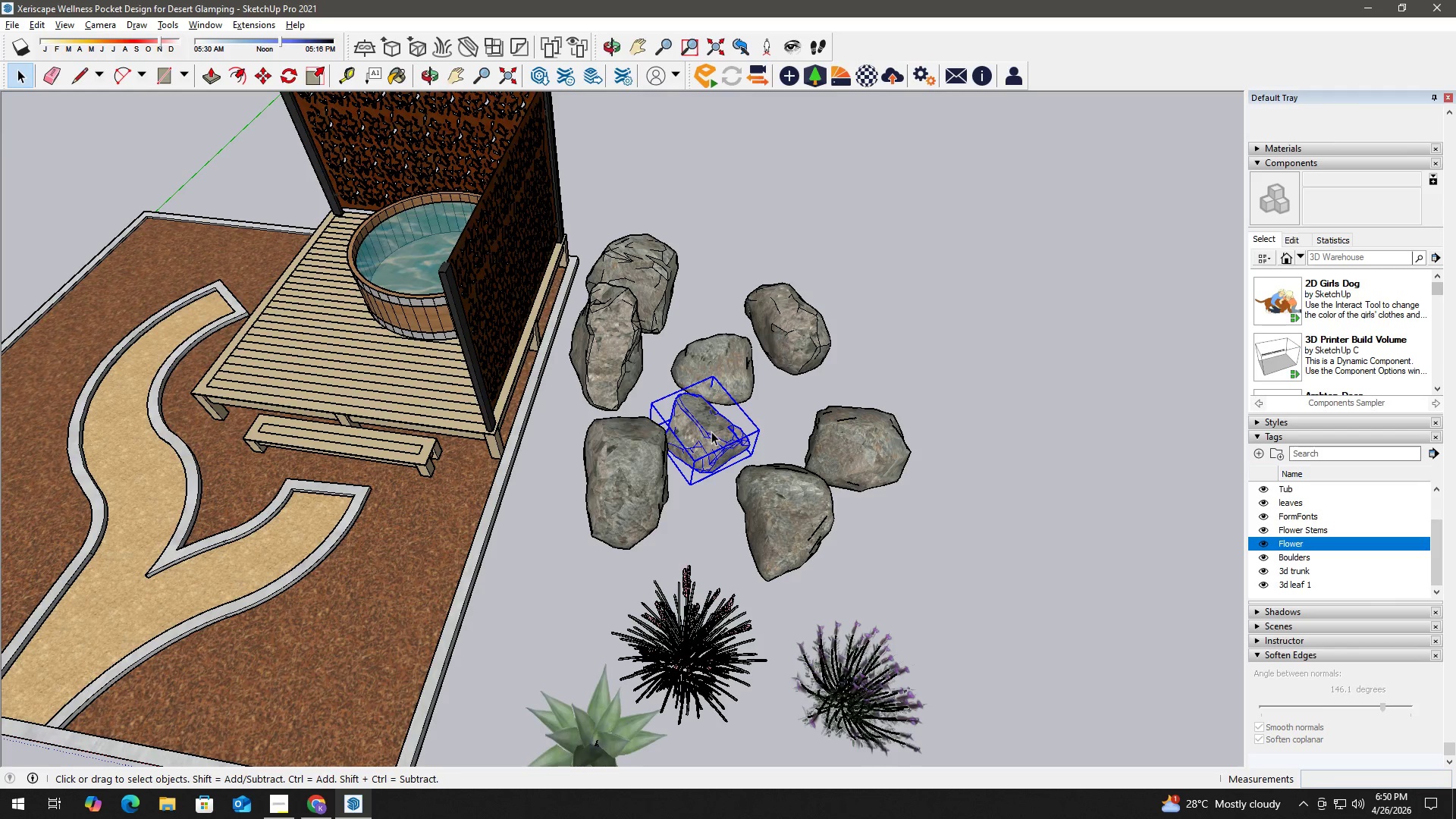 
double_click([711, 431])
 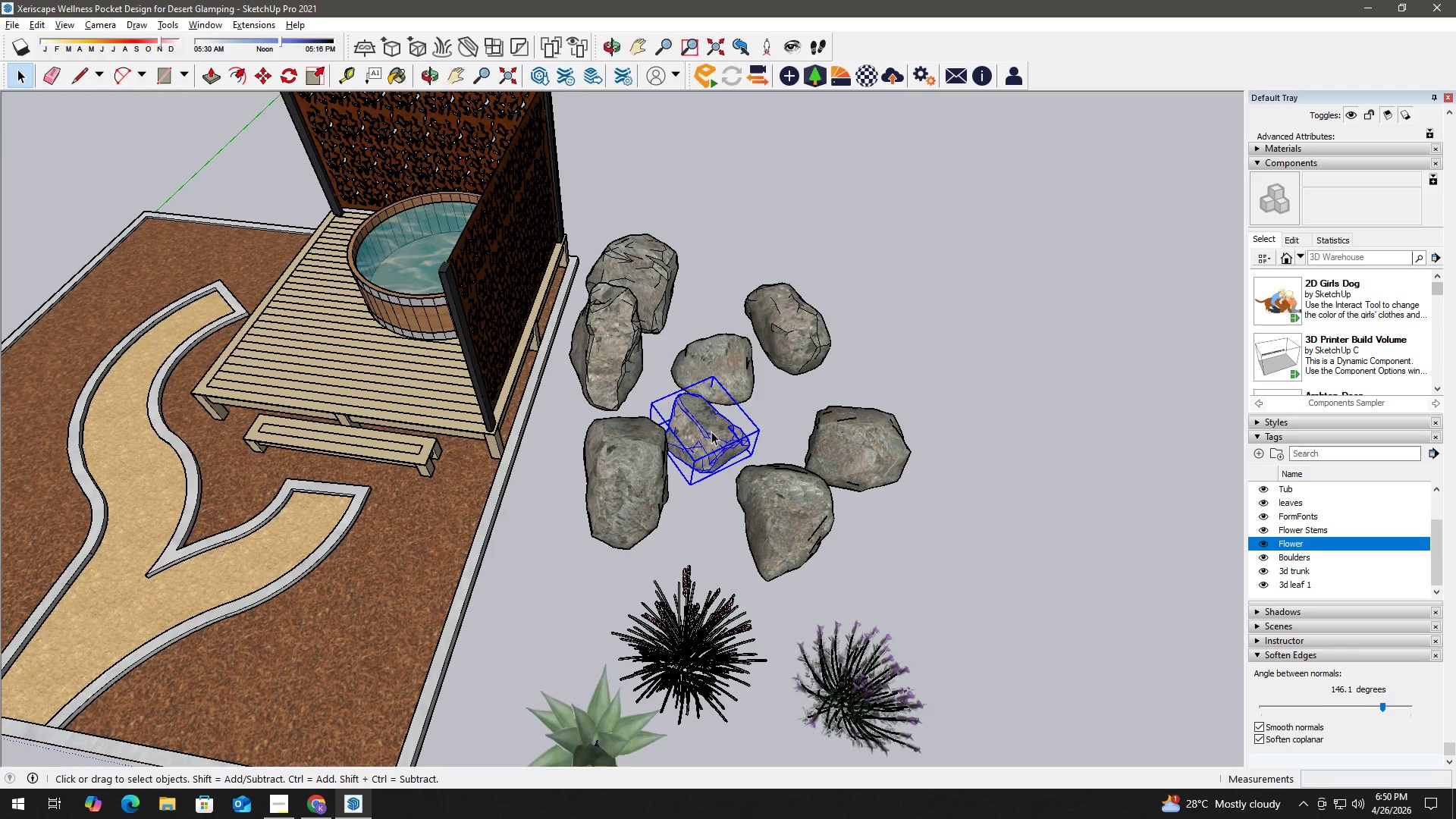 
triple_click([711, 431])
 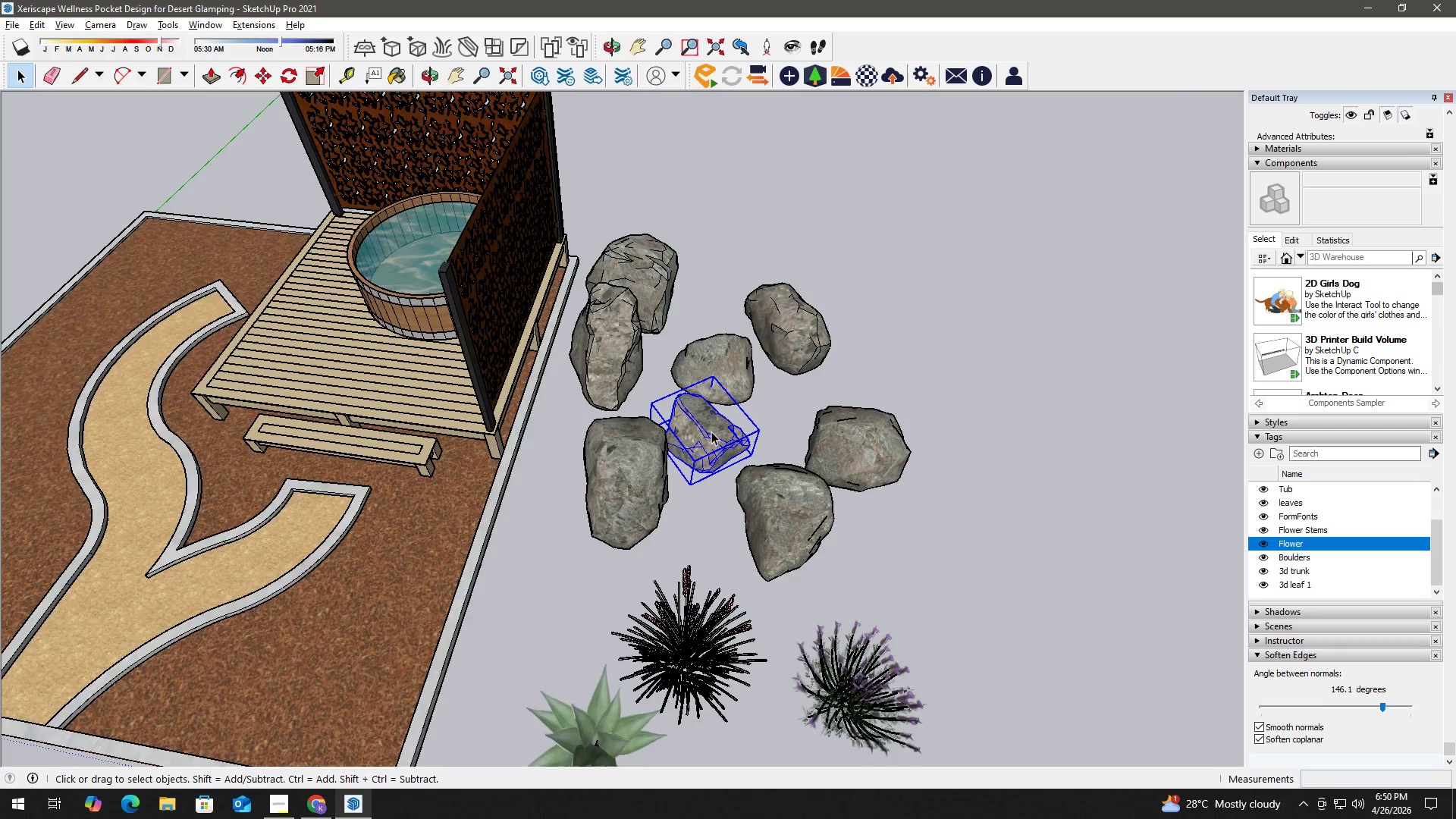 
triple_click([711, 431])
 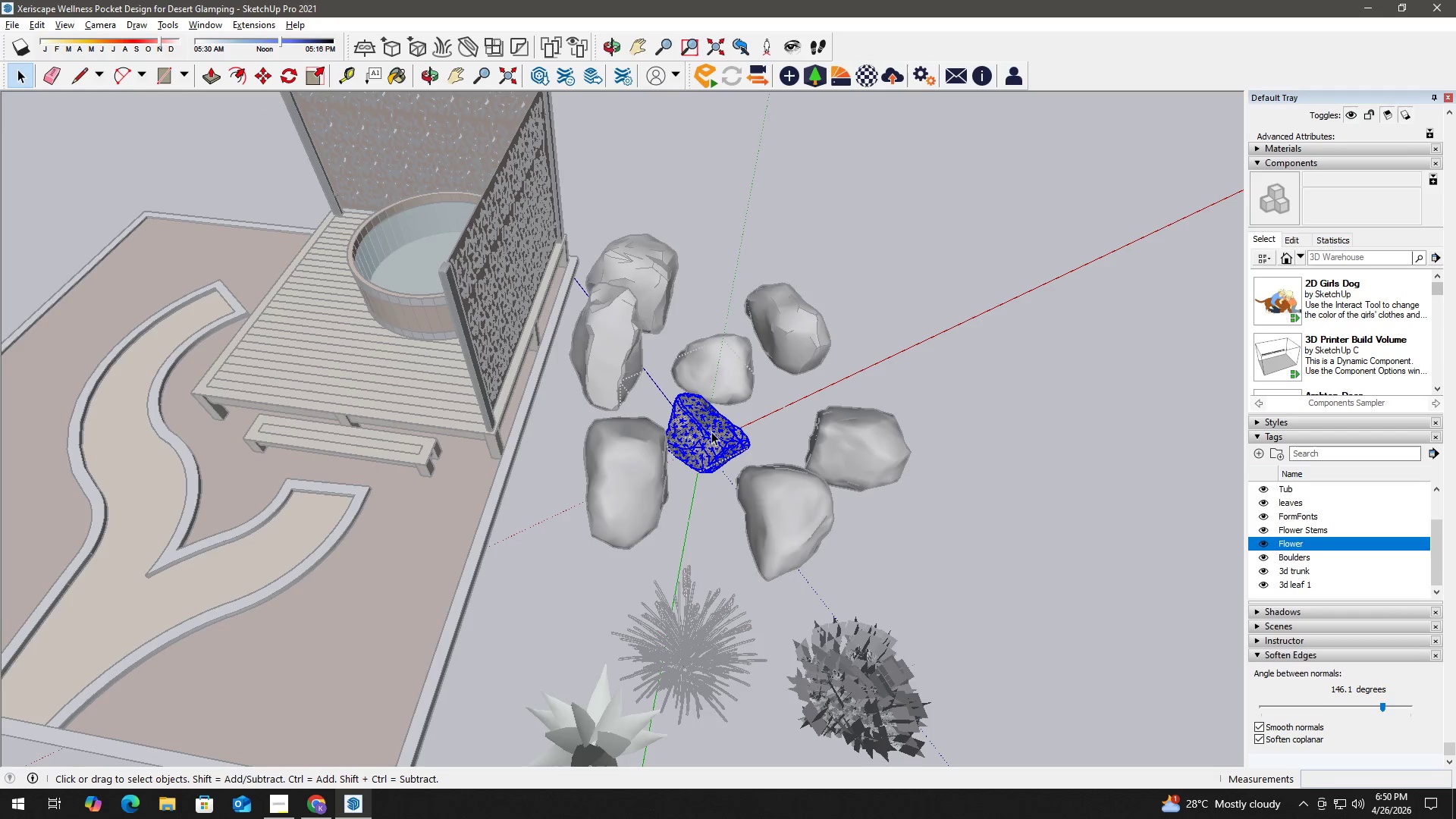 
triple_click([711, 431])
 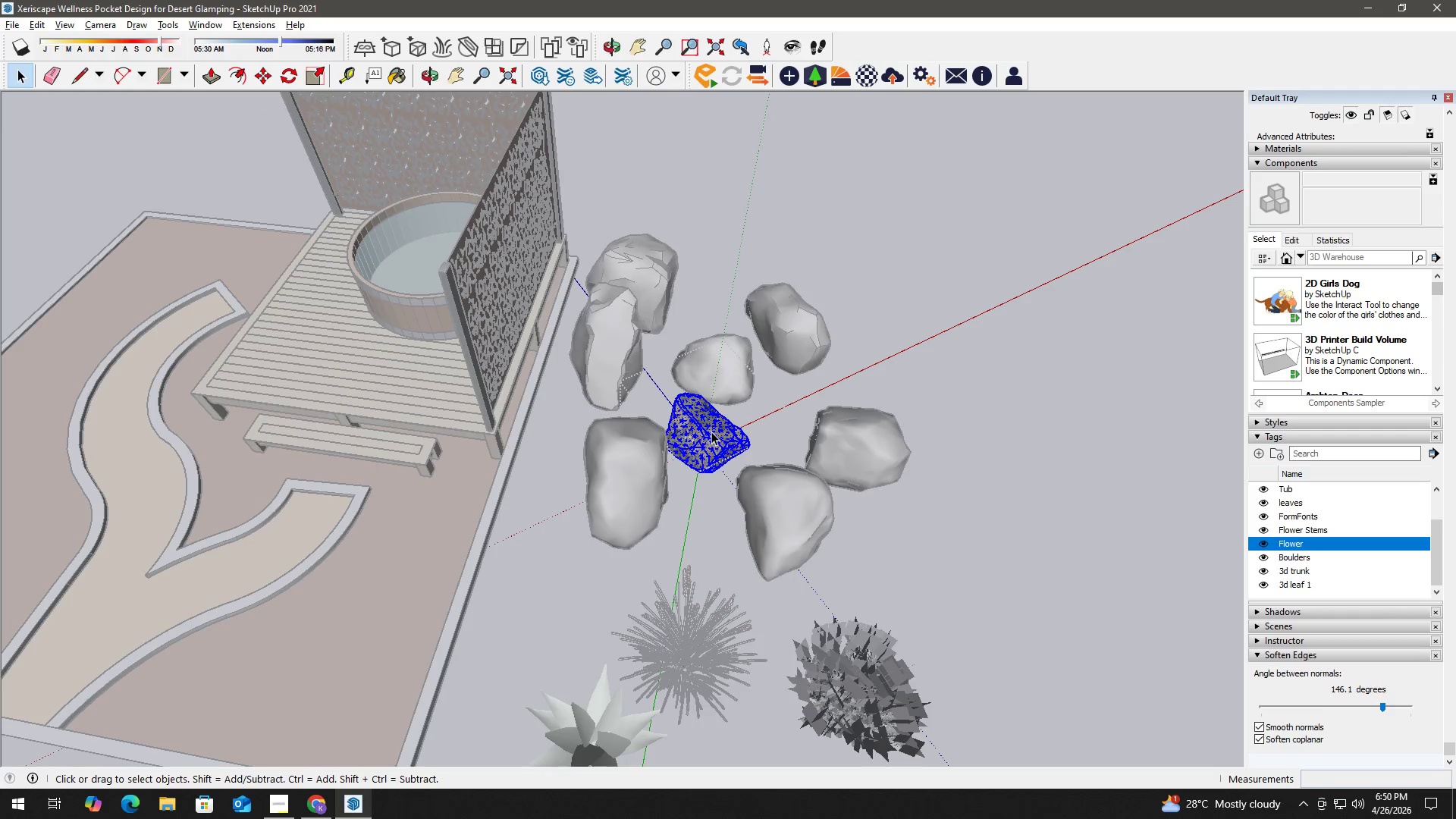 
triple_click([711, 431])
 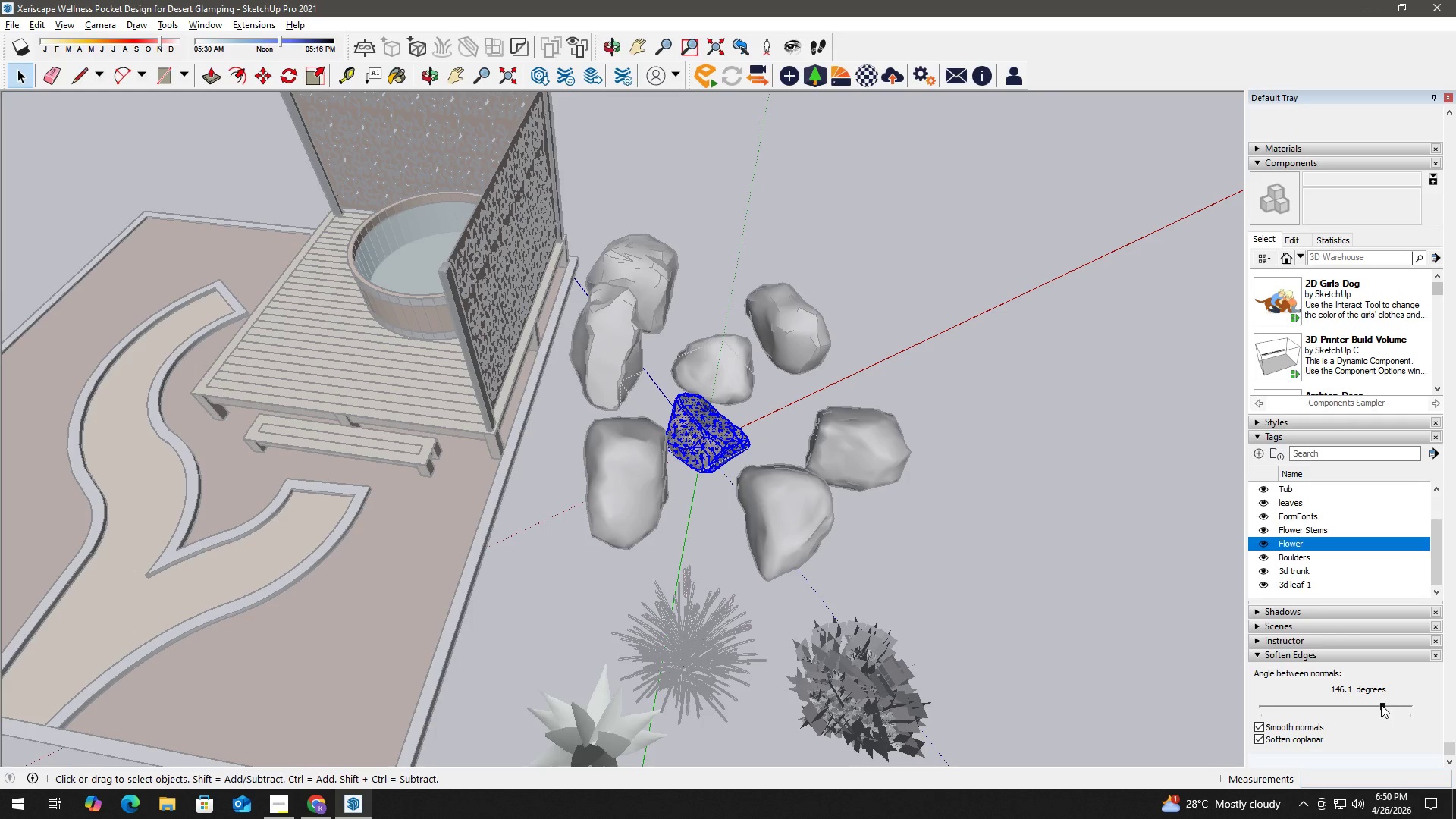 
left_click([1381, 704])
 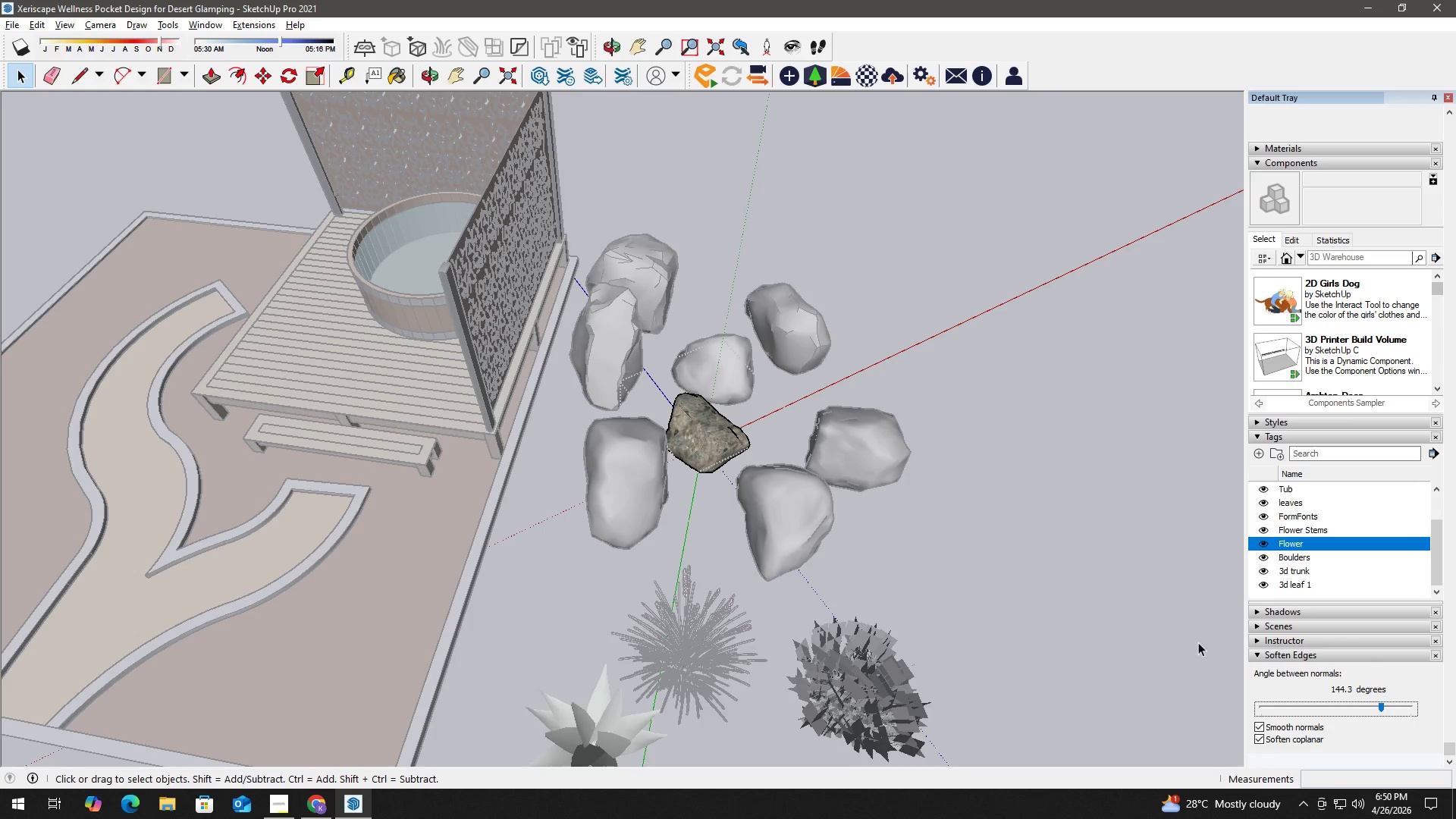 
left_click([1027, 566])
 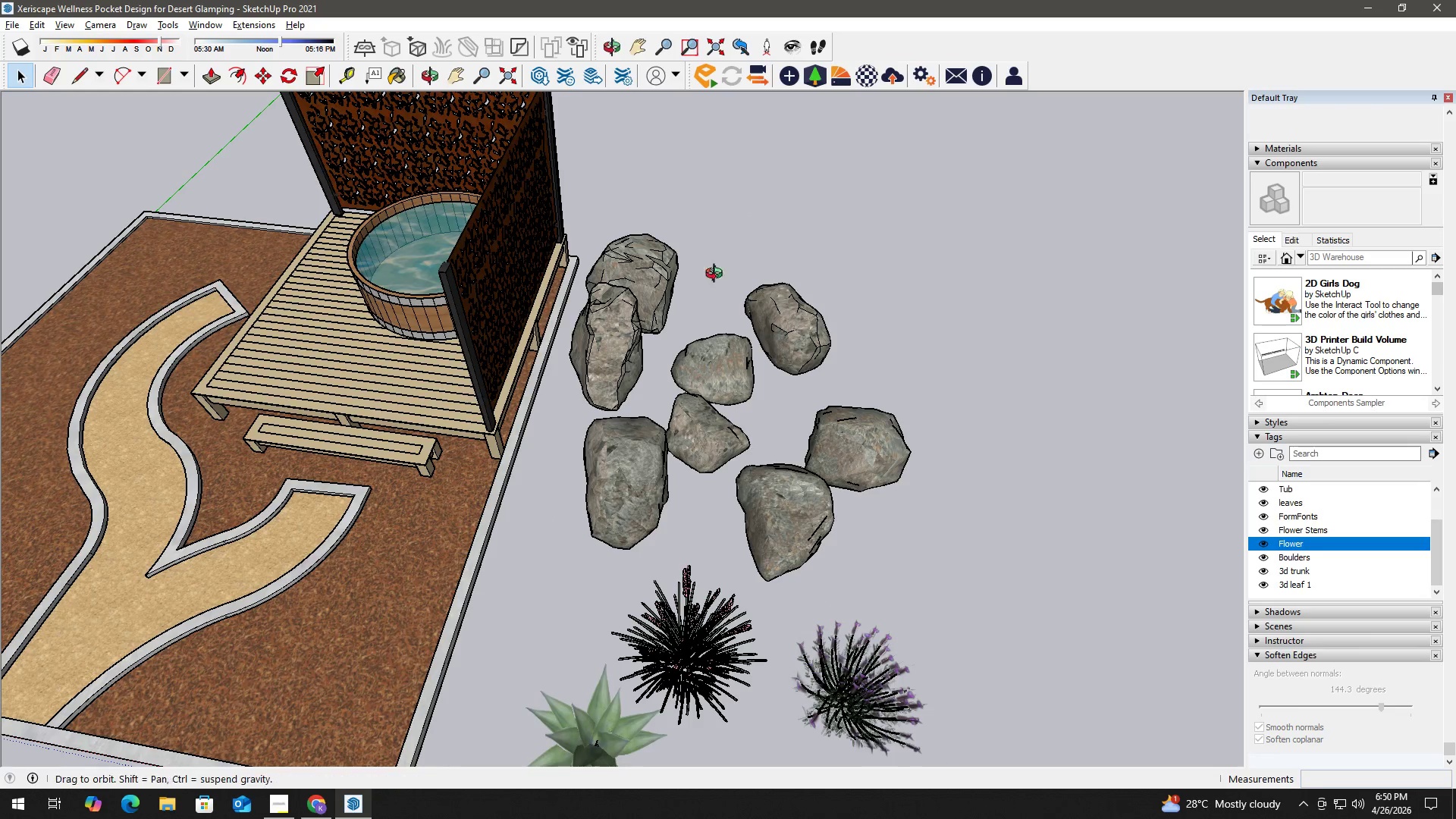 
left_click([734, 294])
 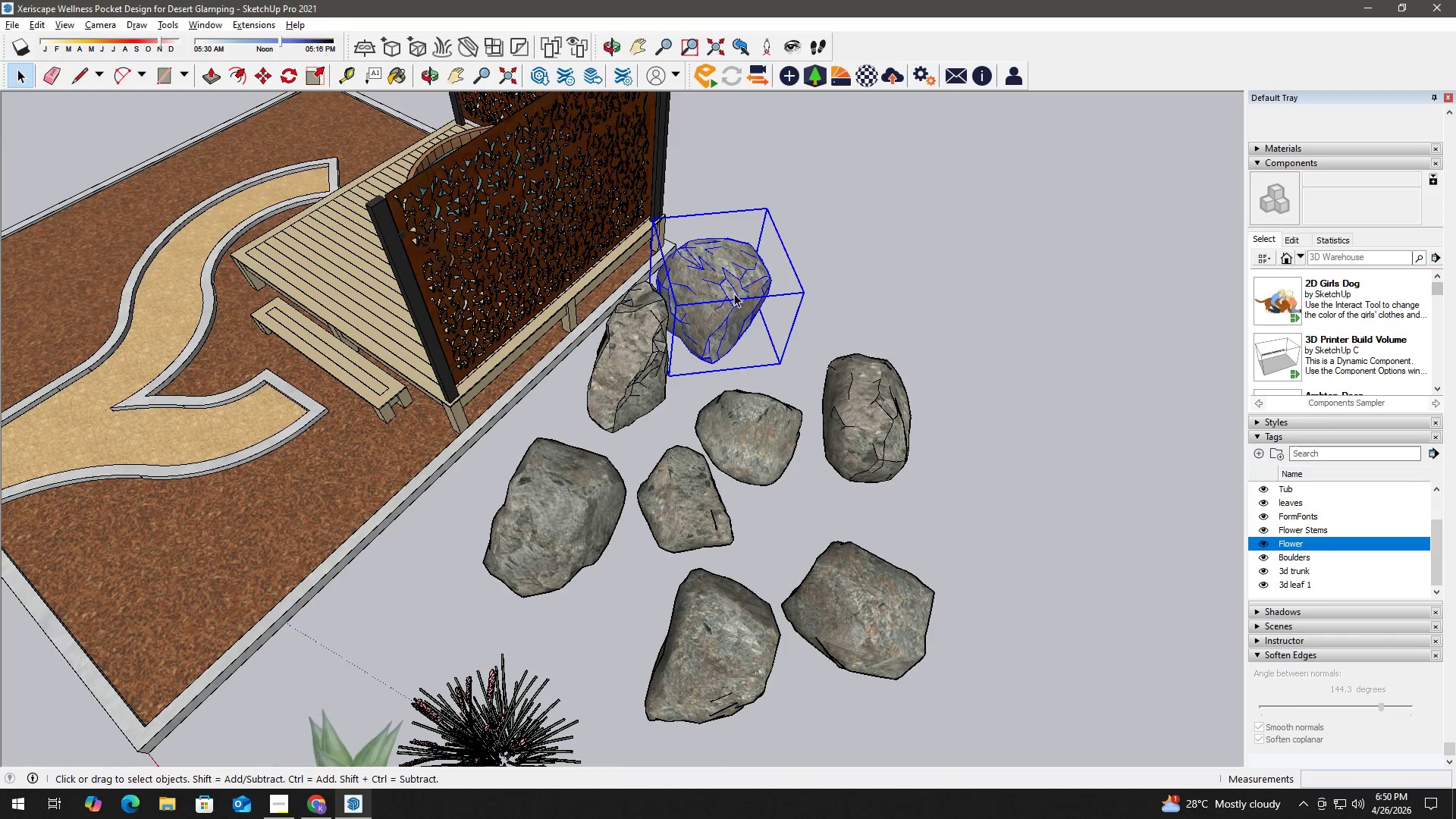 
scroll: coordinate [773, 301], scroll_direction: up, amount: 2.0
 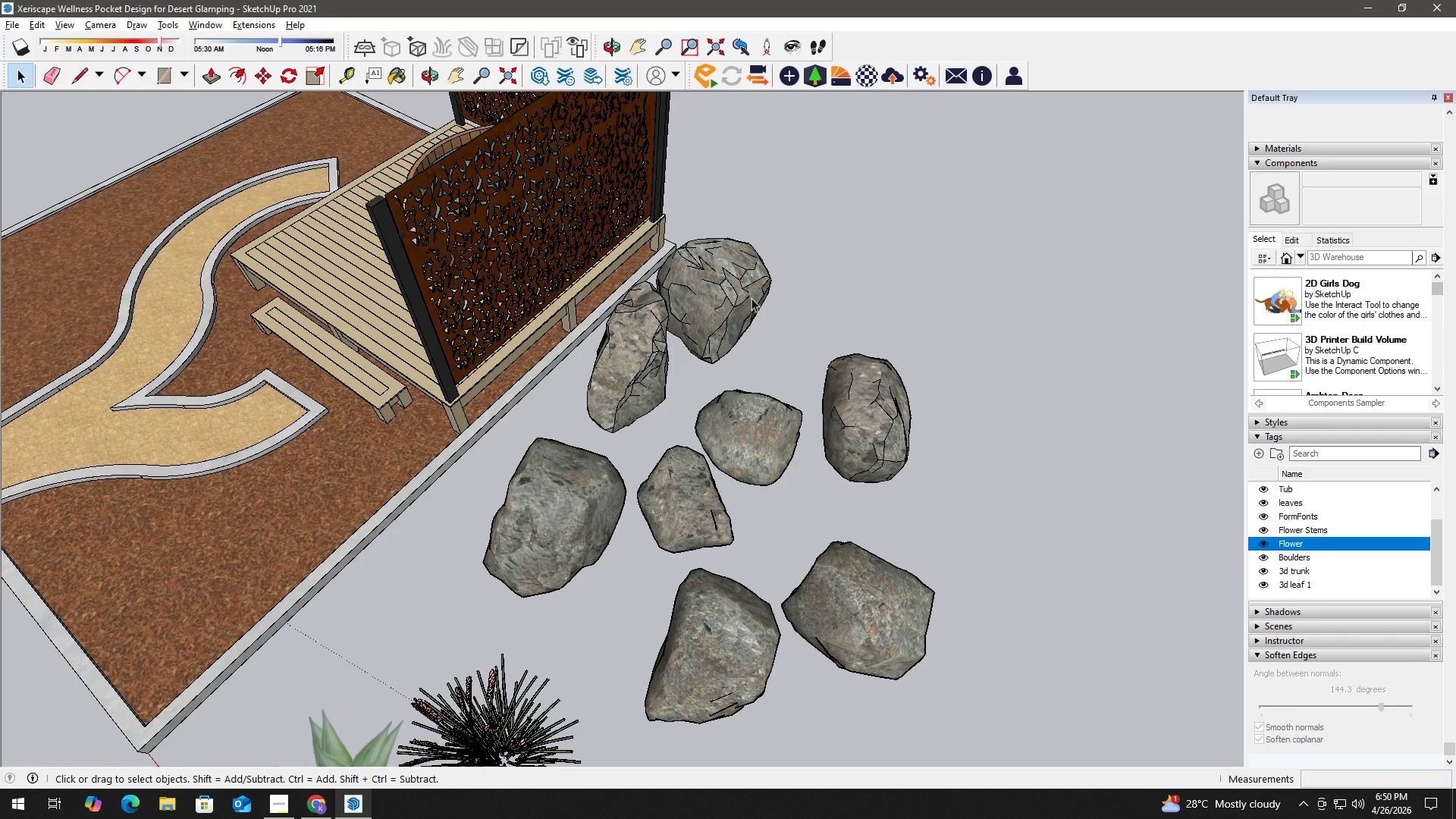 
double_click([734, 291])
 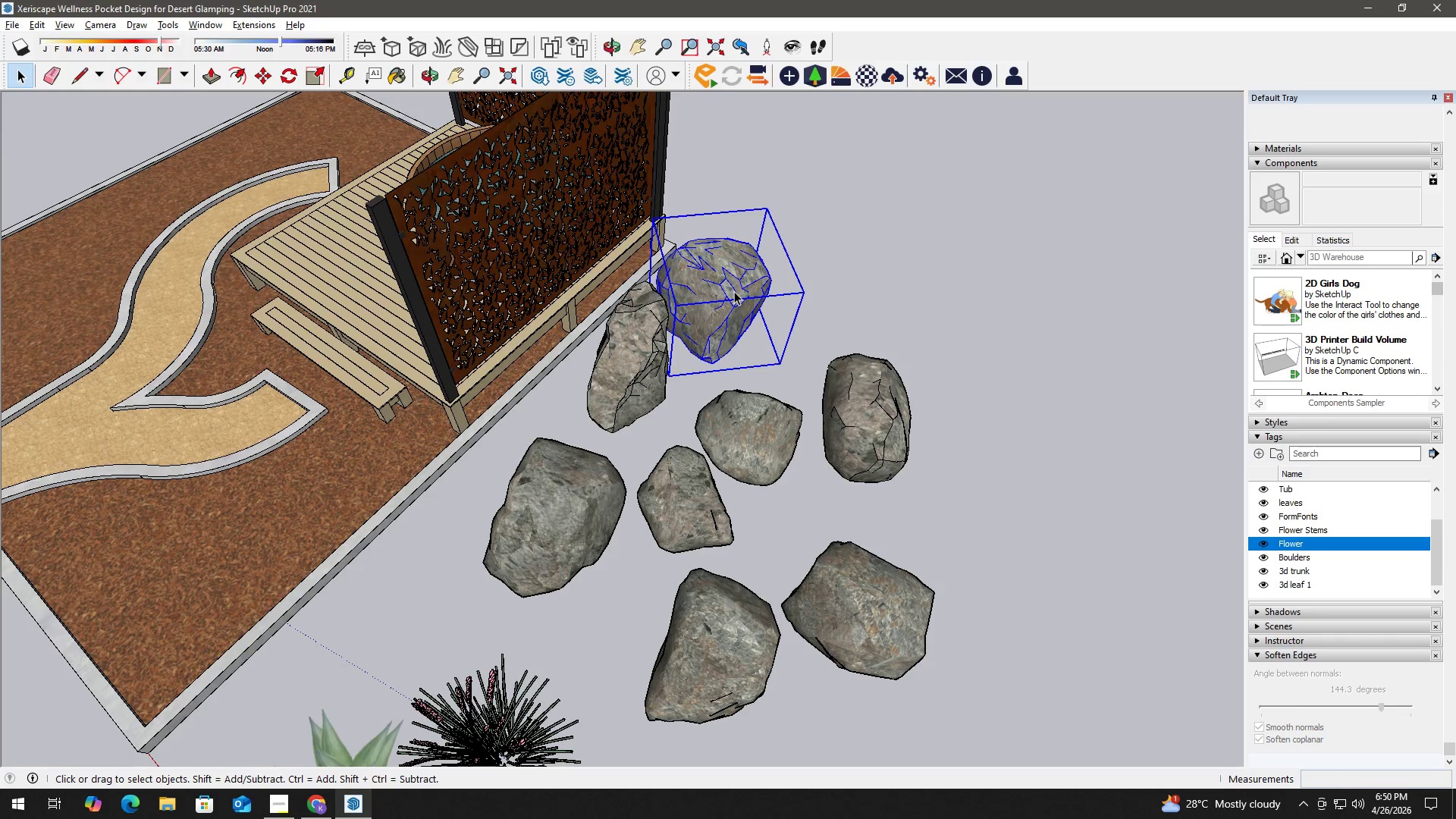 
triple_click([734, 291])
 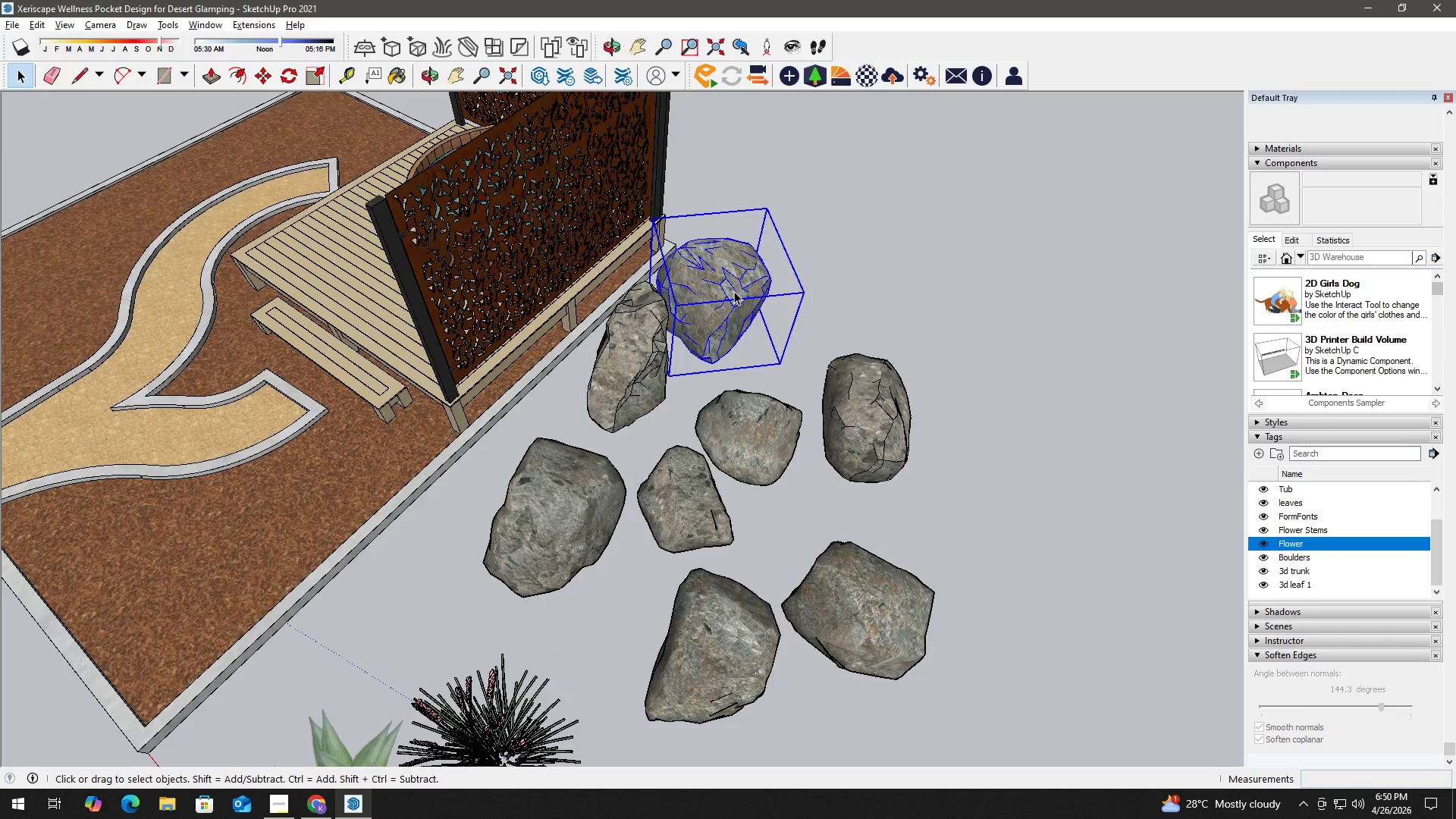 
triple_click([734, 291])
 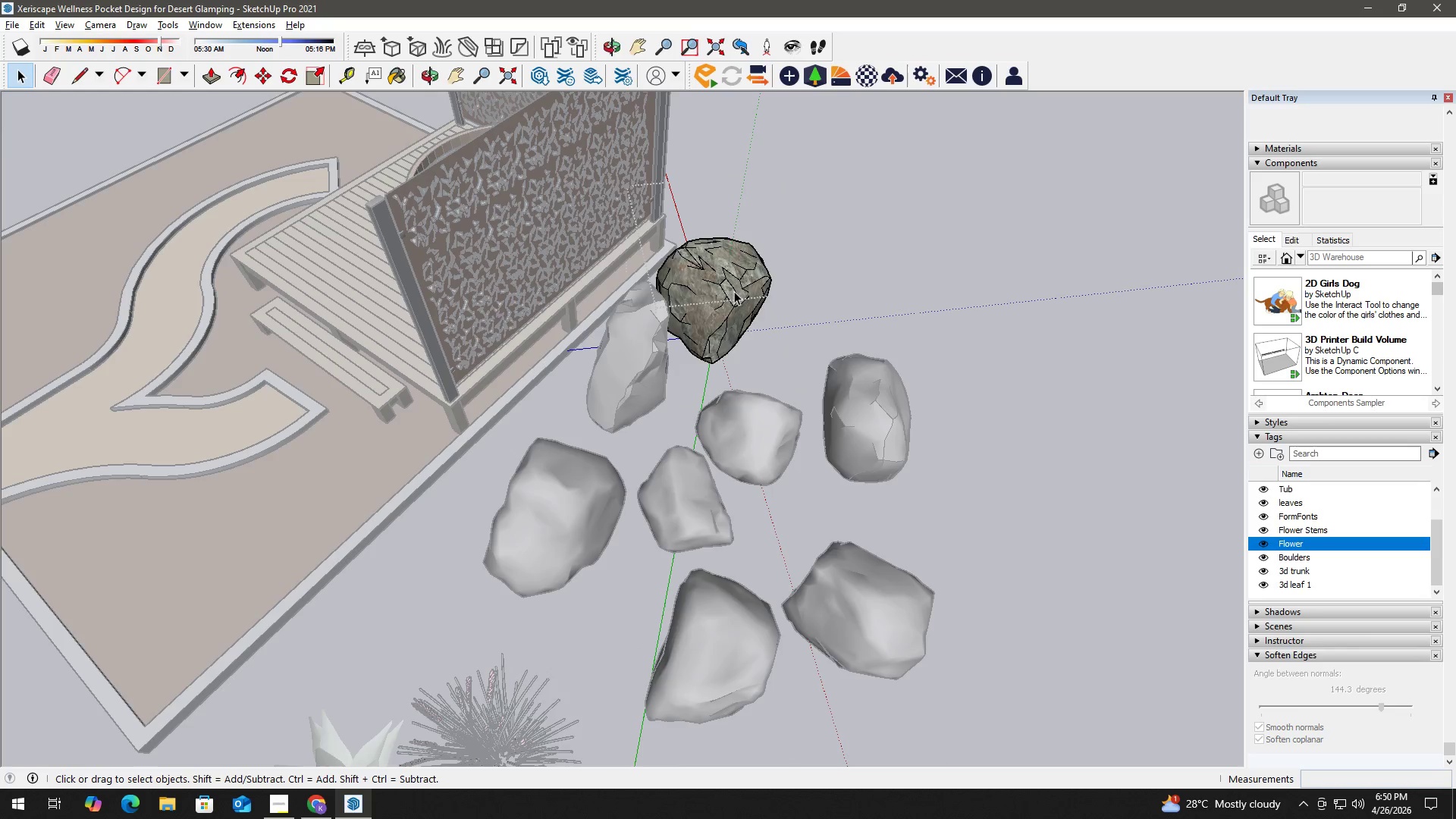 
triple_click([734, 291])
 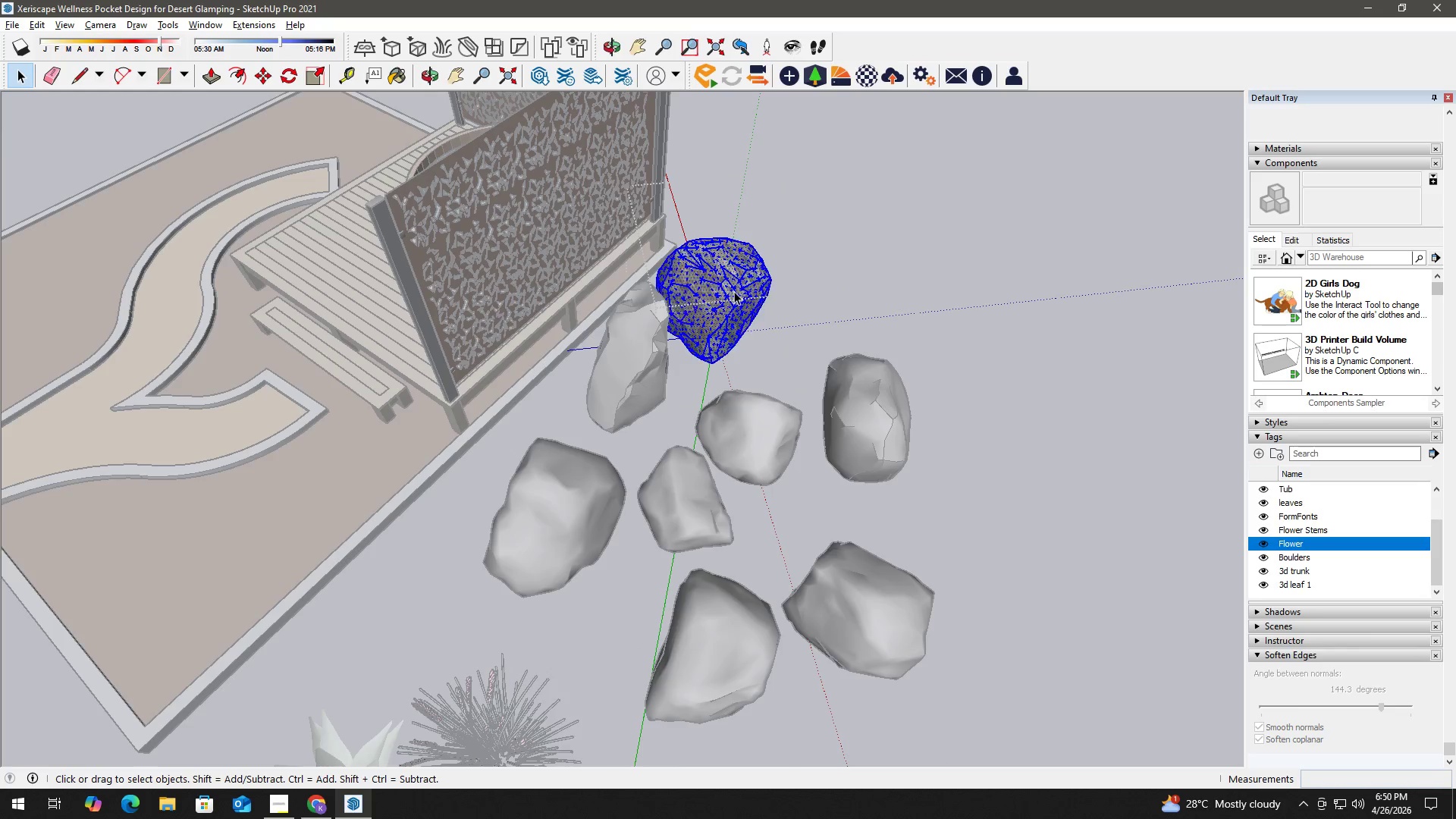 
triple_click([734, 291])
 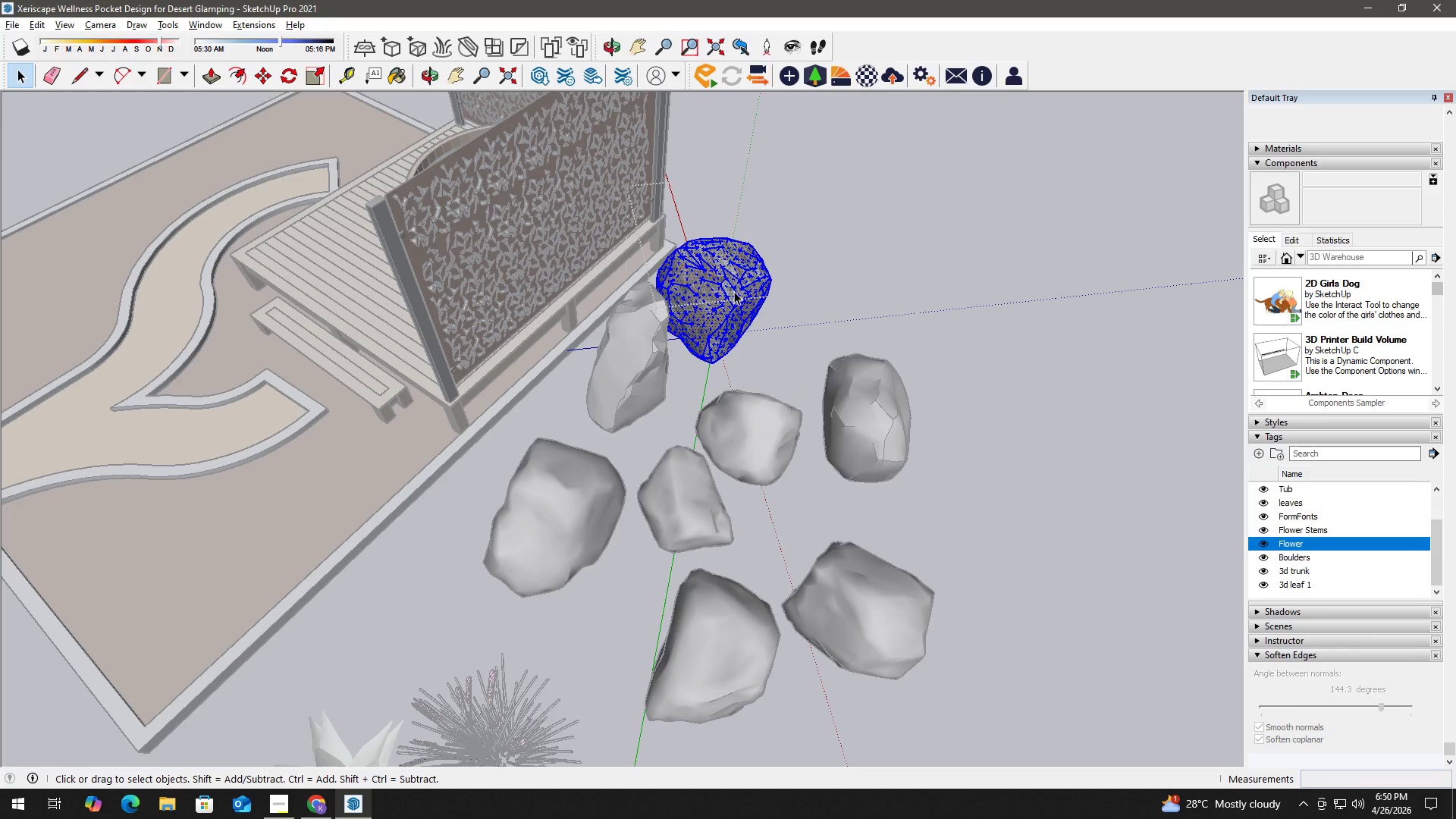 
triple_click([734, 291])
 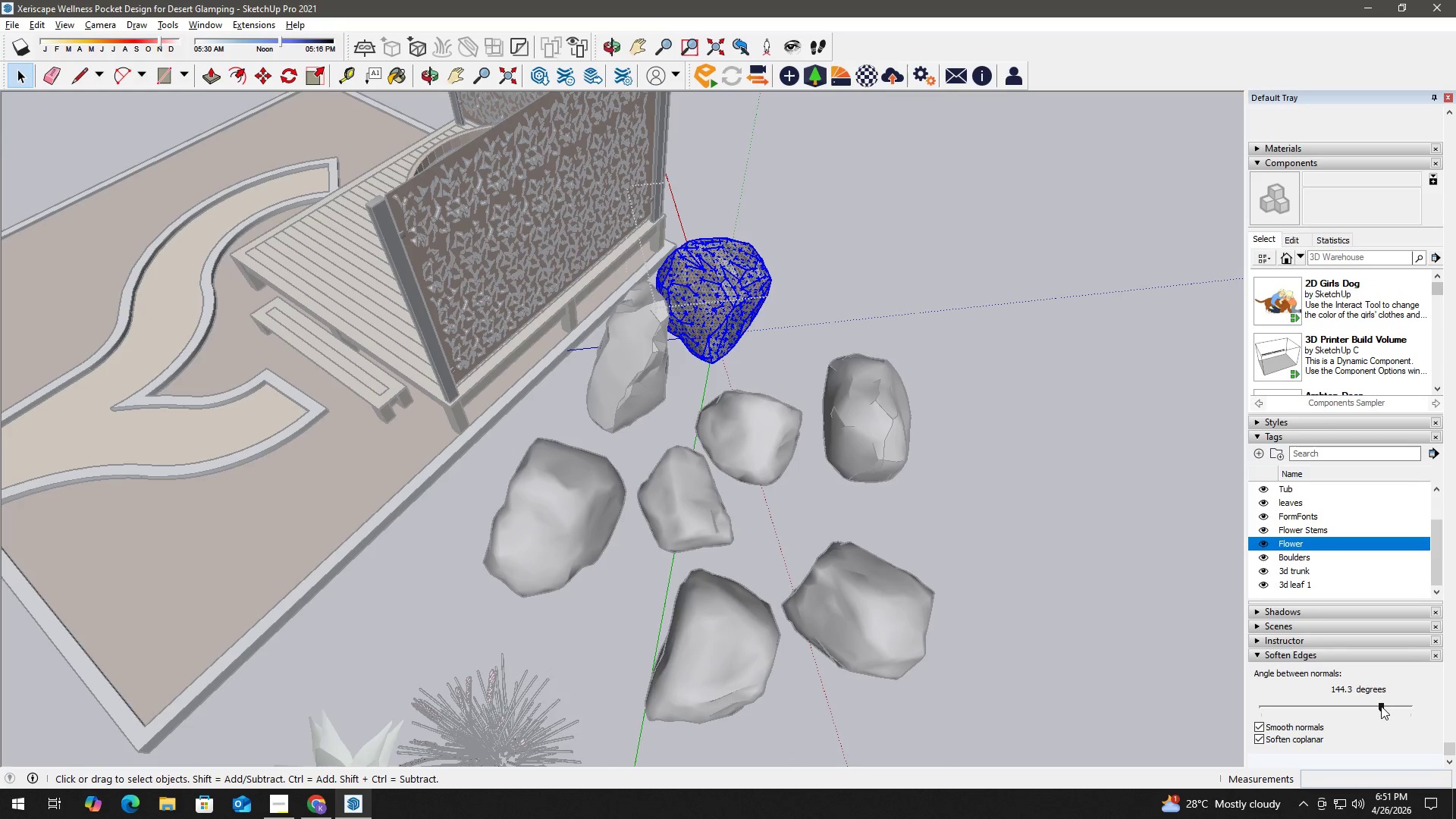 
left_click([1382, 707])
 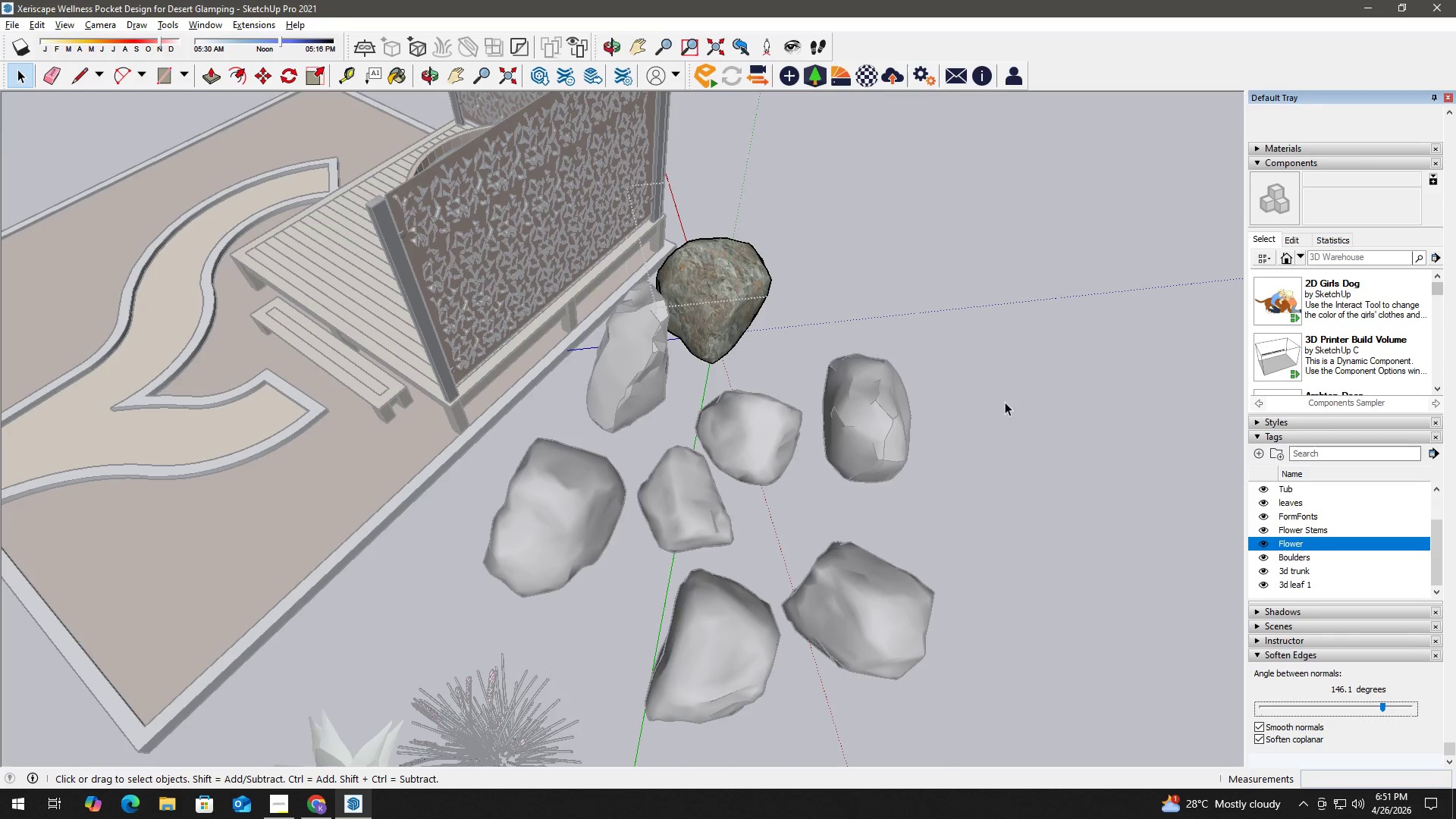 
left_click([946, 328])
 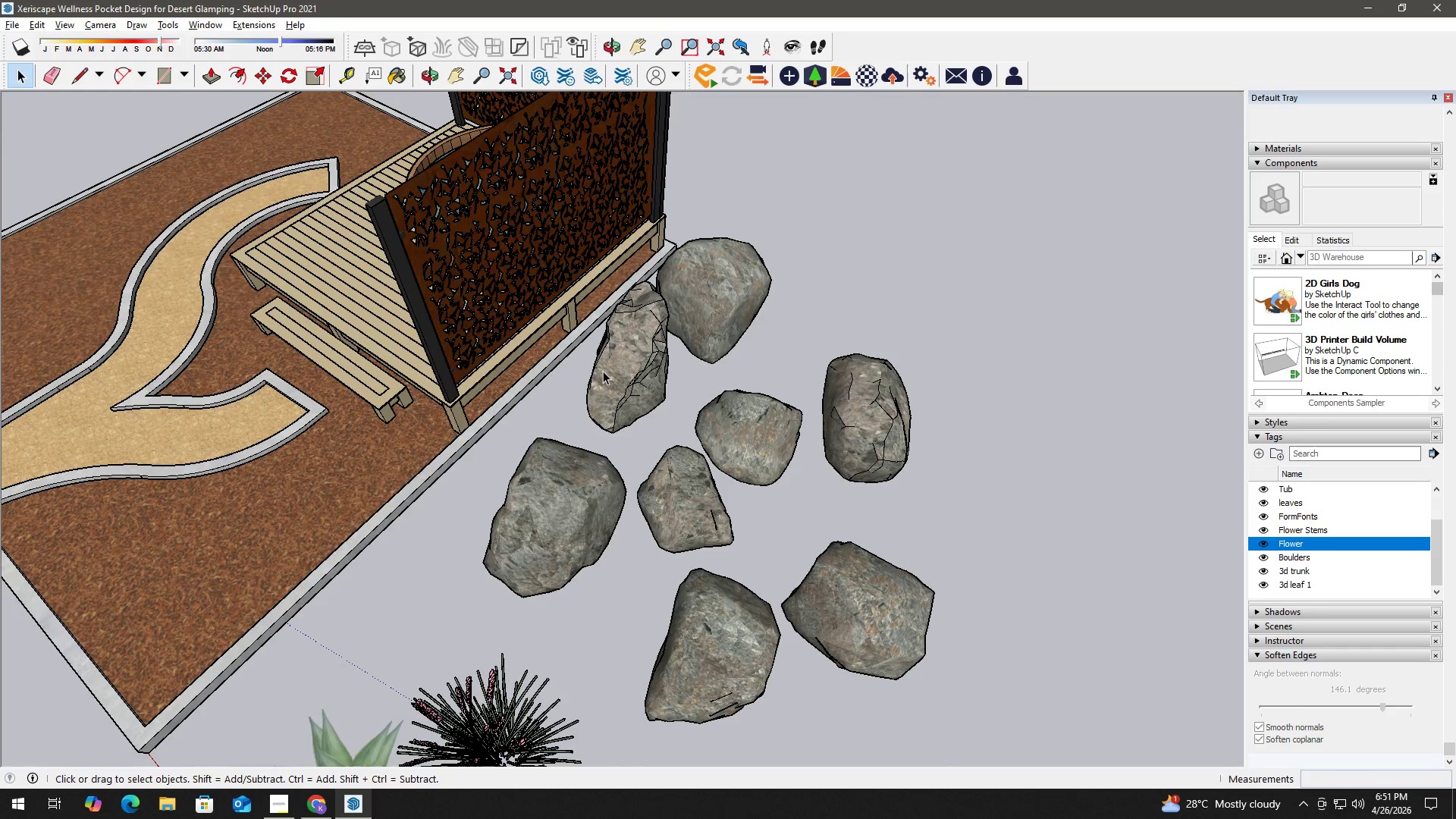 
left_click([624, 368])
 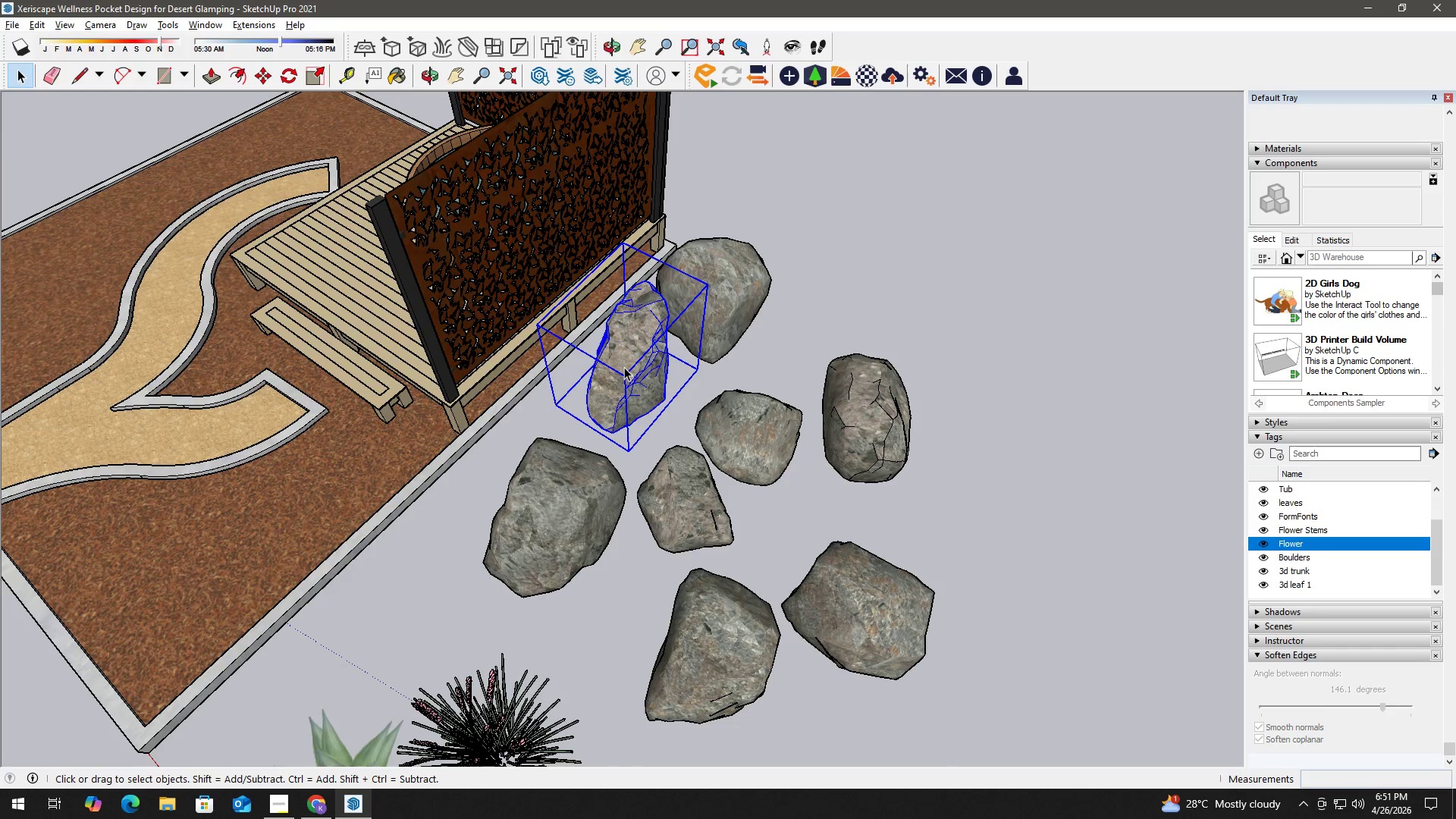 
double_click([624, 367])
 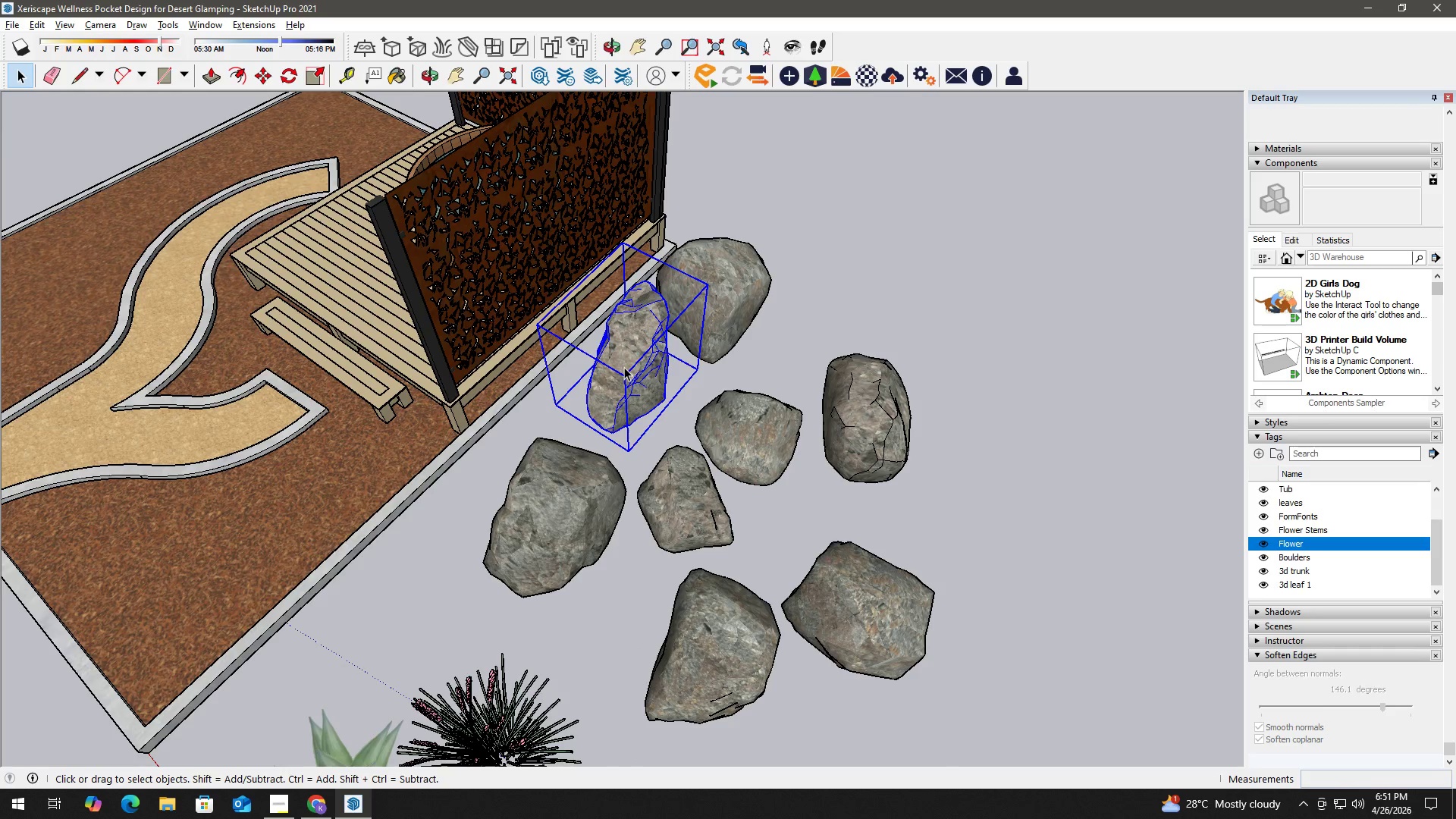 
triple_click([624, 367])
 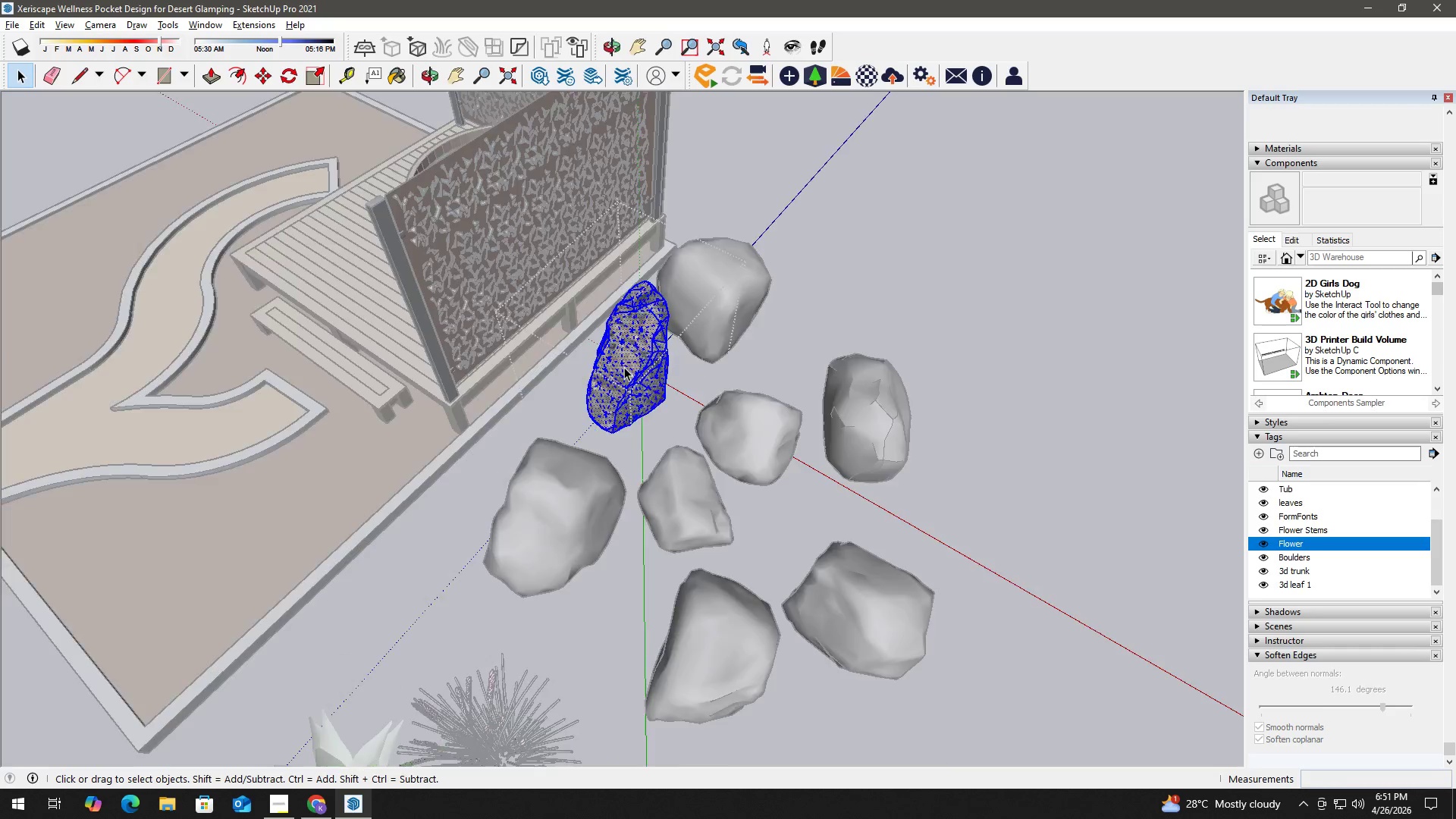 
triple_click([624, 367])
 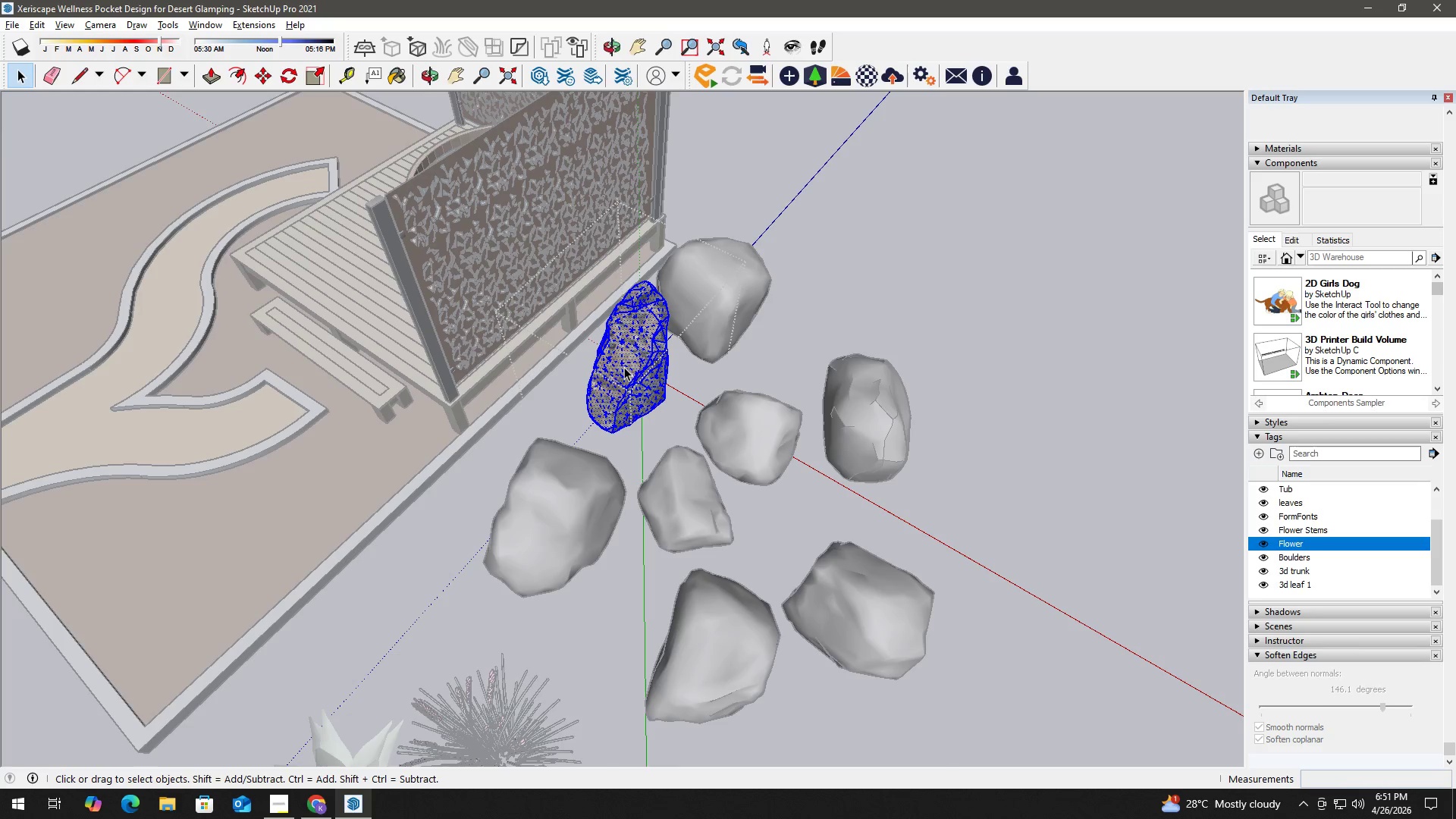 
triple_click([624, 367])
 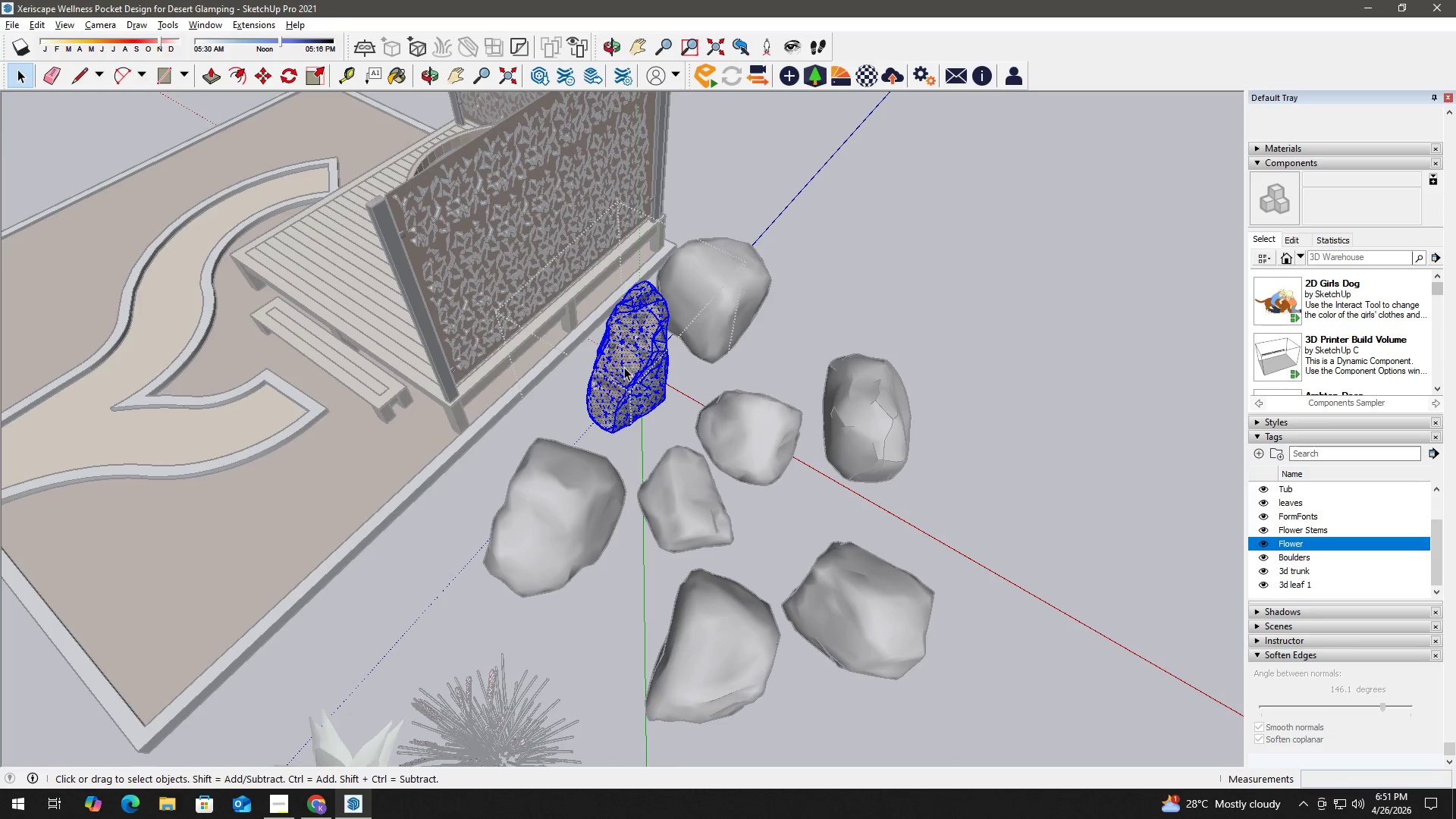 
triple_click([624, 367])
 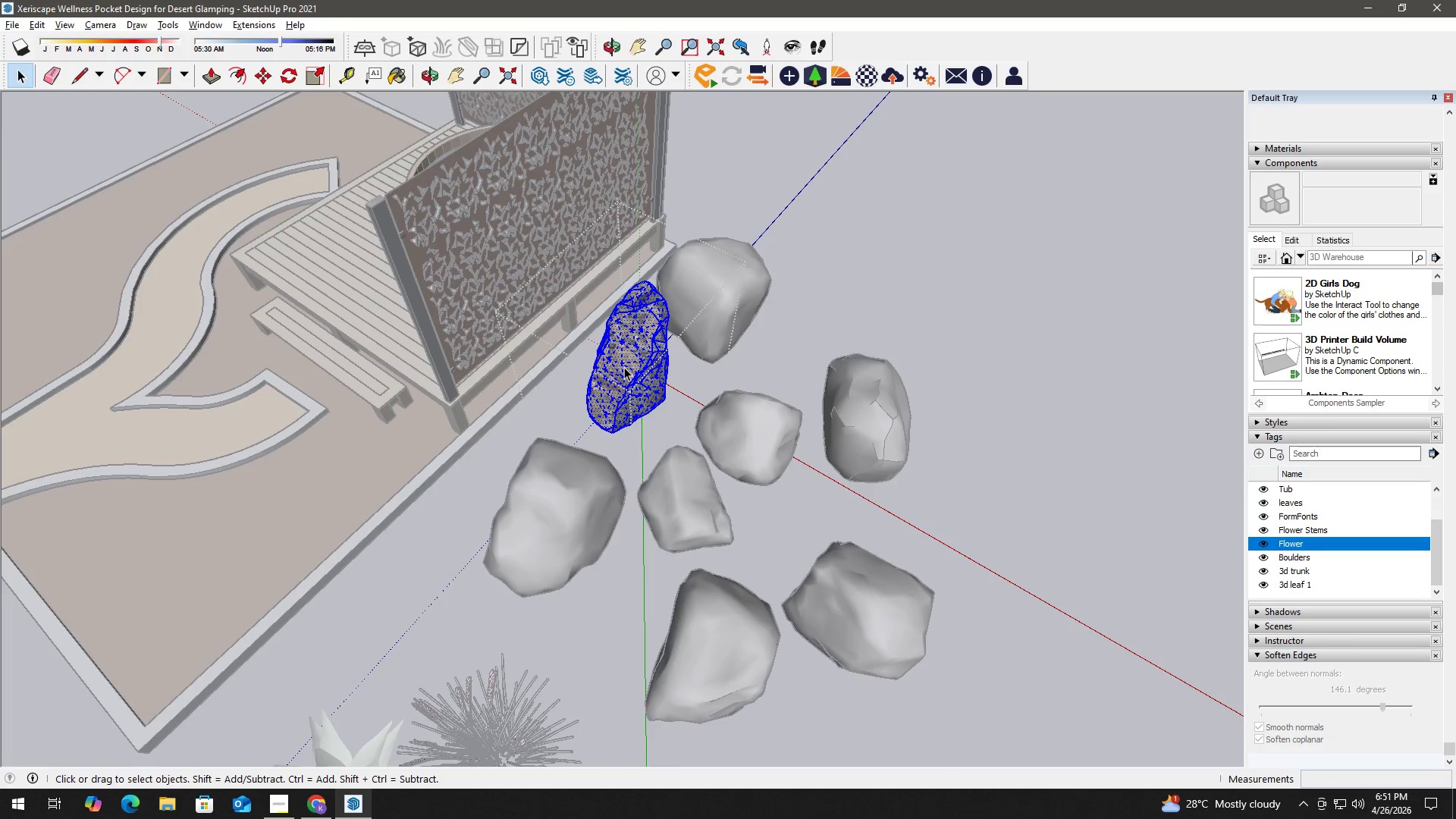 
triple_click([624, 367])
 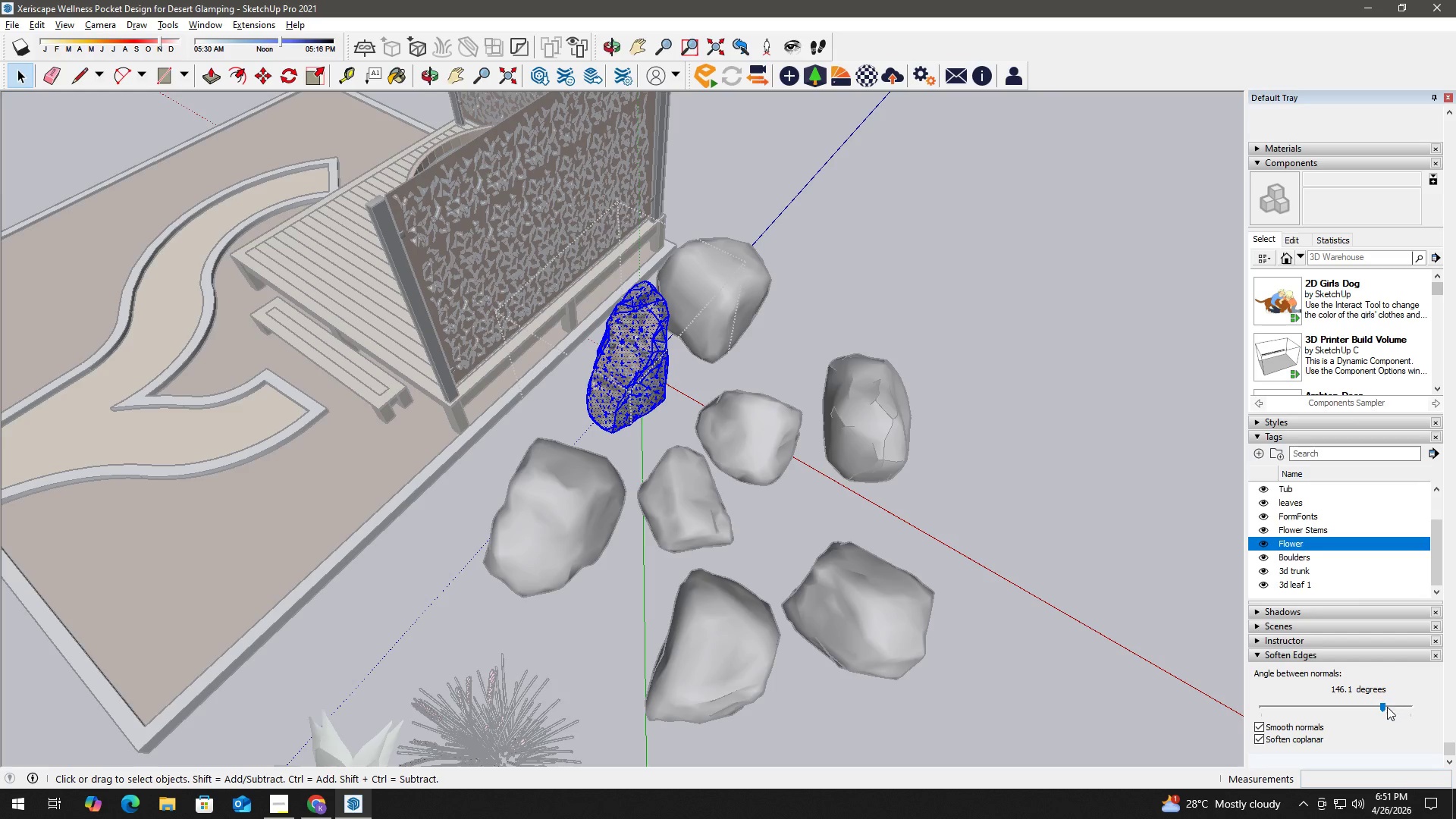 
left_click([1383, 709])
 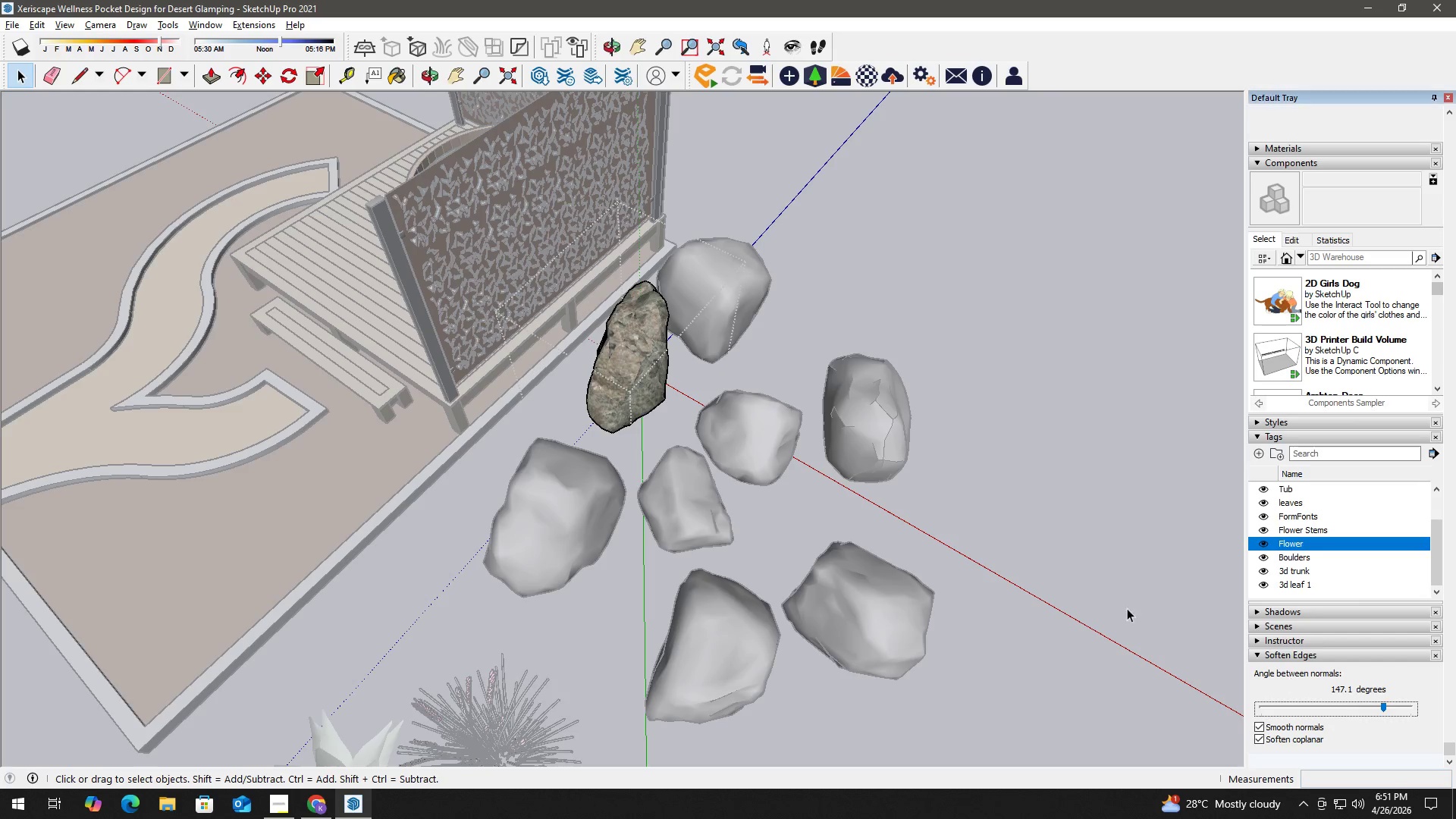 
left_click([1073, 552])
 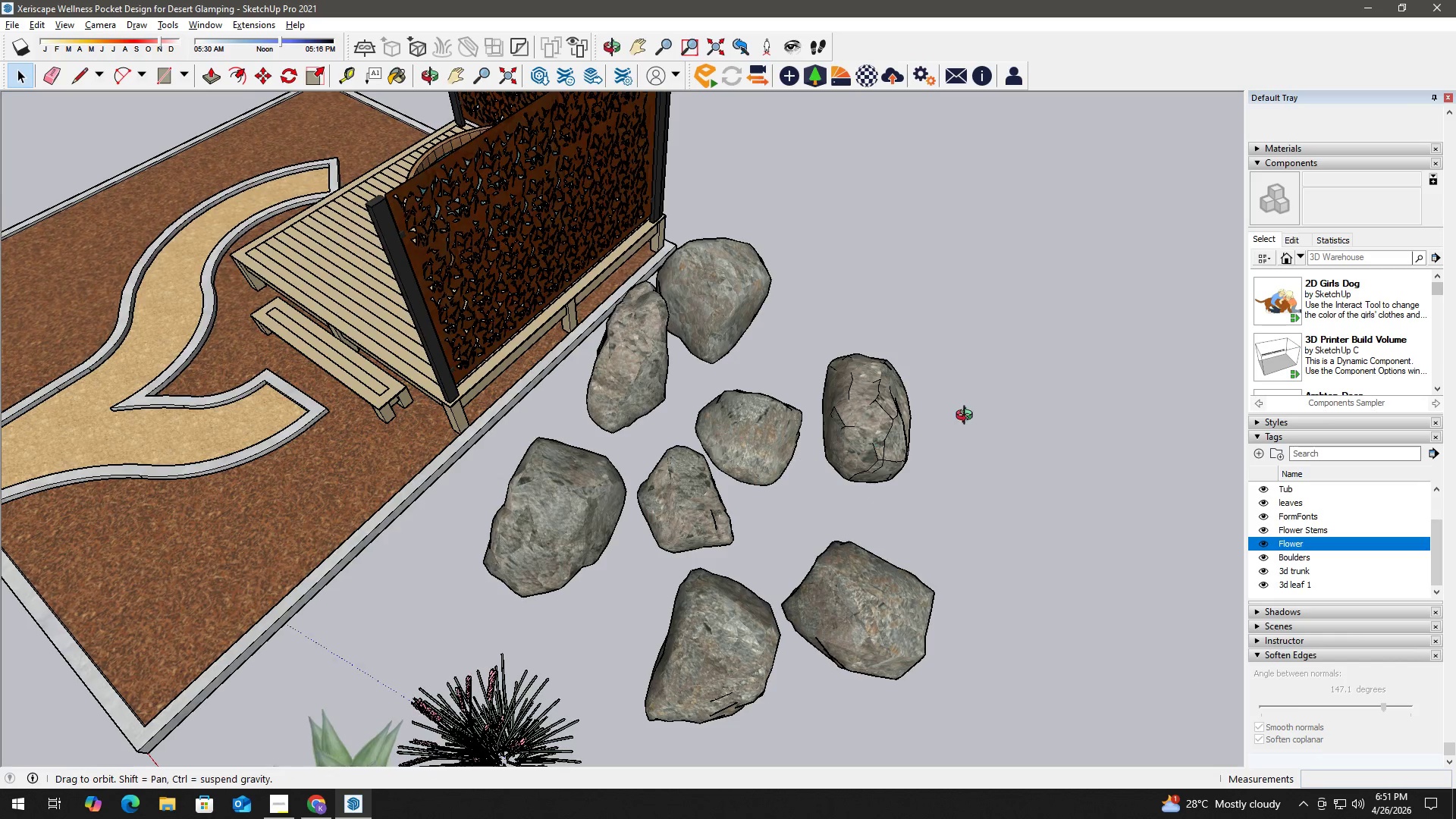 
key(H)
 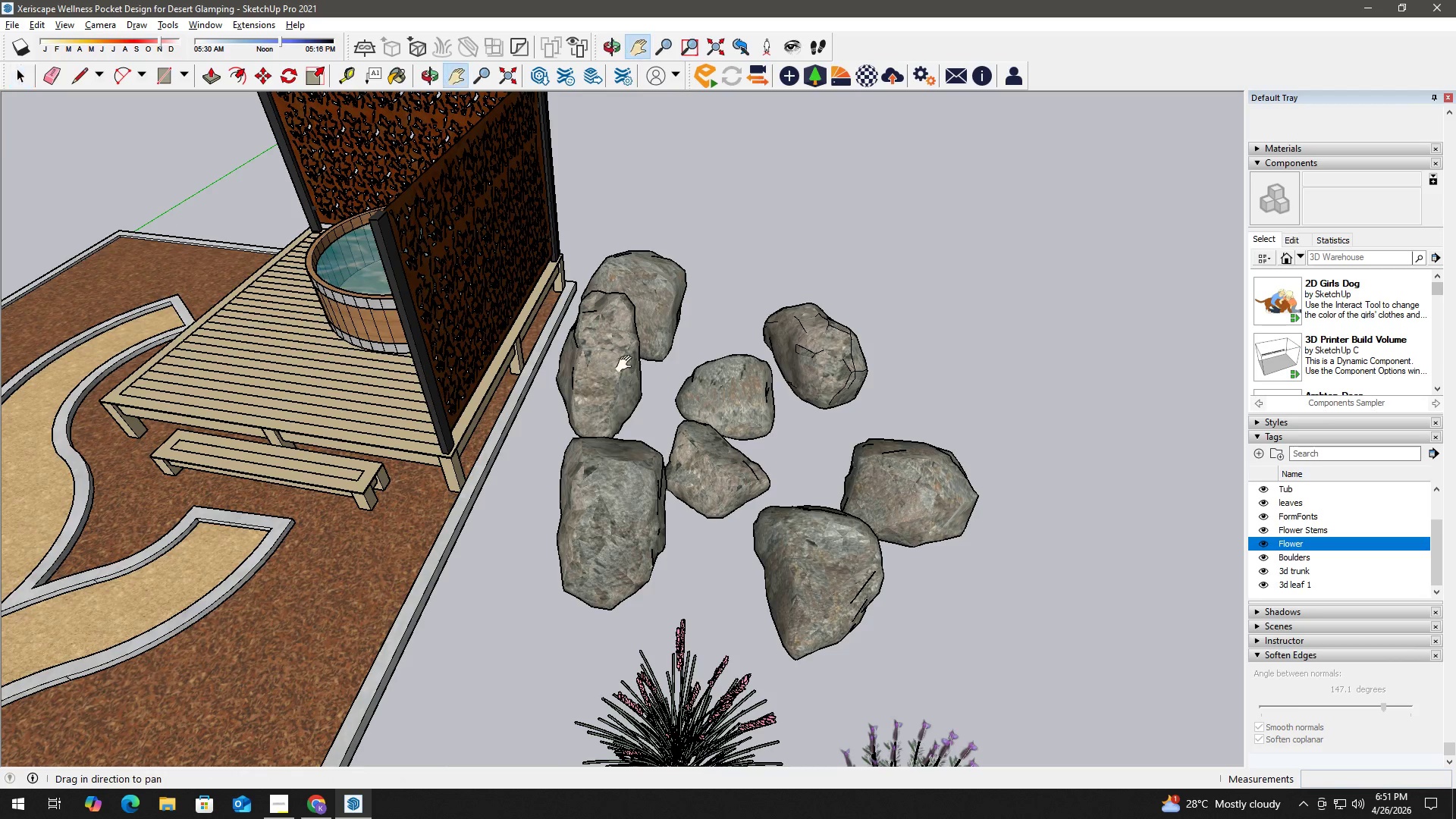 
left_click_drag(start_coordinate=[596, 367], to_coordinate=[851, 340])
 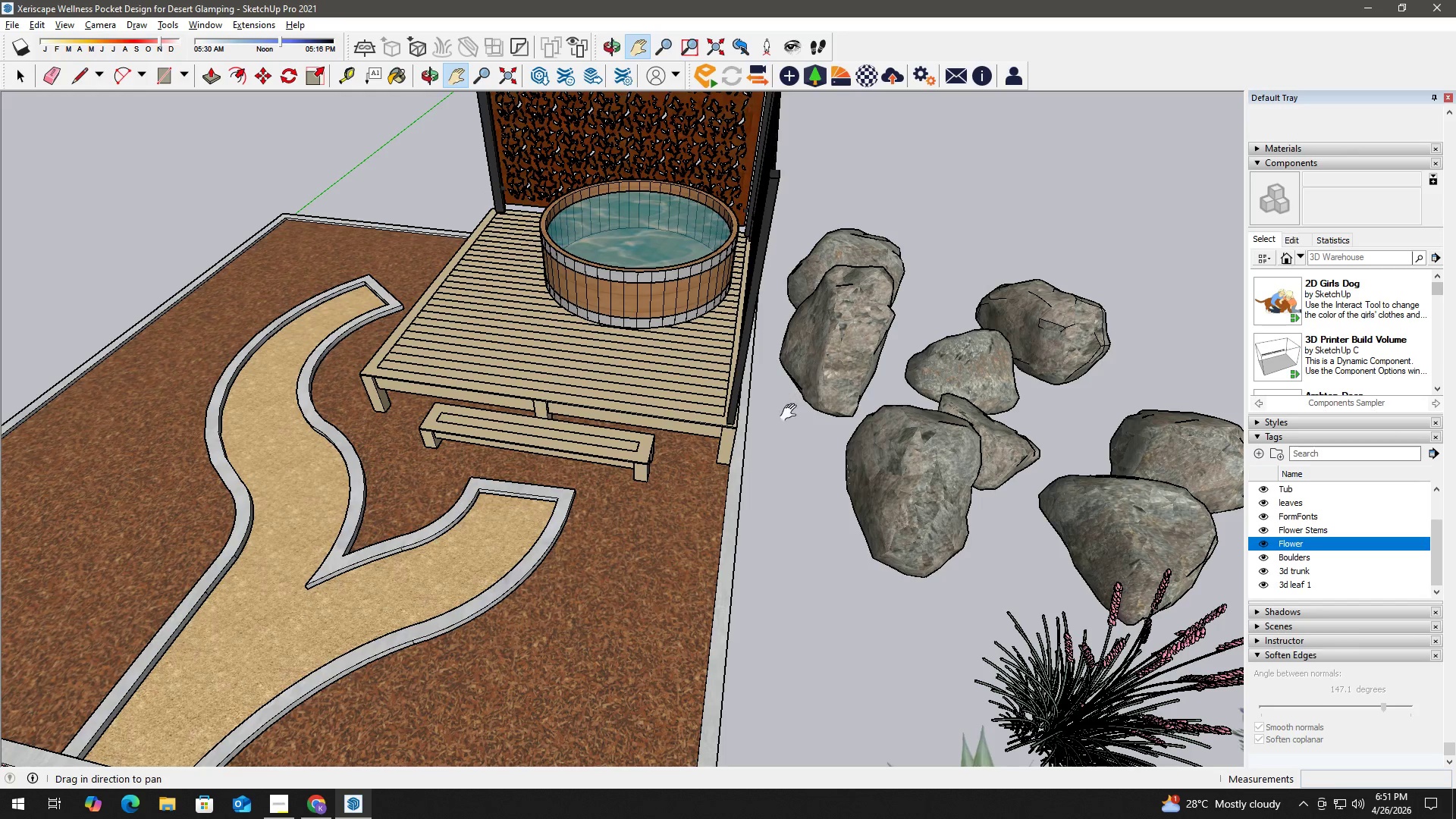 
scroll: coordinate [844, 522], scroll_direction: down, amount: 11.0
 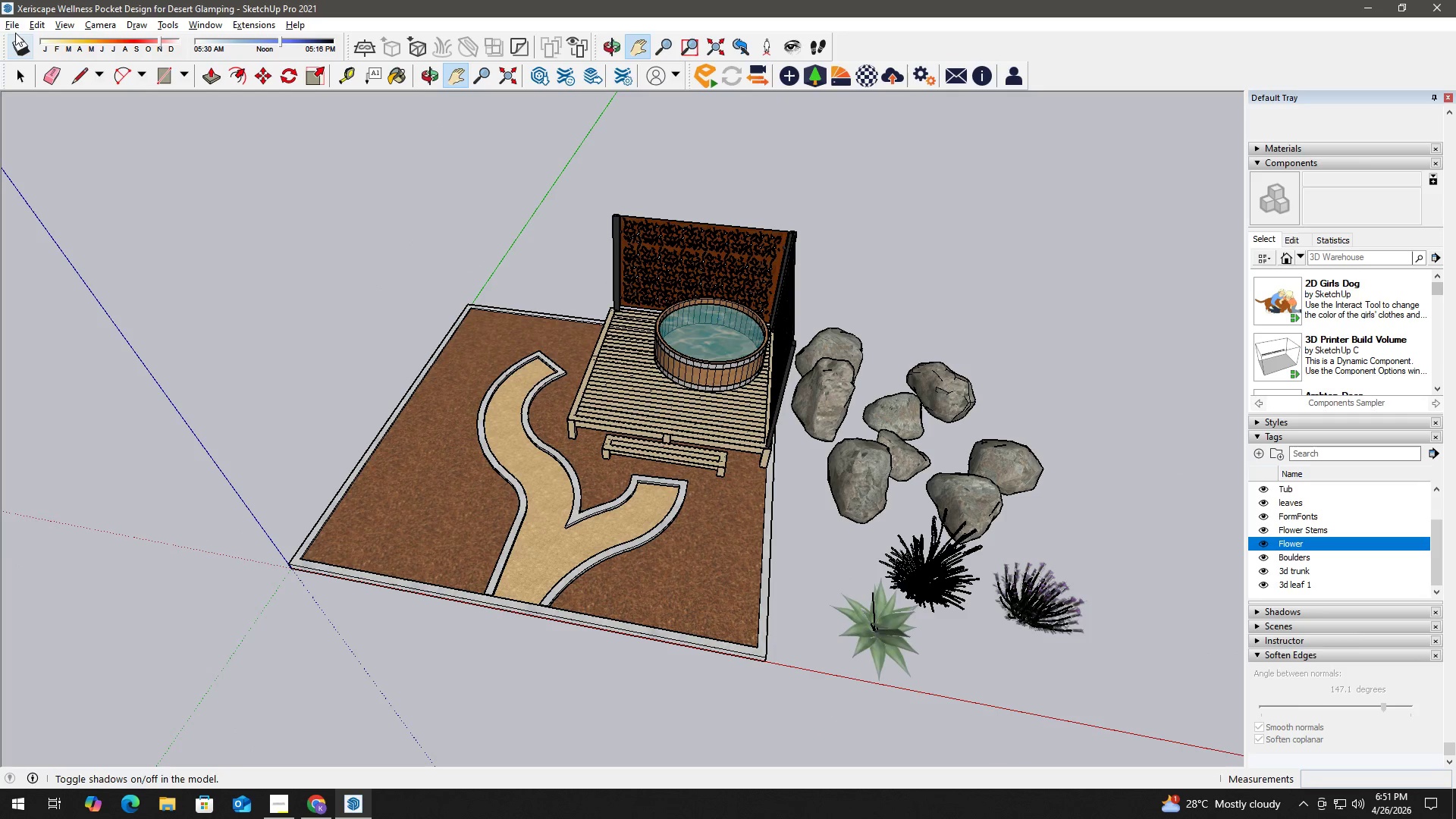 
key(Alt+Tab)
 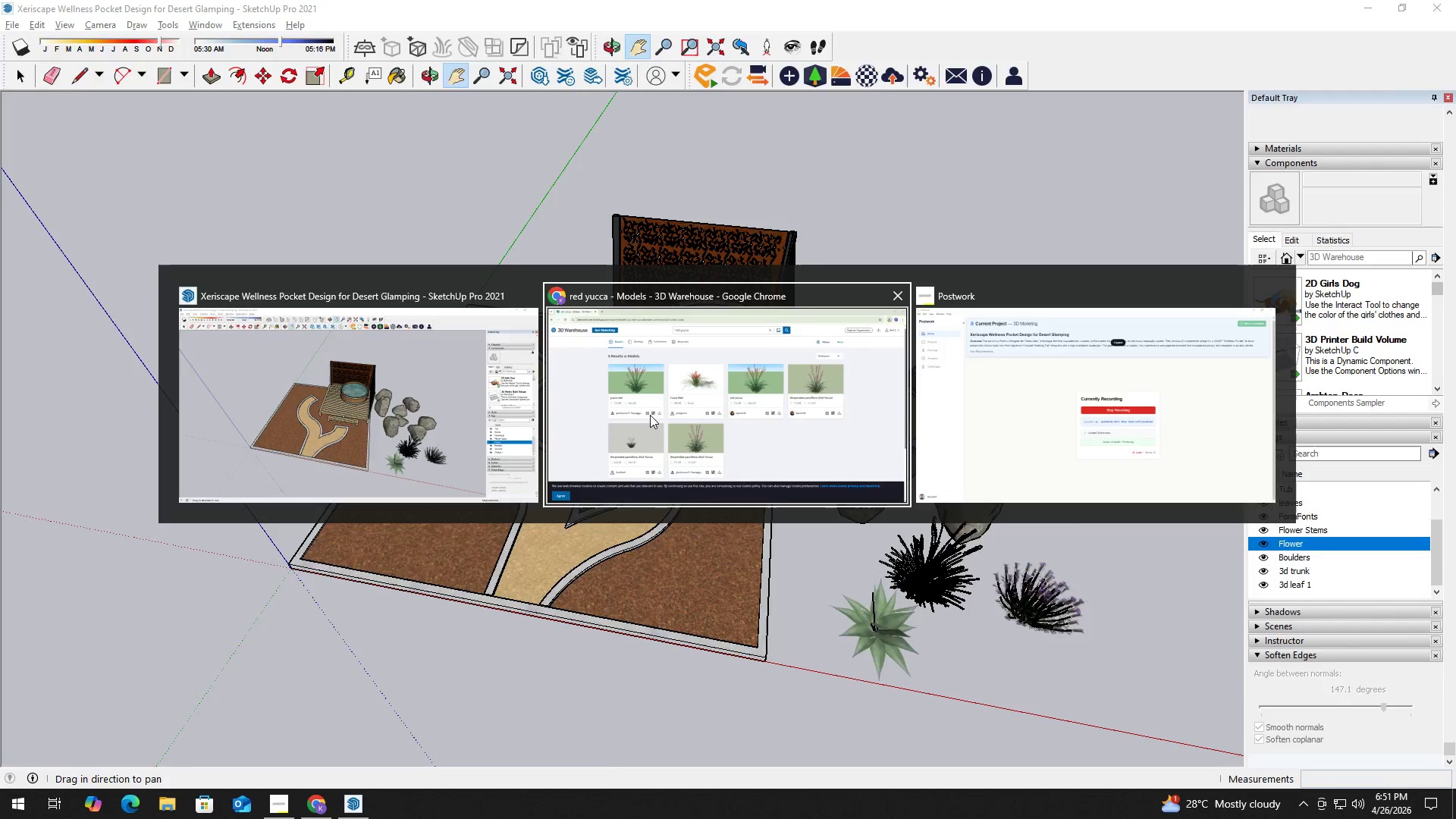 
left_click_drag(start_coordinate=[669, 413], to_coordinate=[673, 413])
 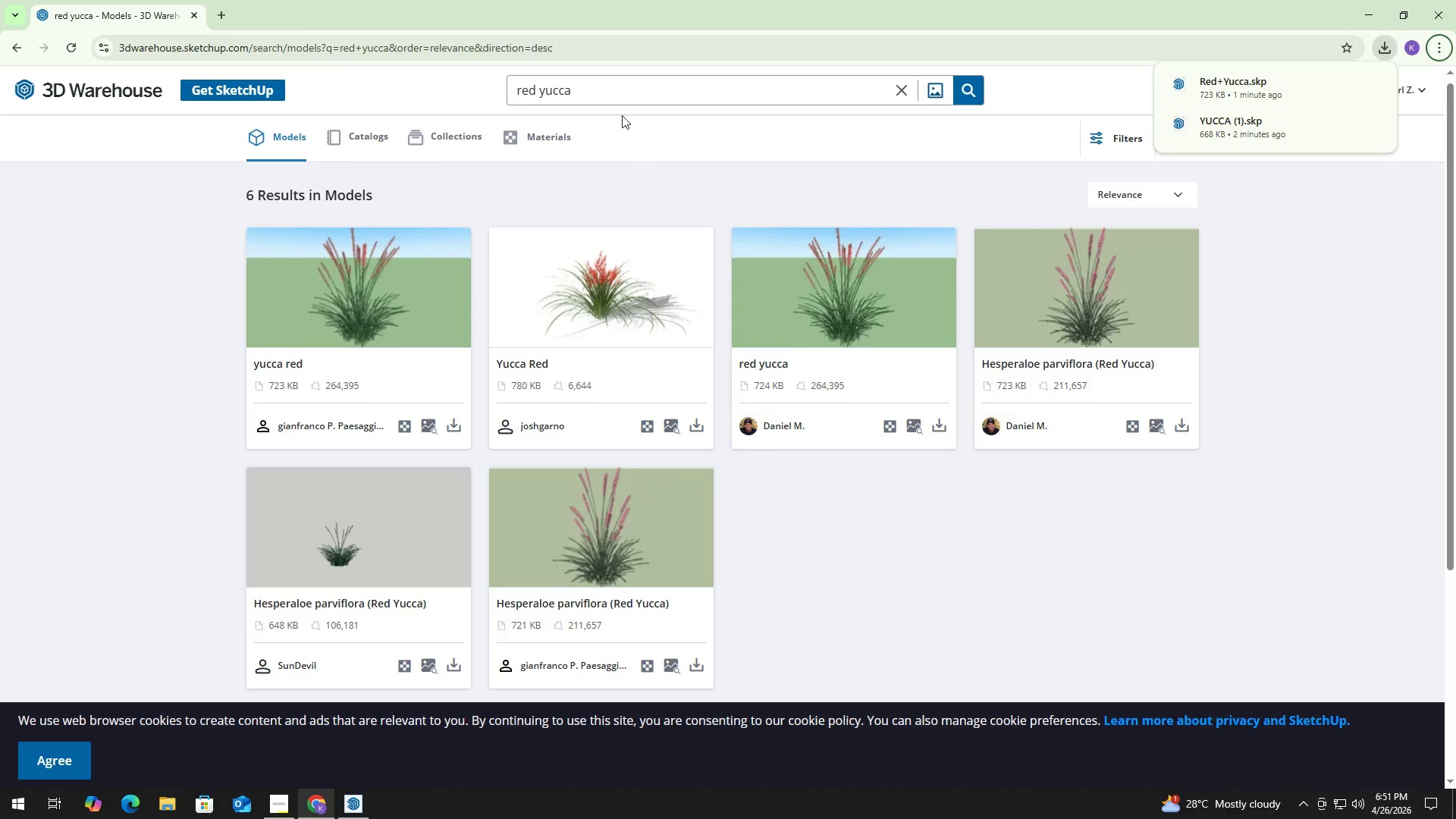 
left_click([620, 96])
 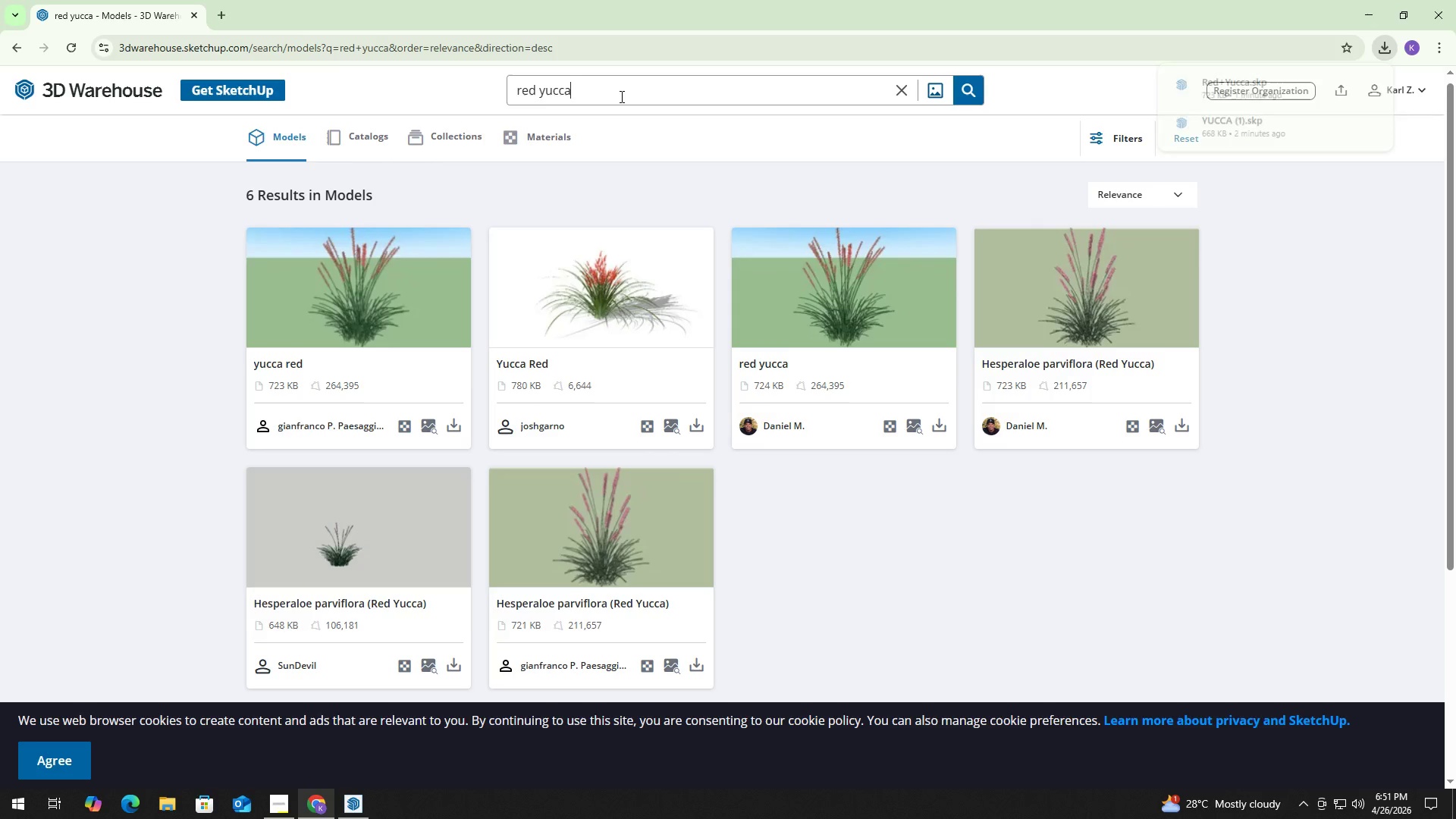 
key(Control+ControlLeft)
 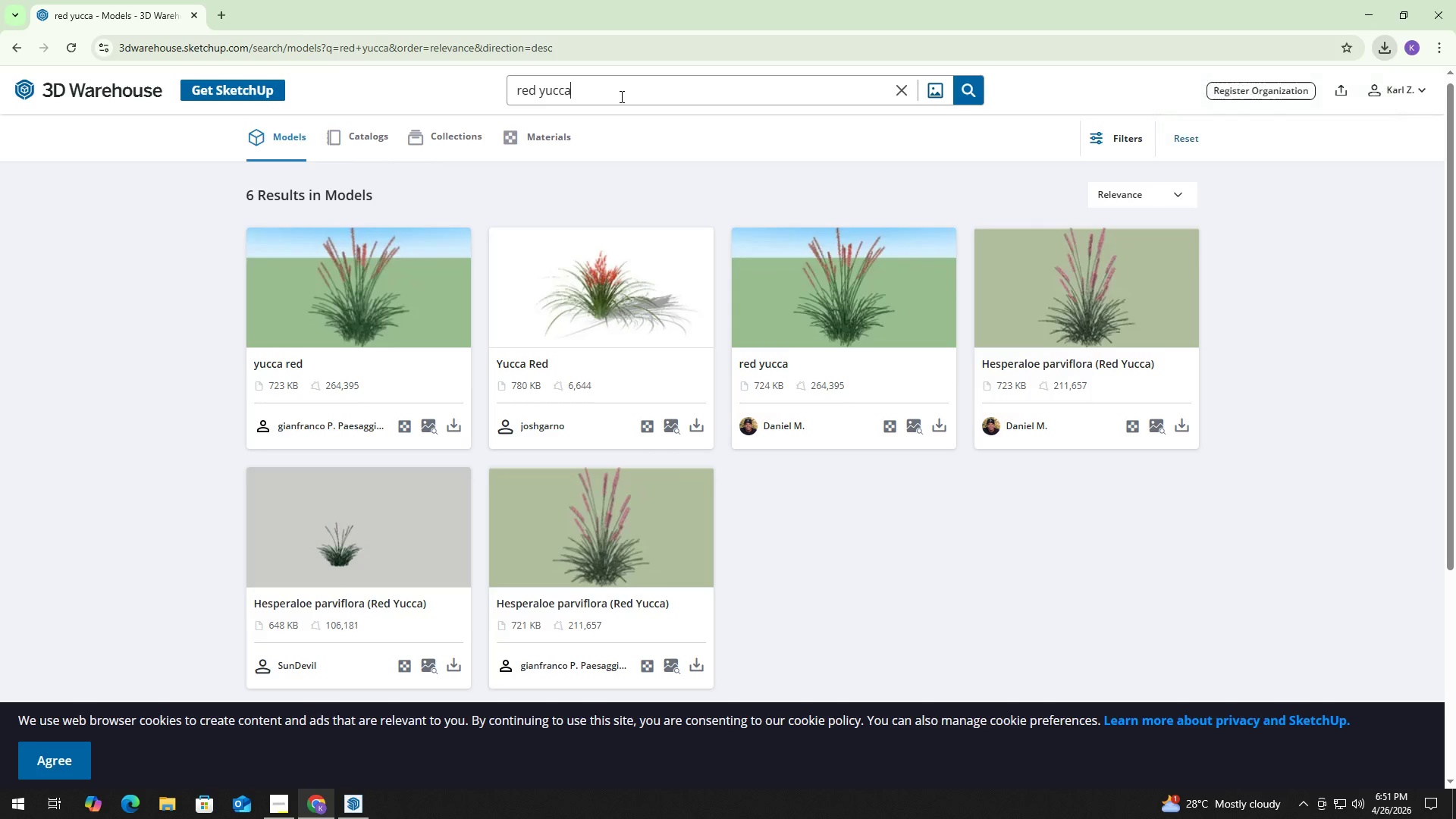 
key(Control+A)
 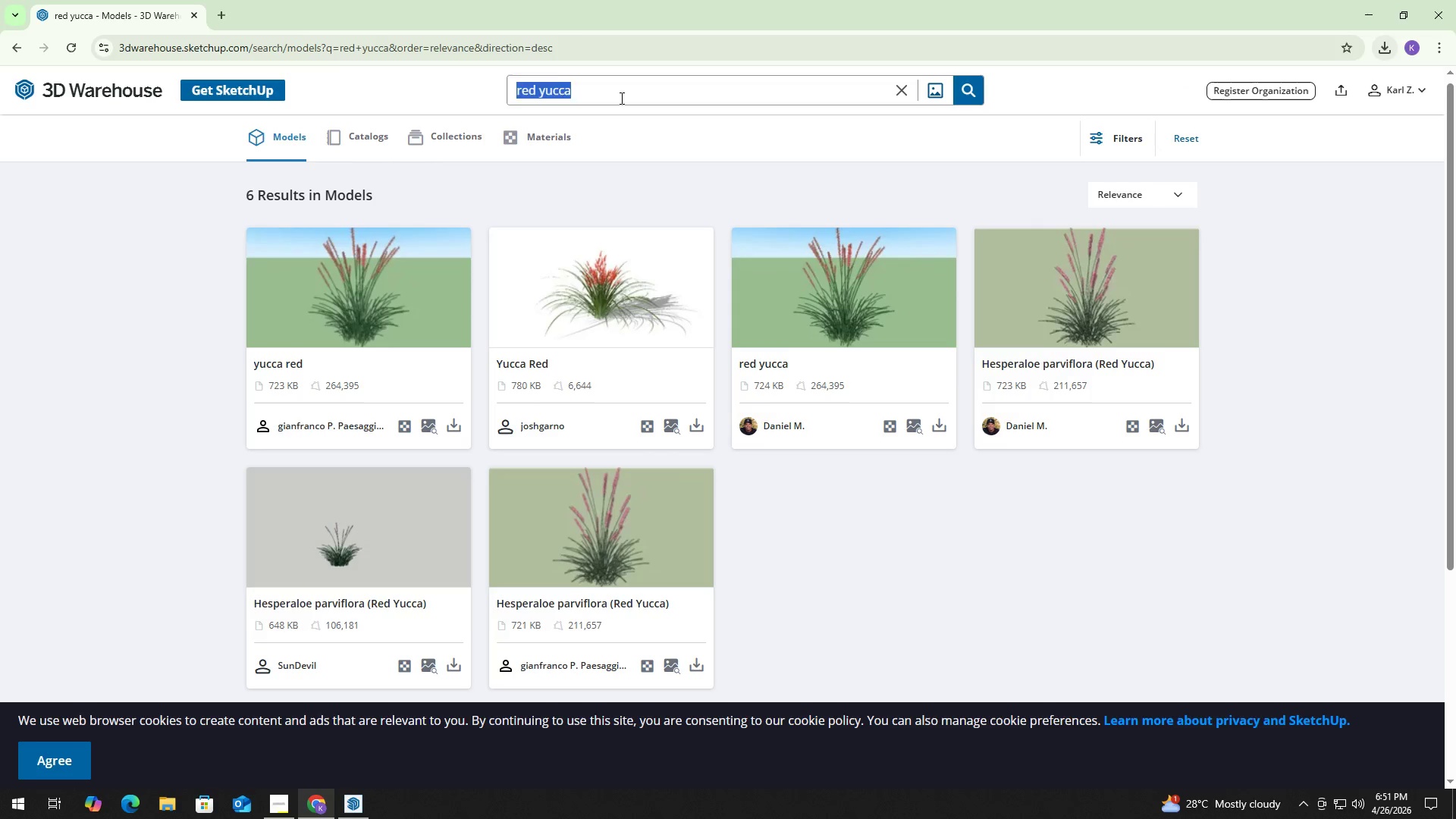 
type(dessert grass)
 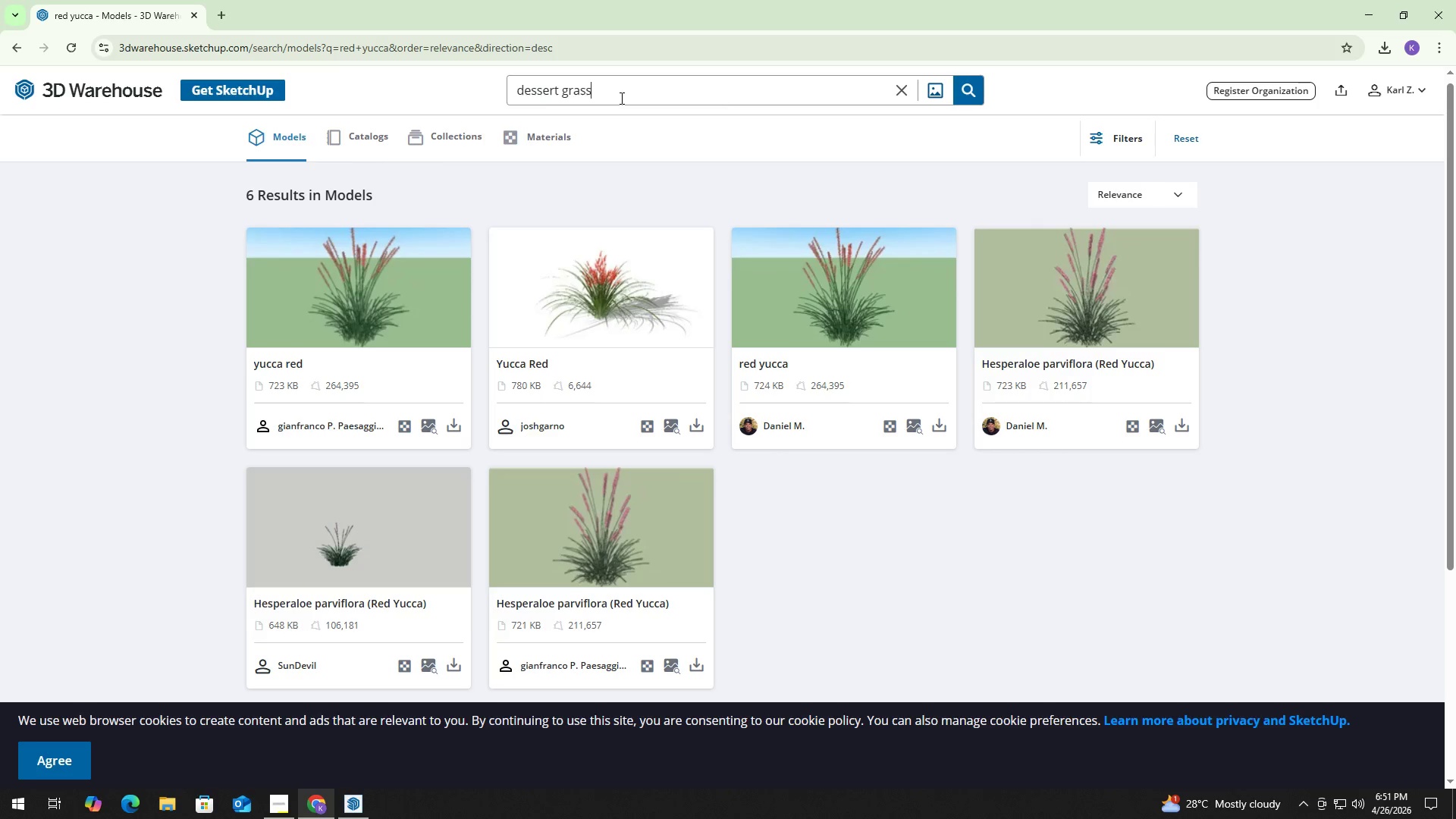 
key(Enter)
 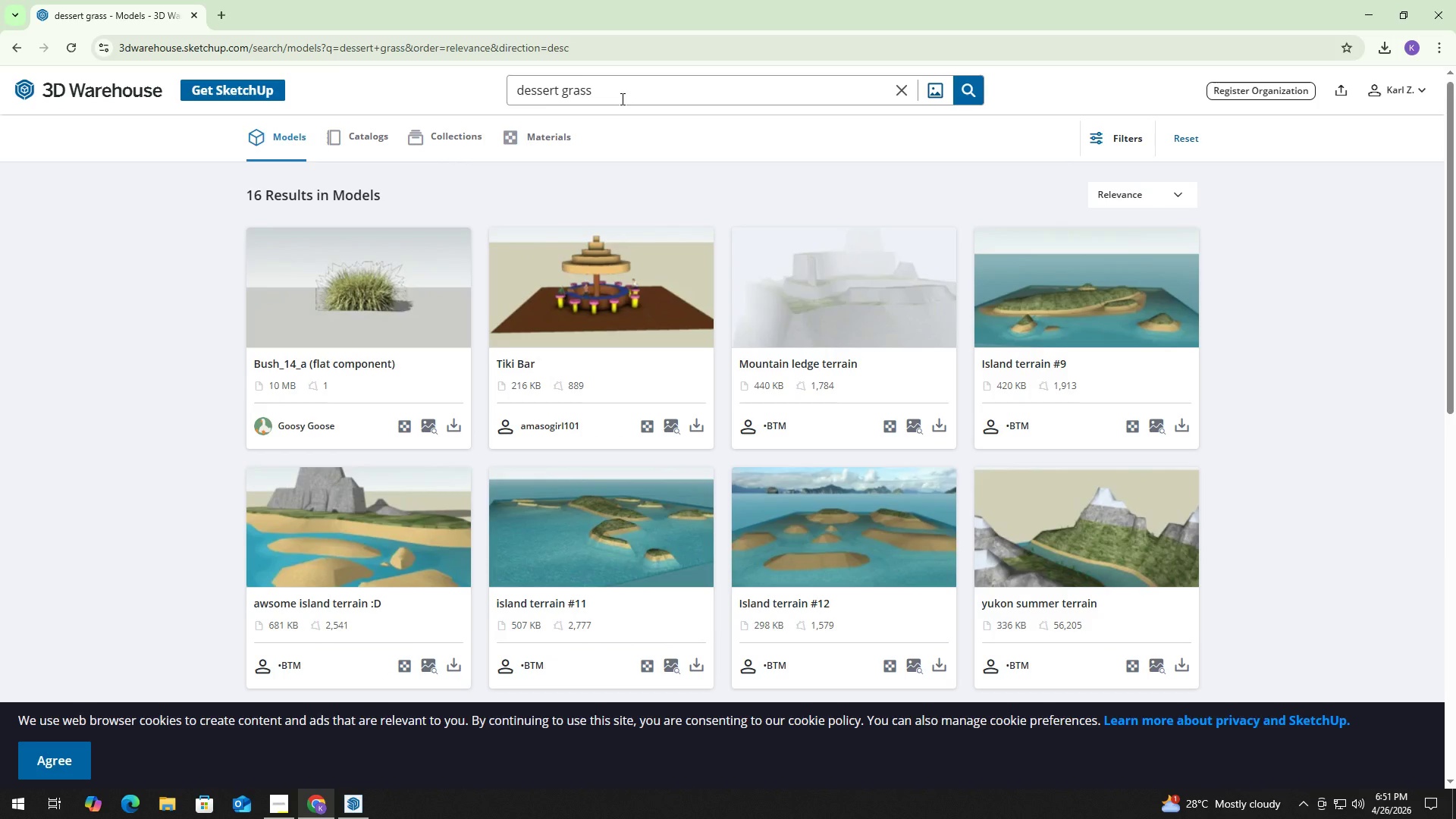 
wait(11.75)
 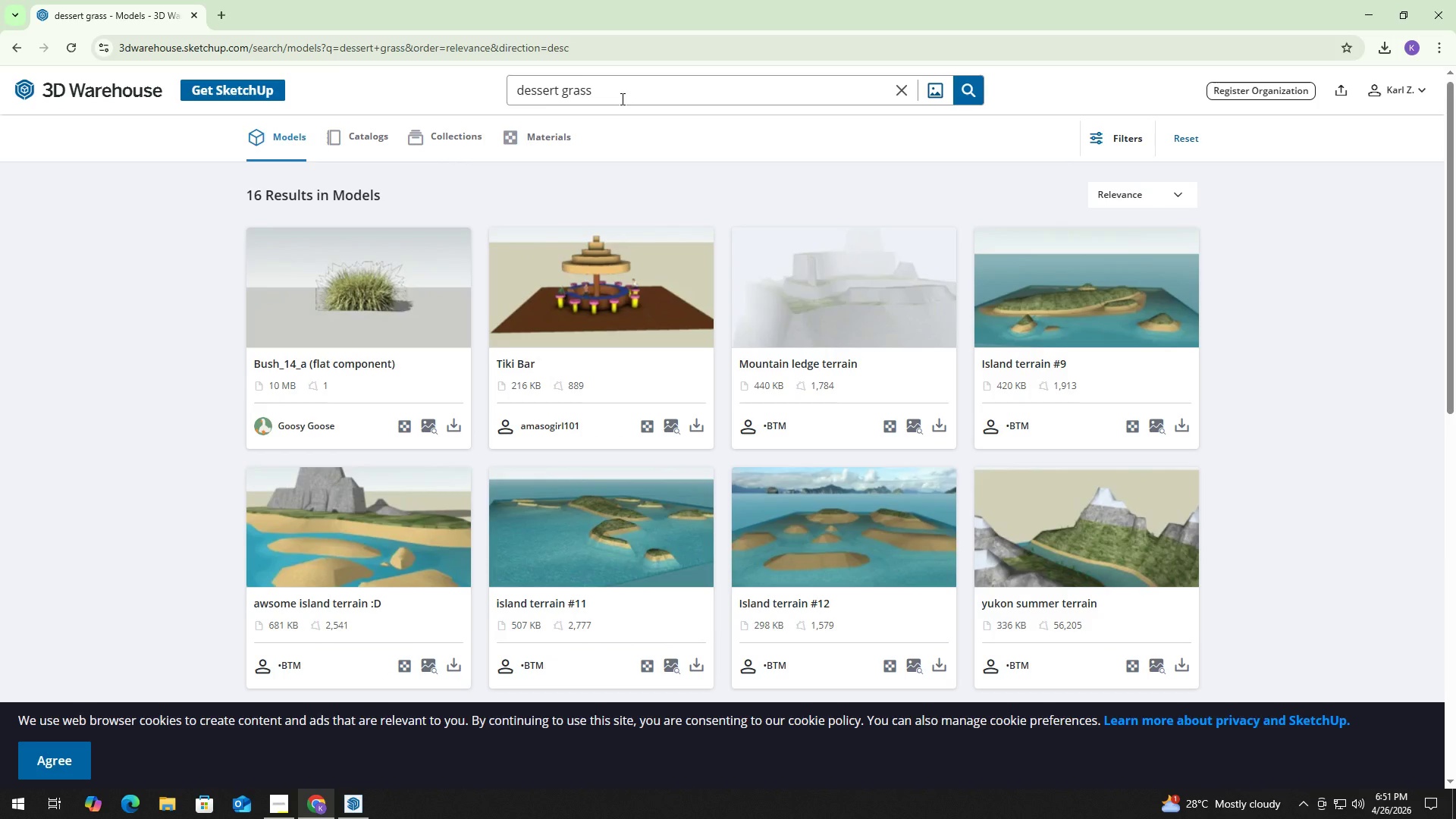 
key(Alt+AltLeft)
 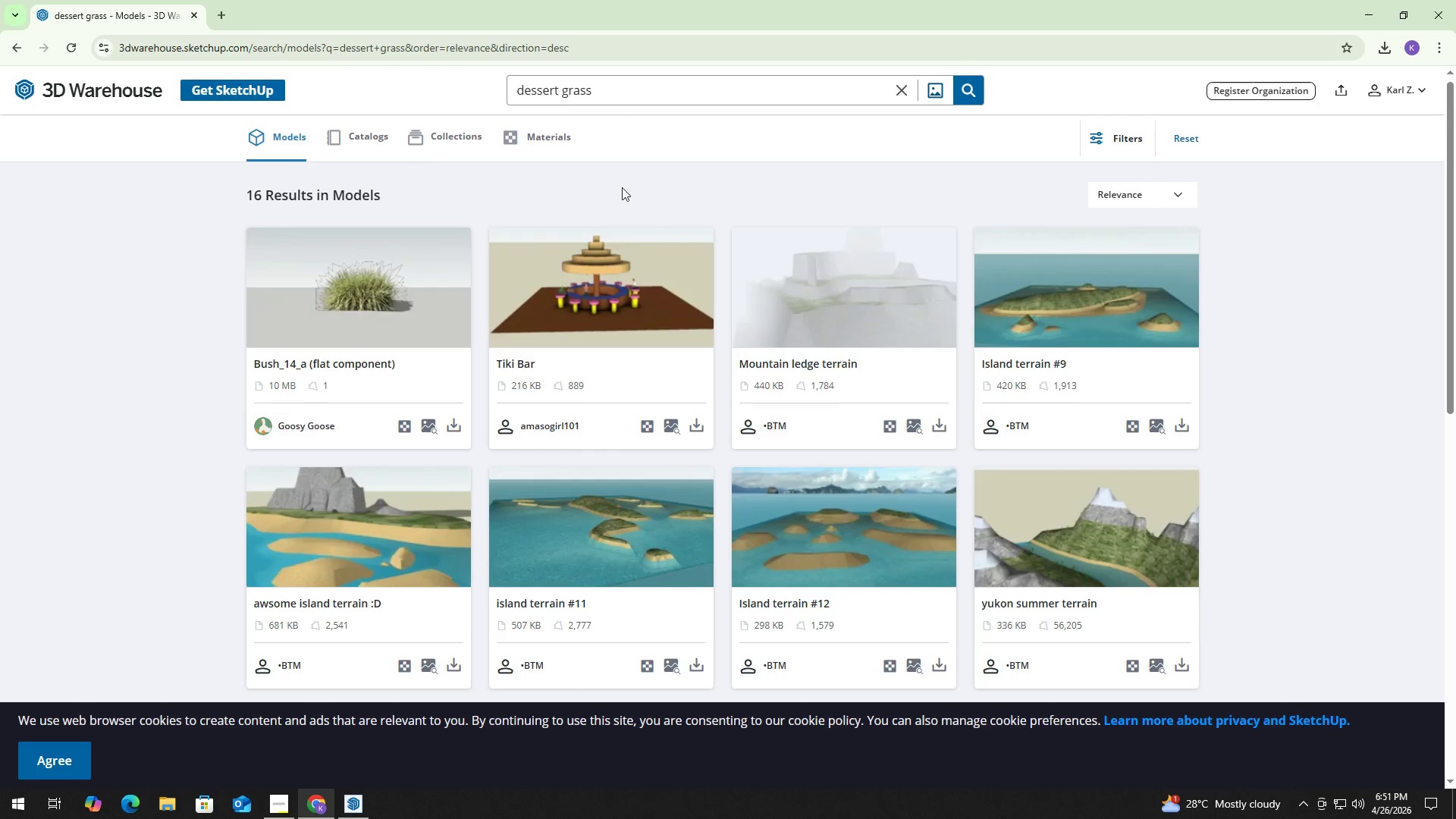 
key(Alt+Tab)
 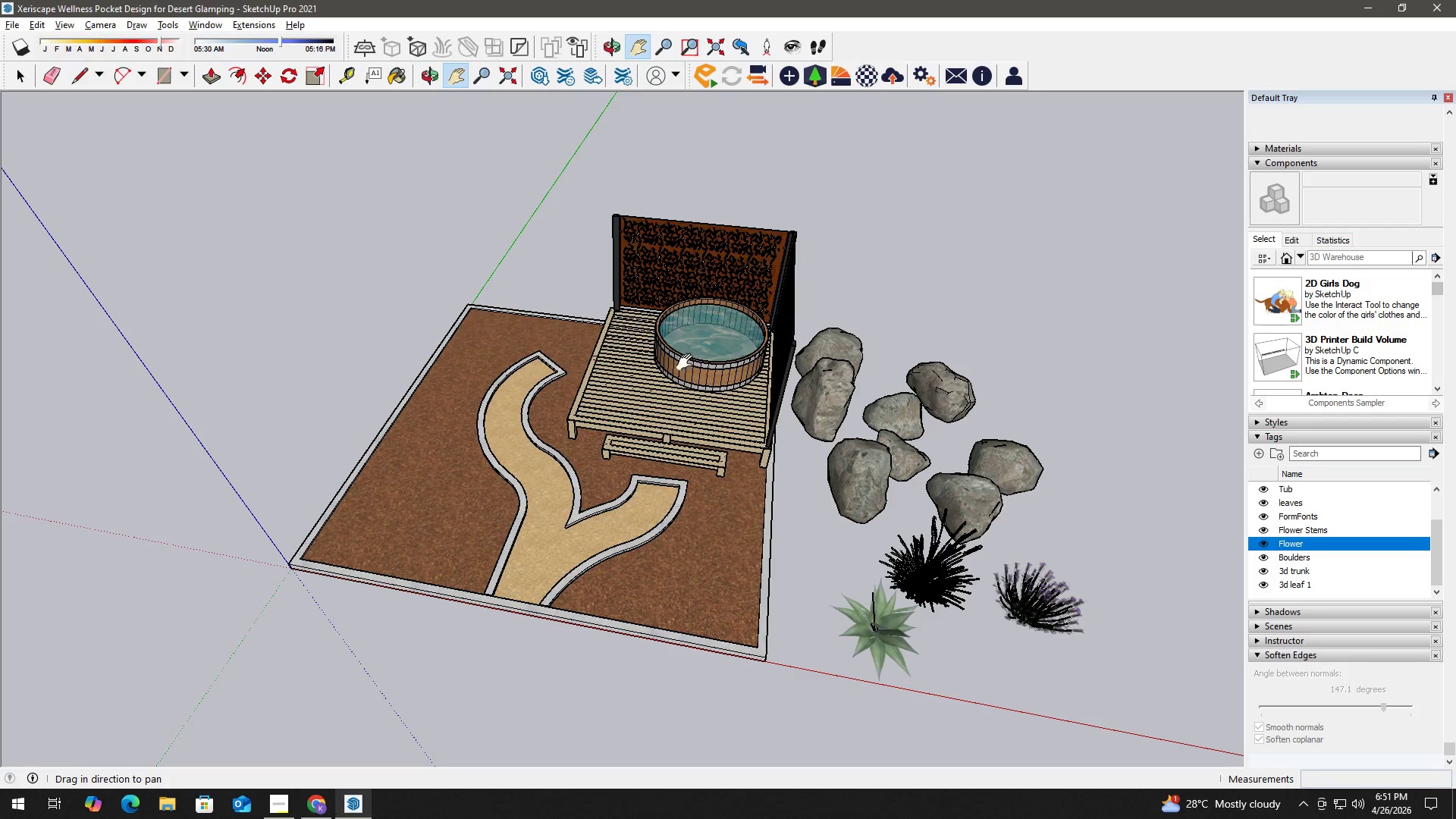 
scroll: coordinate [738, 496], scroll_direction: down, amount: 7.0
 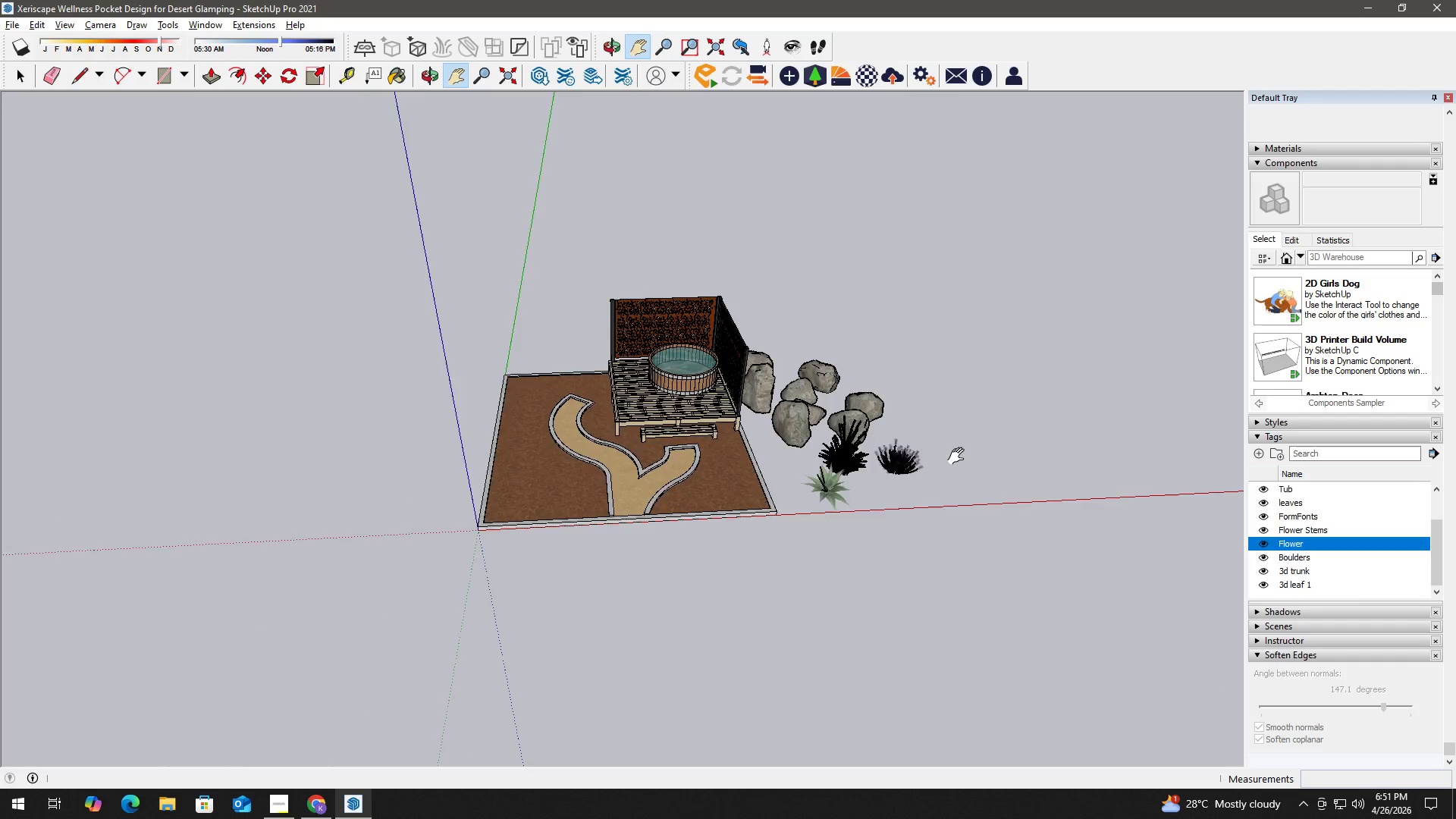 
key(Space)
 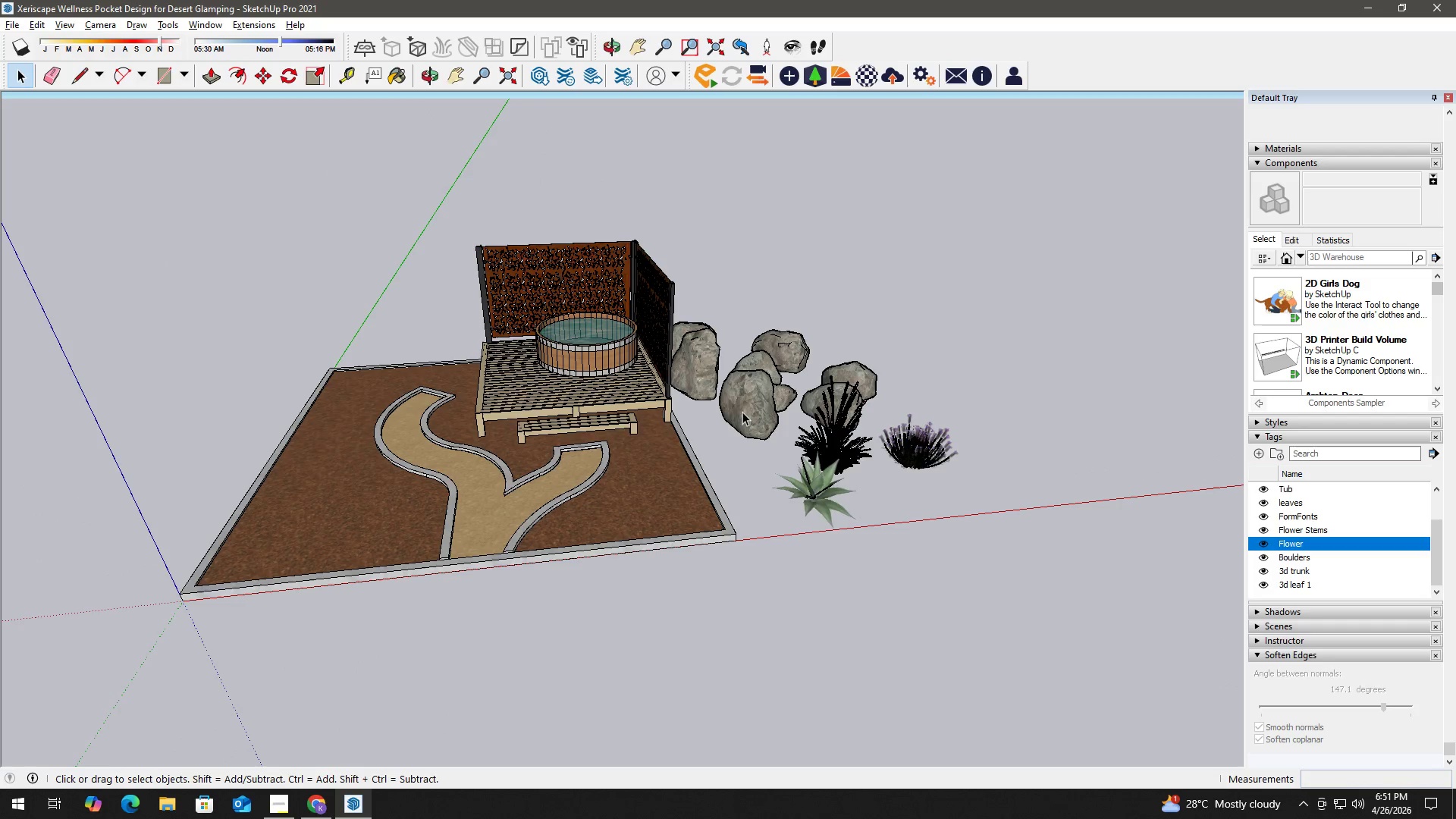 
left_click([742, 412])
 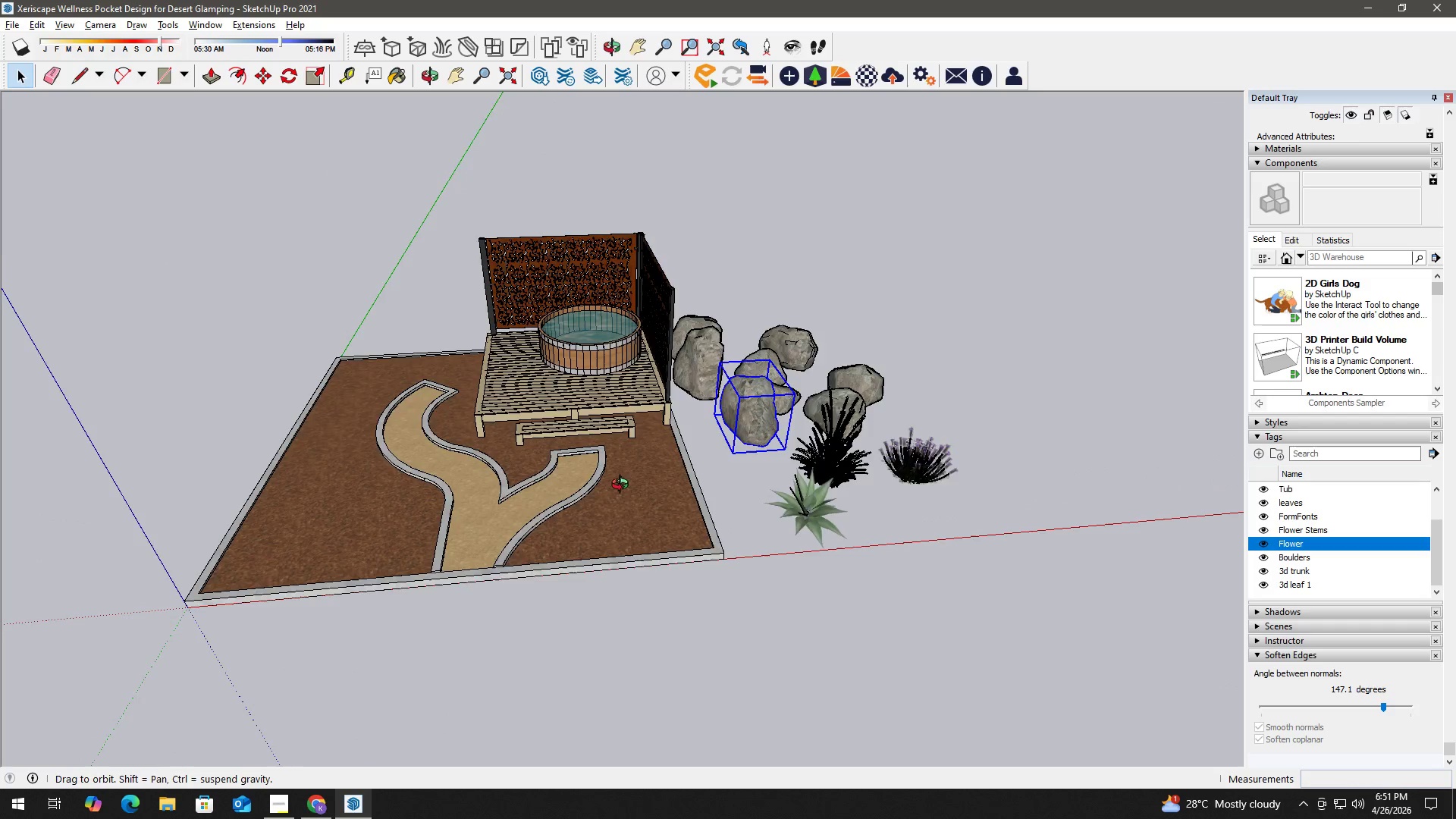 
scroll: coordinate [785, 407], scroll_direction: up, amount: 8.0
 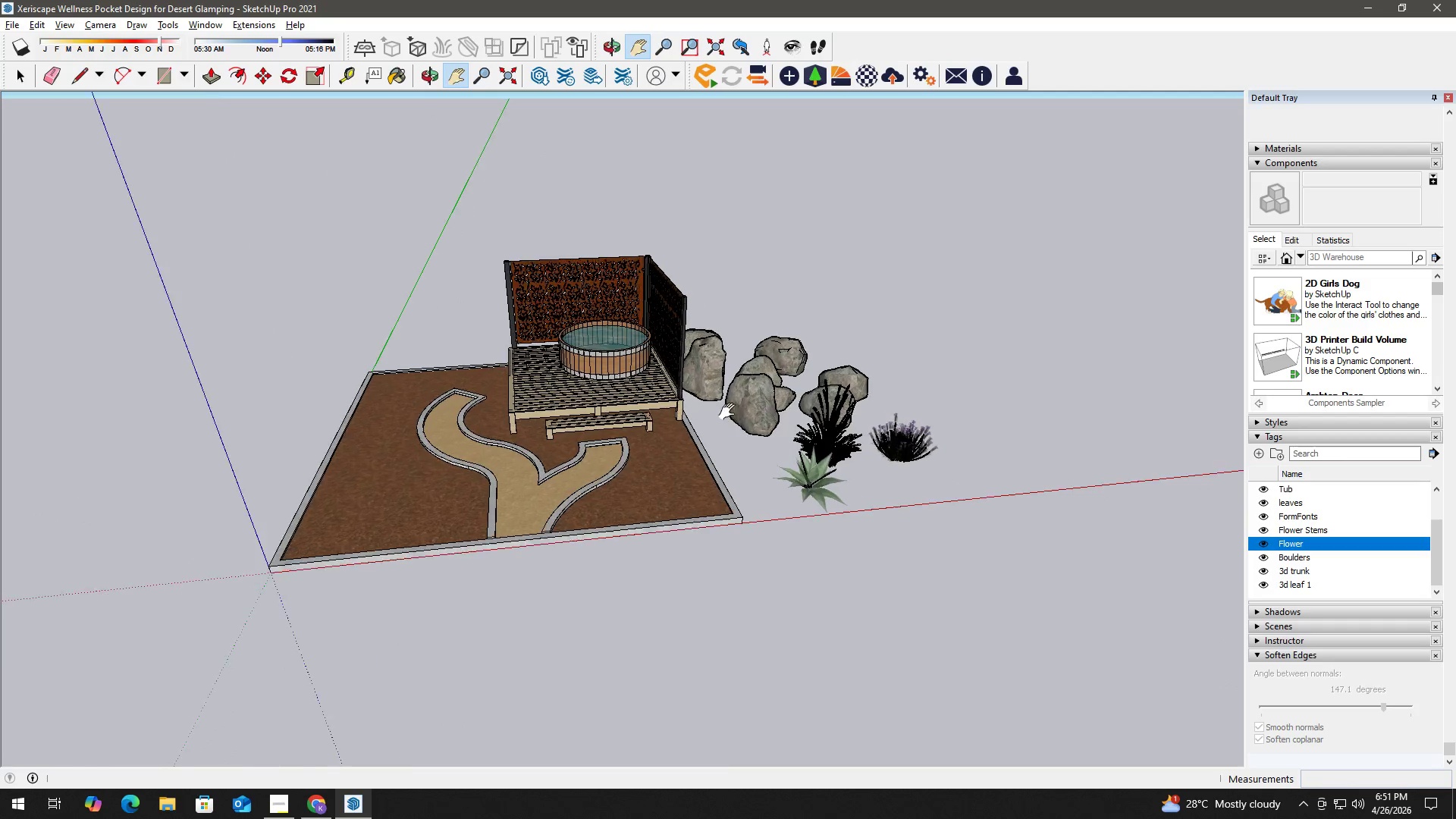 
left_click([959, 350])
 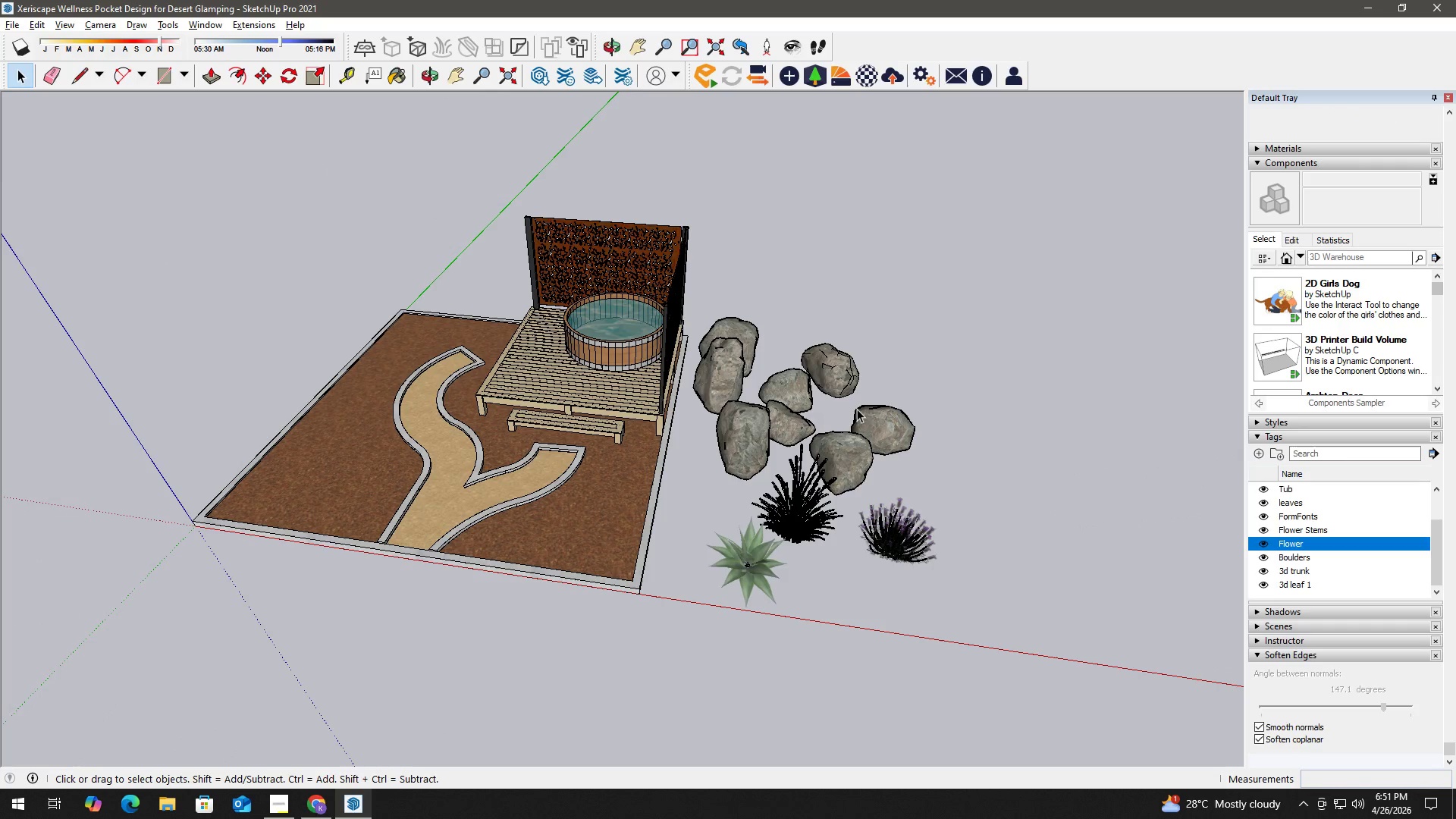 
left_click([772, 431])
 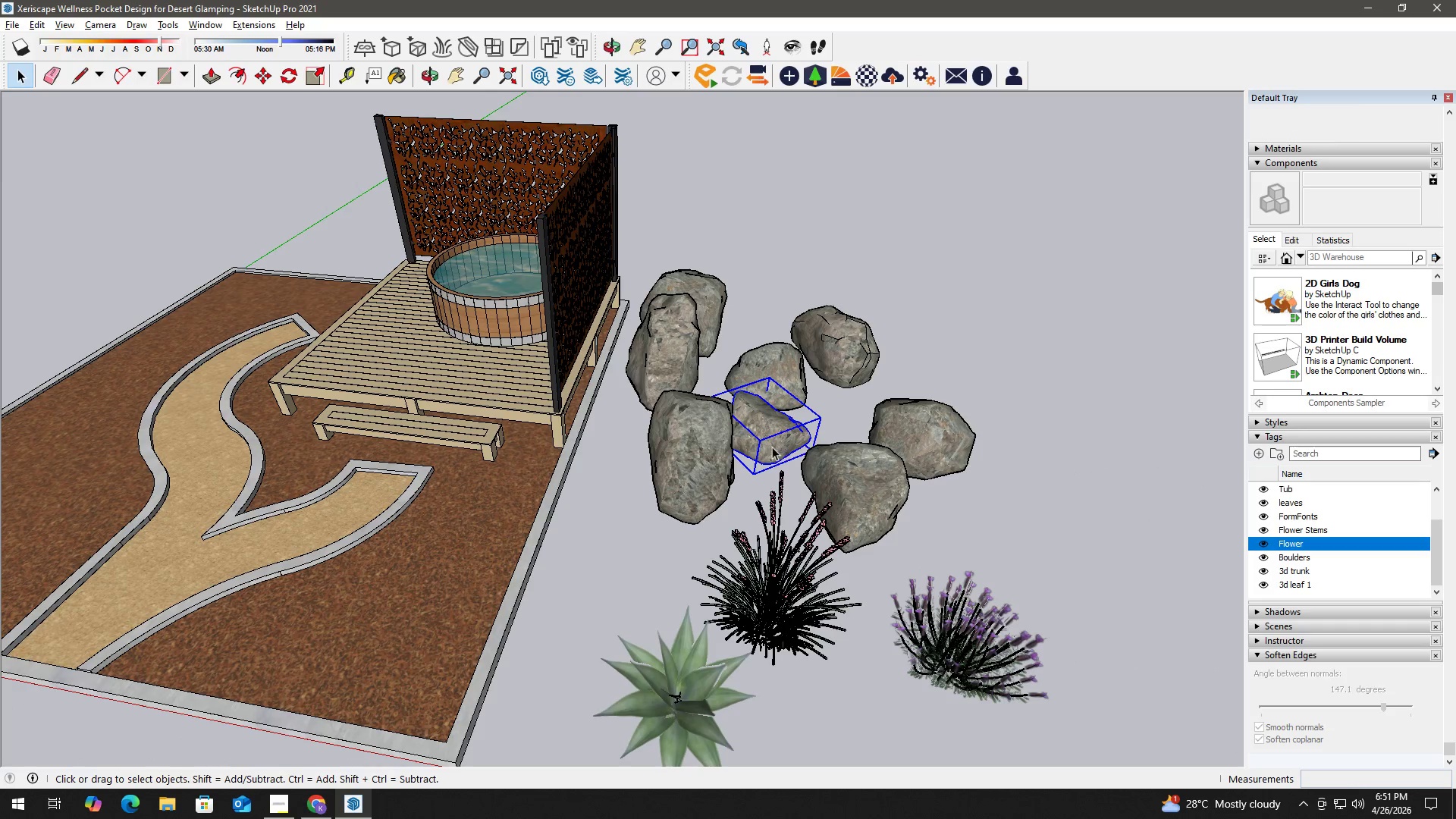 
scroll: coordinate [762, 449], scroll_direction: up, amount: 11.0
 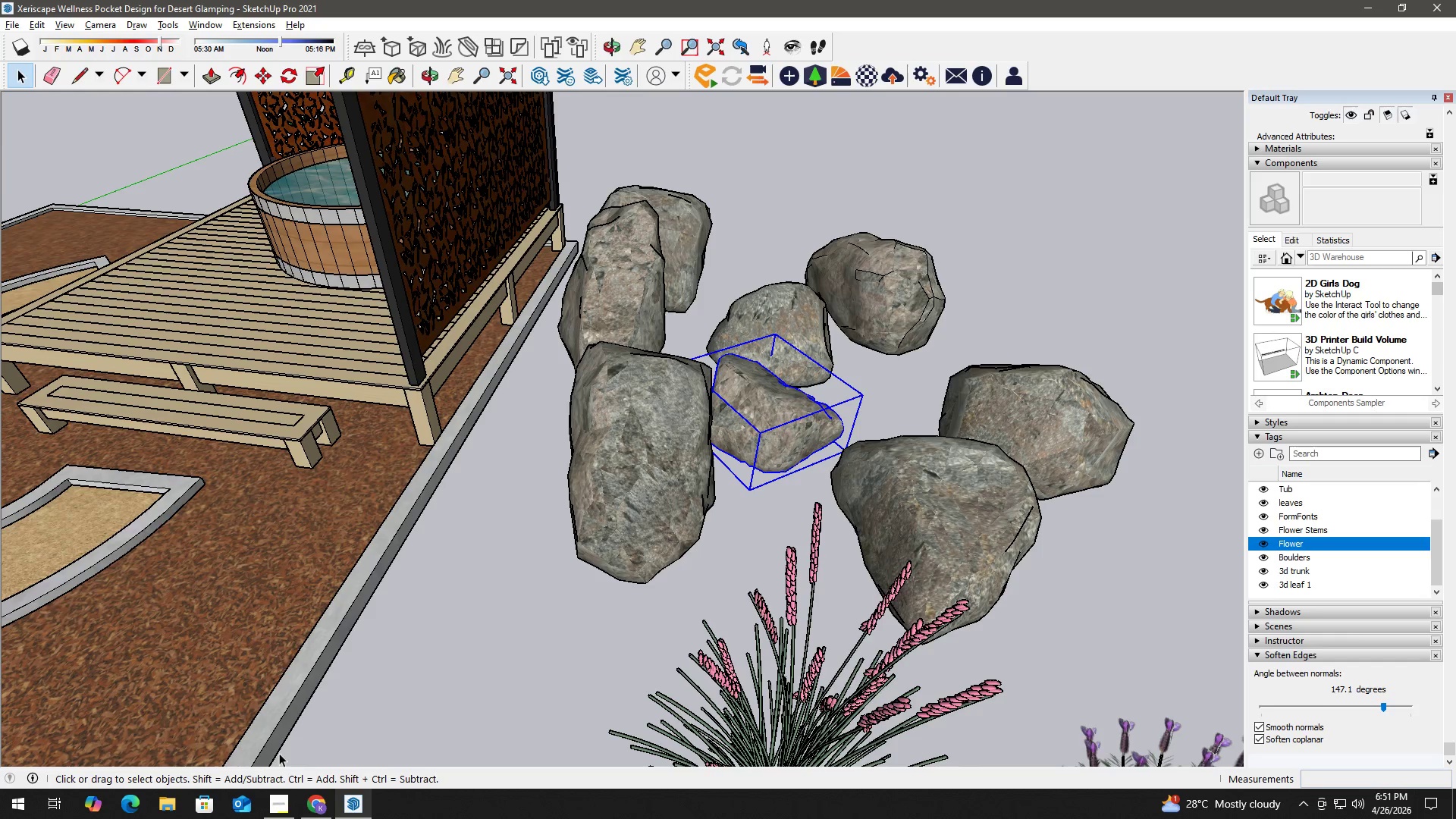 
left_click([281, 817])
 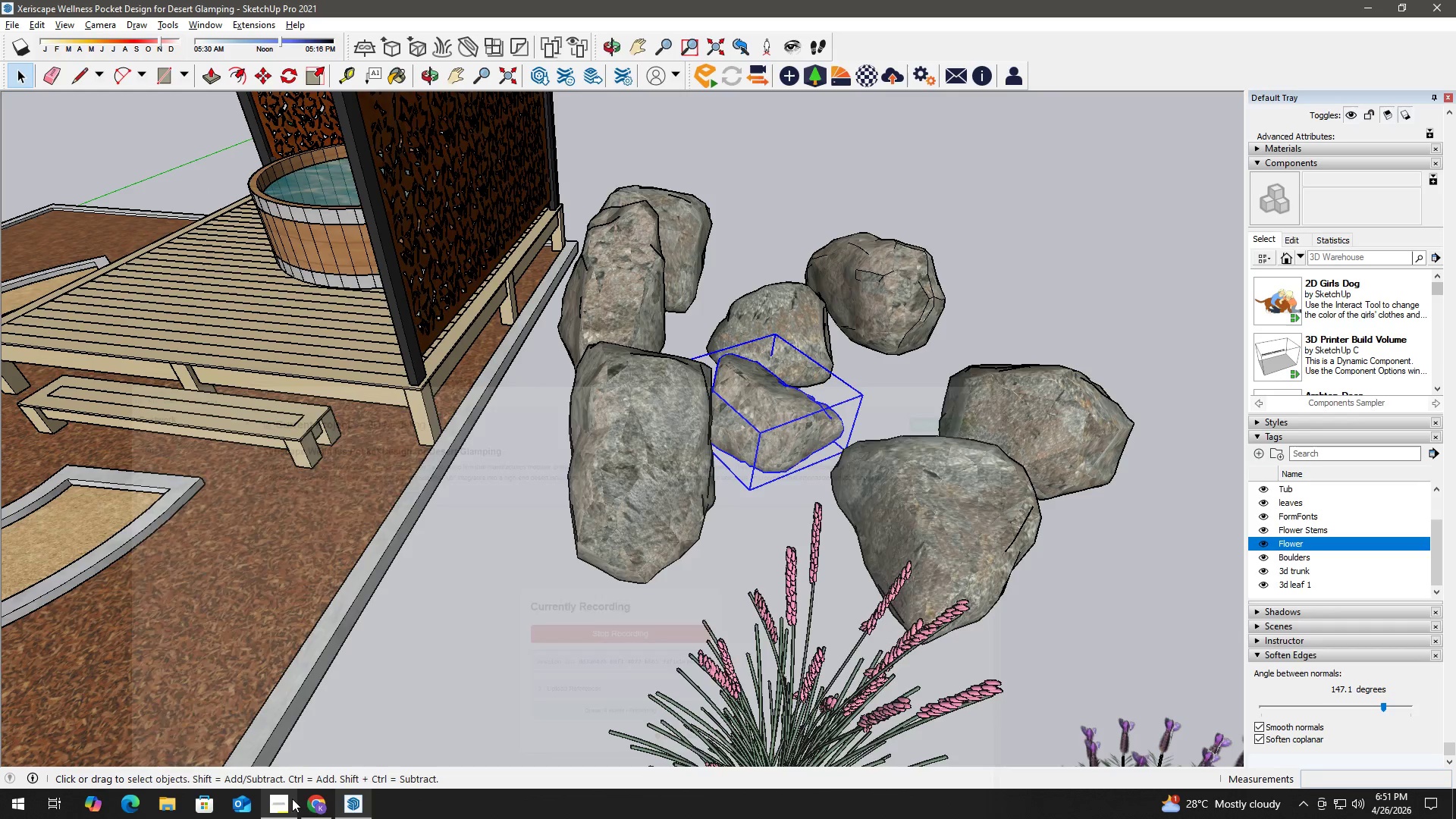 
scroll: coordinate [576, 551], scroll_direction: down, amount: 15.0
 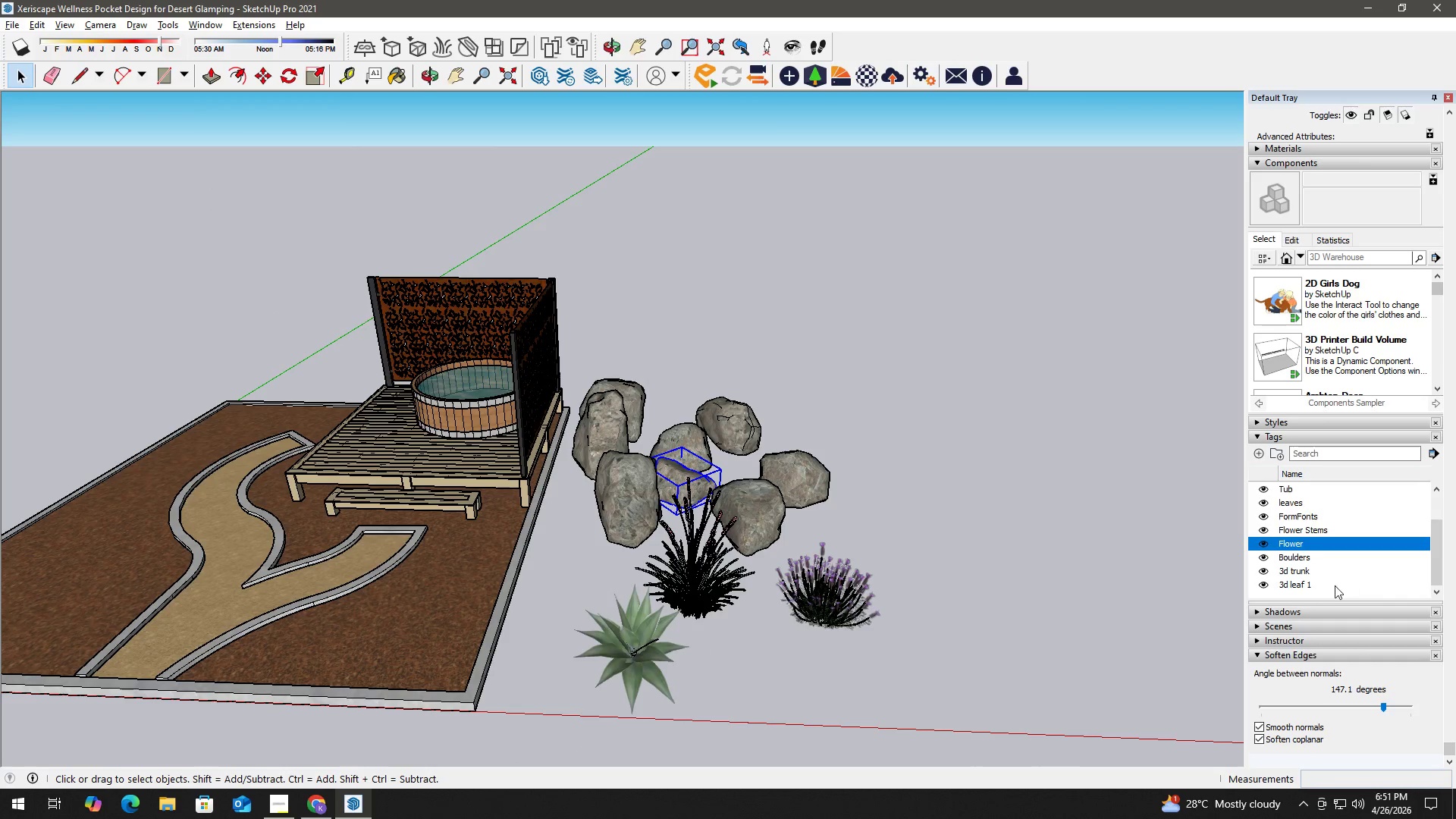 
wait(5.14)
 